 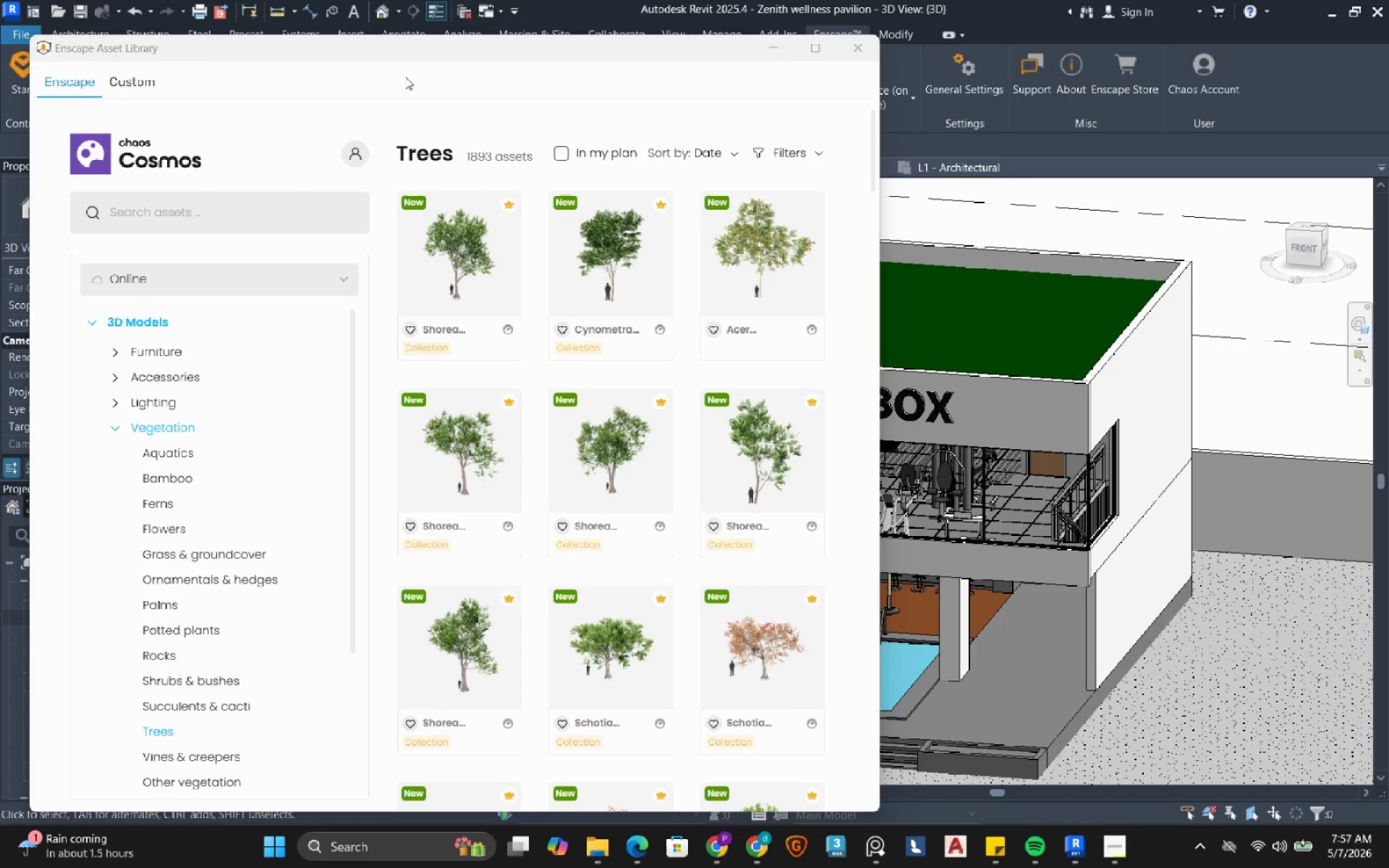 
scroll: coordinate [549, 378], scroll_direction: down, amount: 12.0
 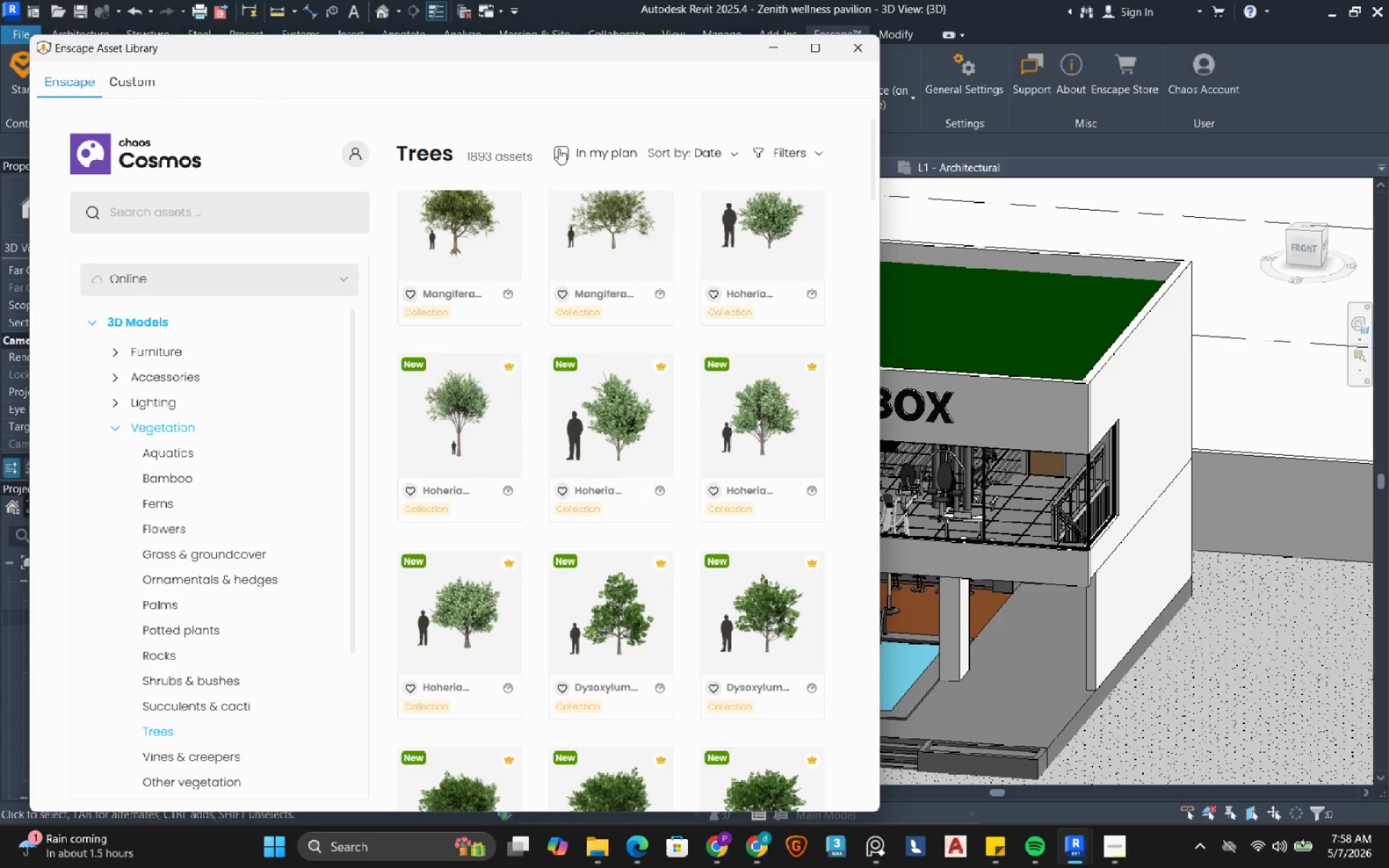 
double_click([566, 151])
 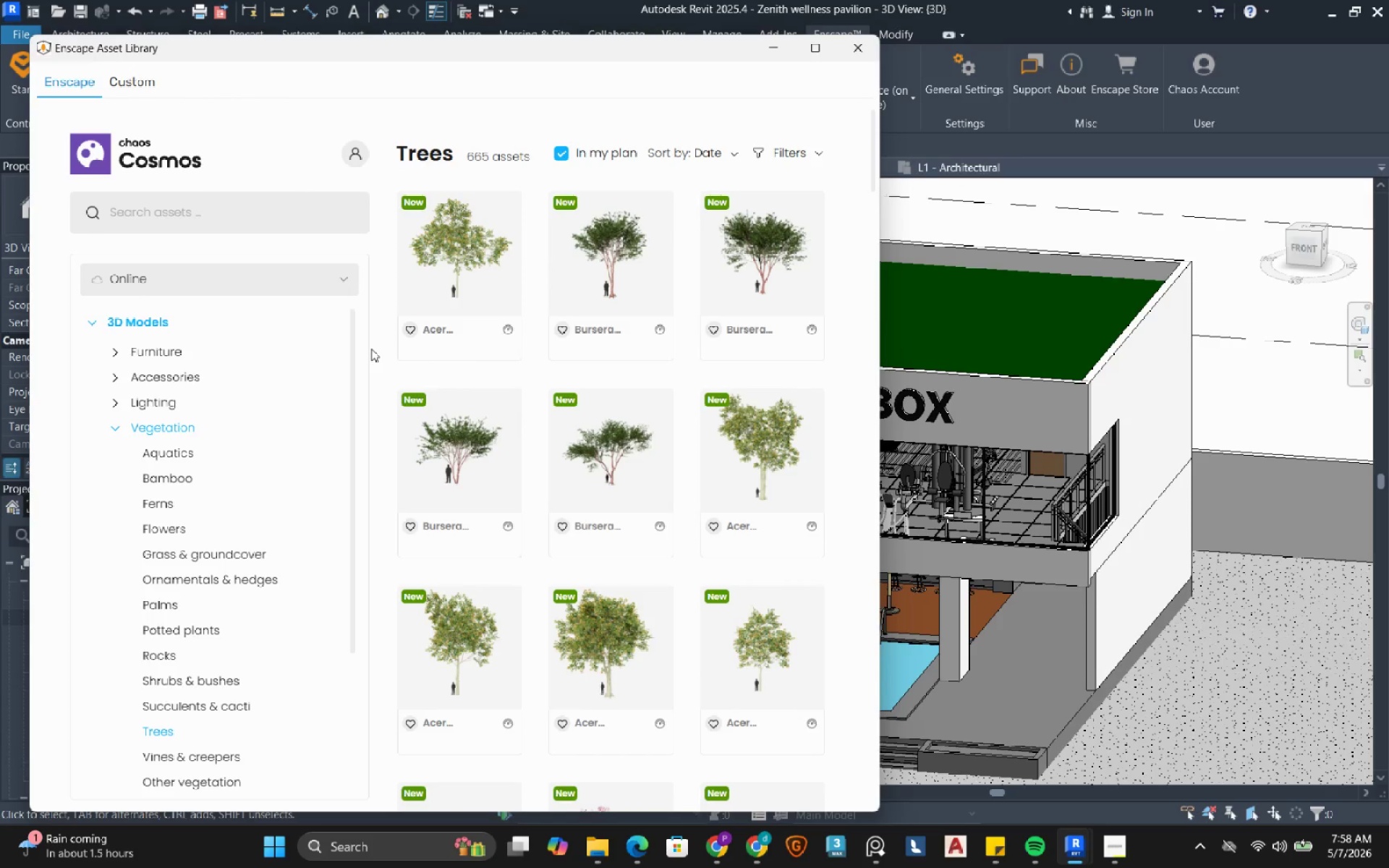 
wait(5.25)
 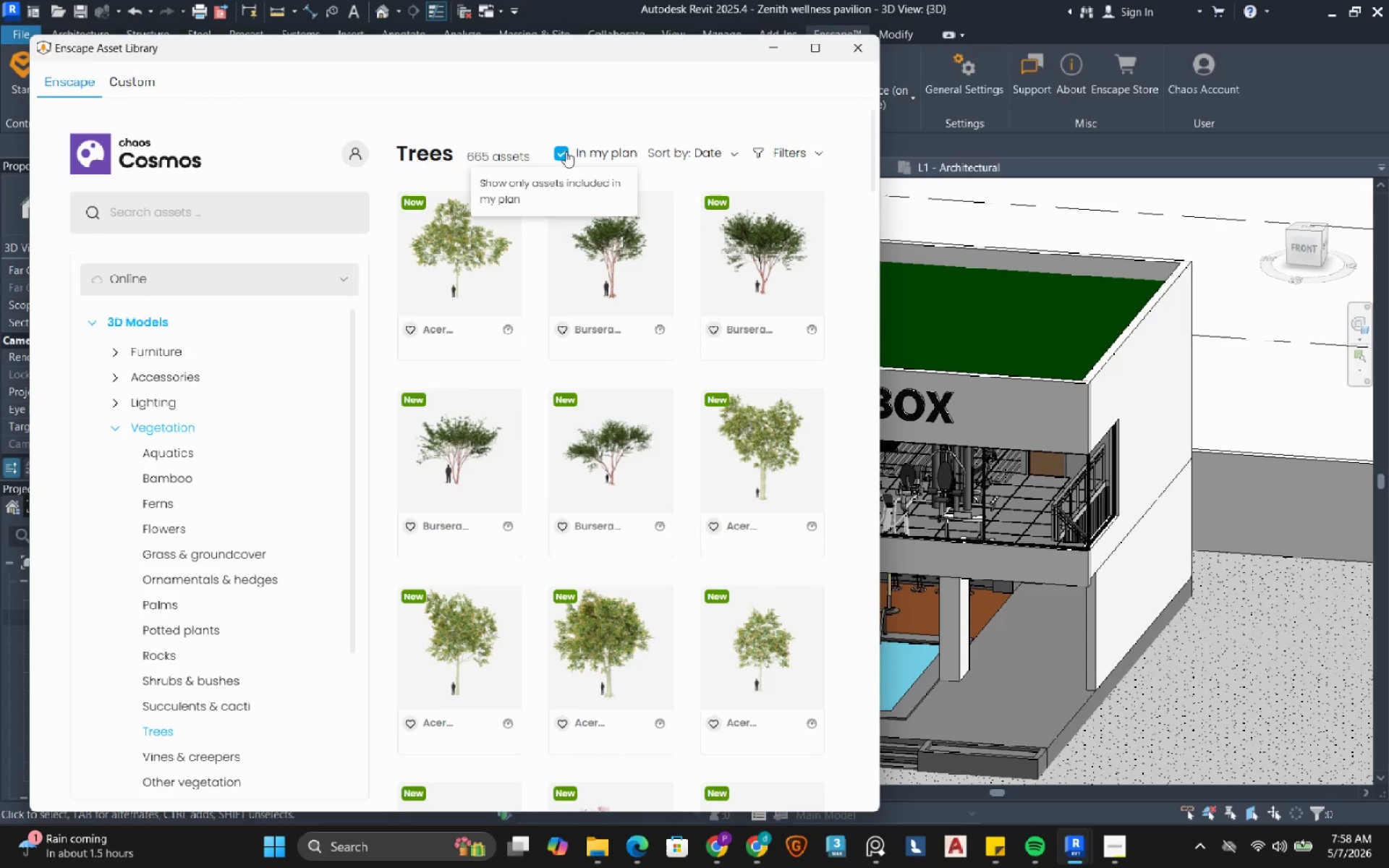 
scroll: coordinate [371, 349], scroll_direction: down, amount: 7.0
 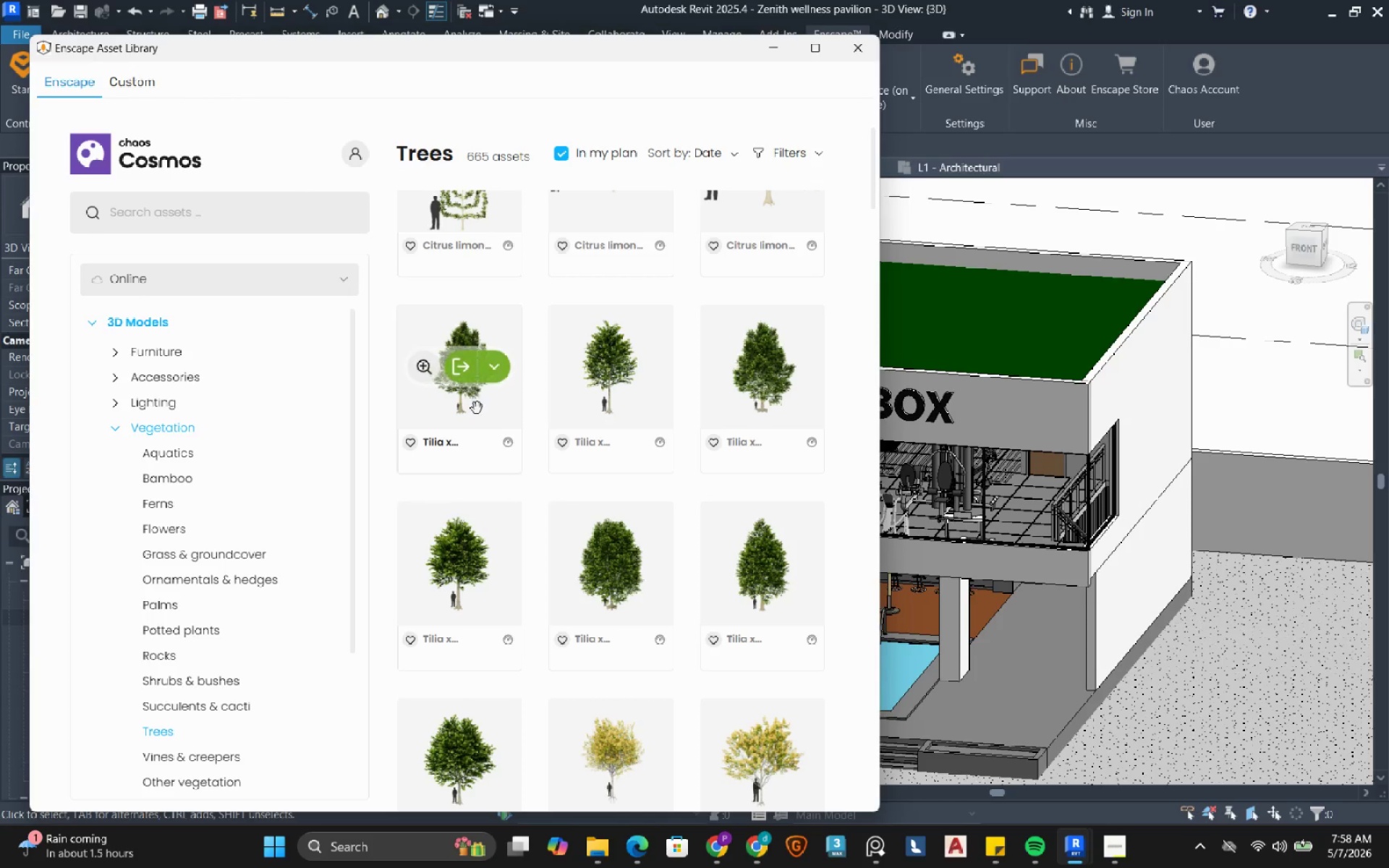 
left_click([460, 378])
 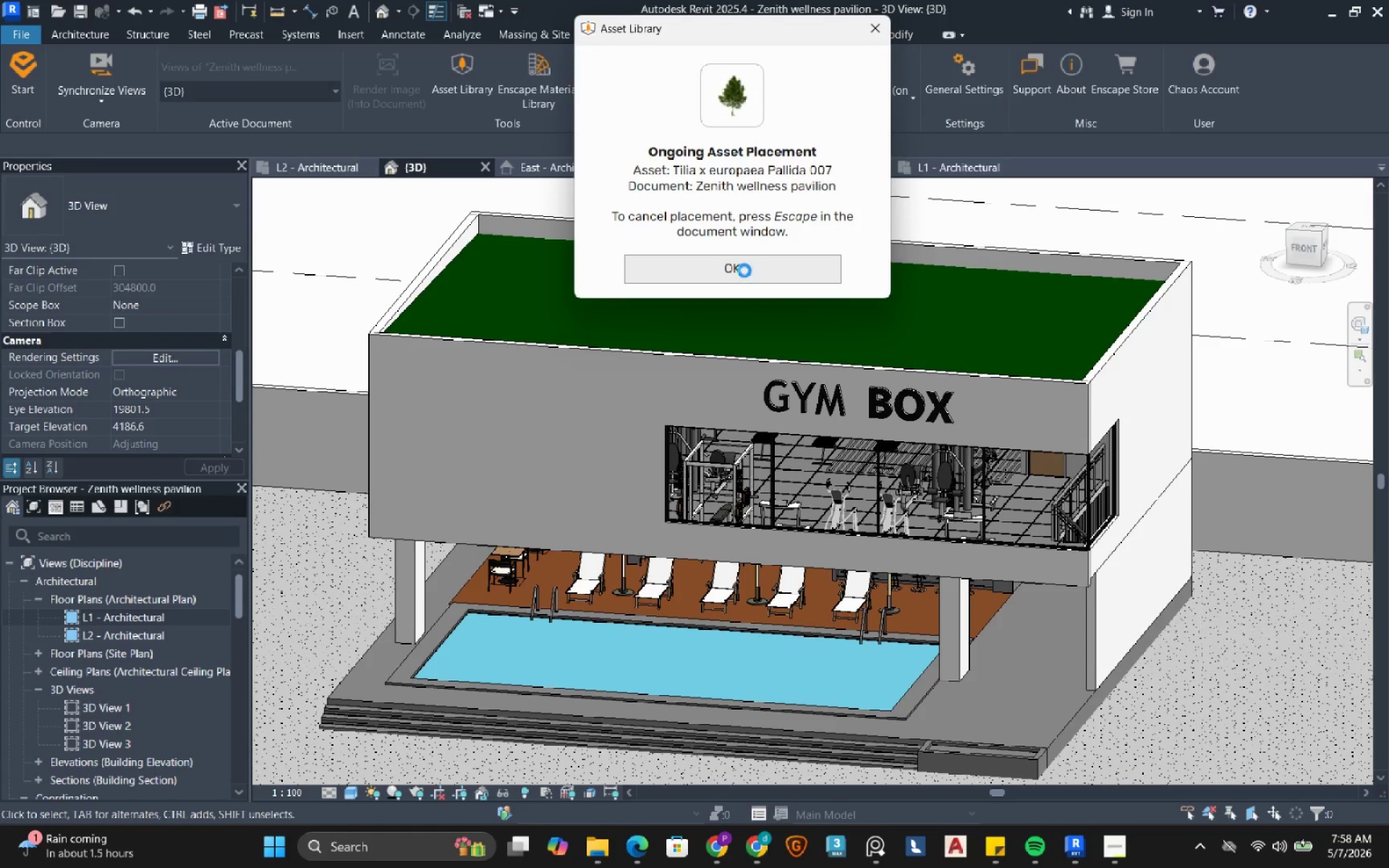 
wait(8.39)
 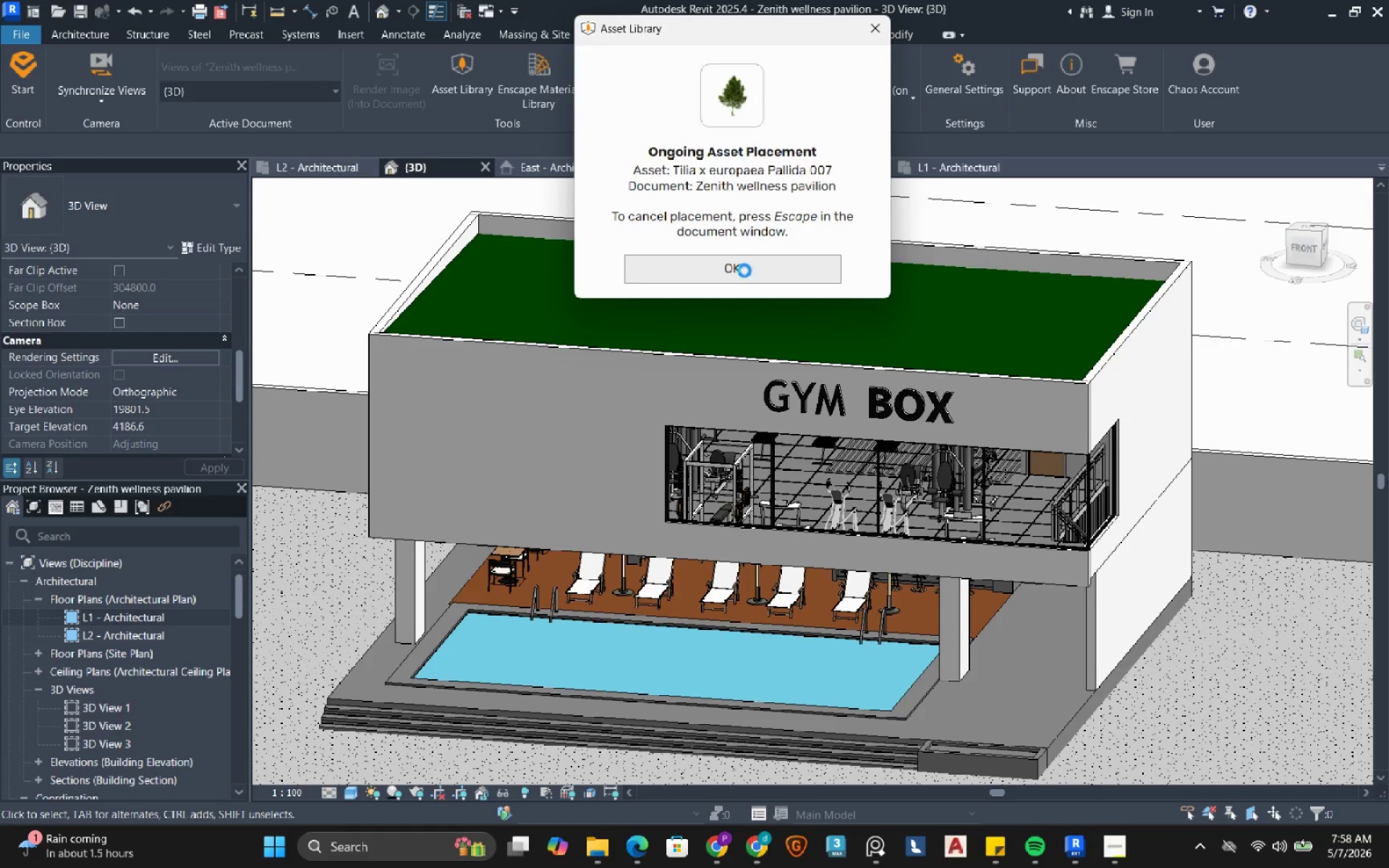 
left_click([774, 273])
 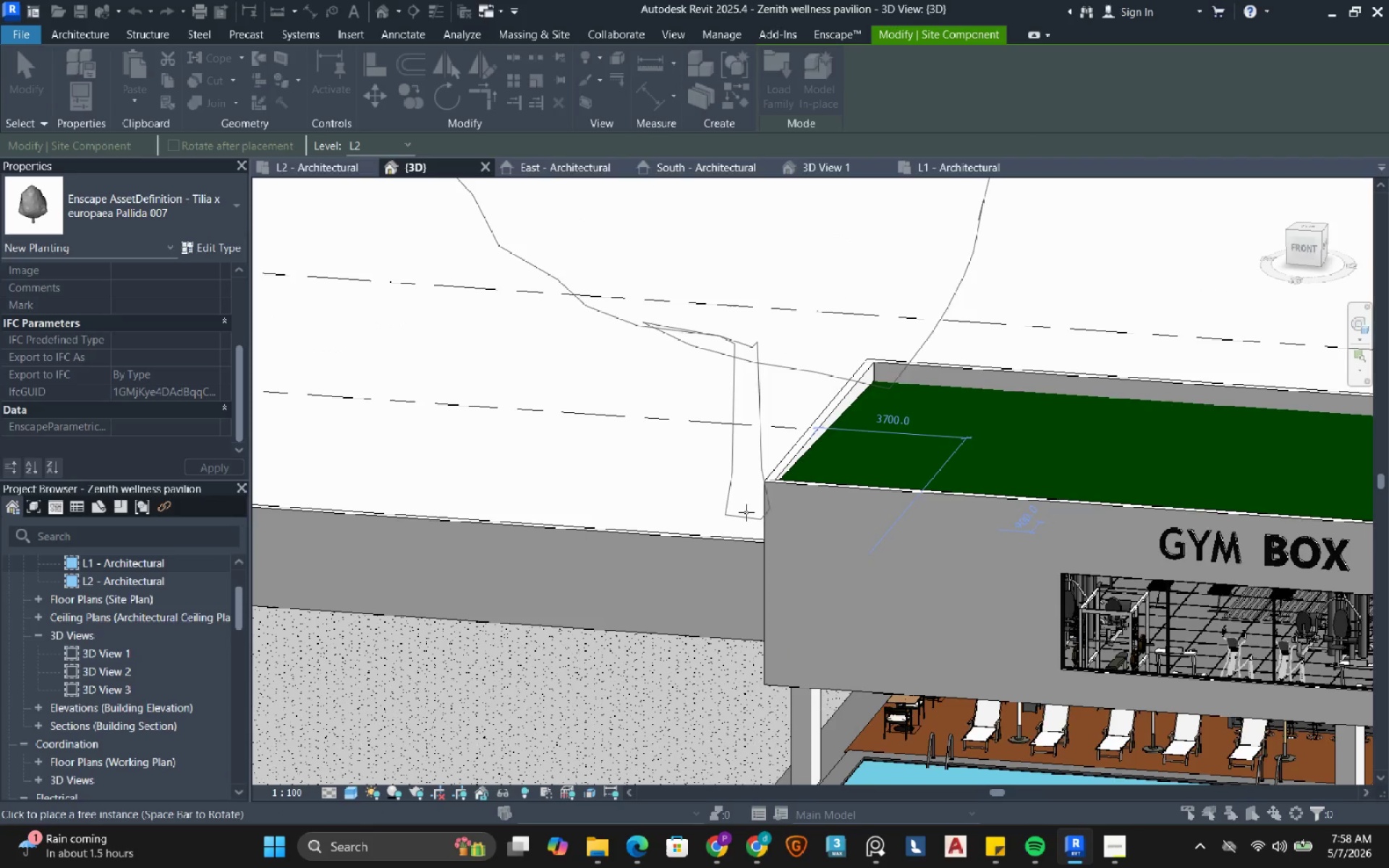 
left_click([718, 522])
 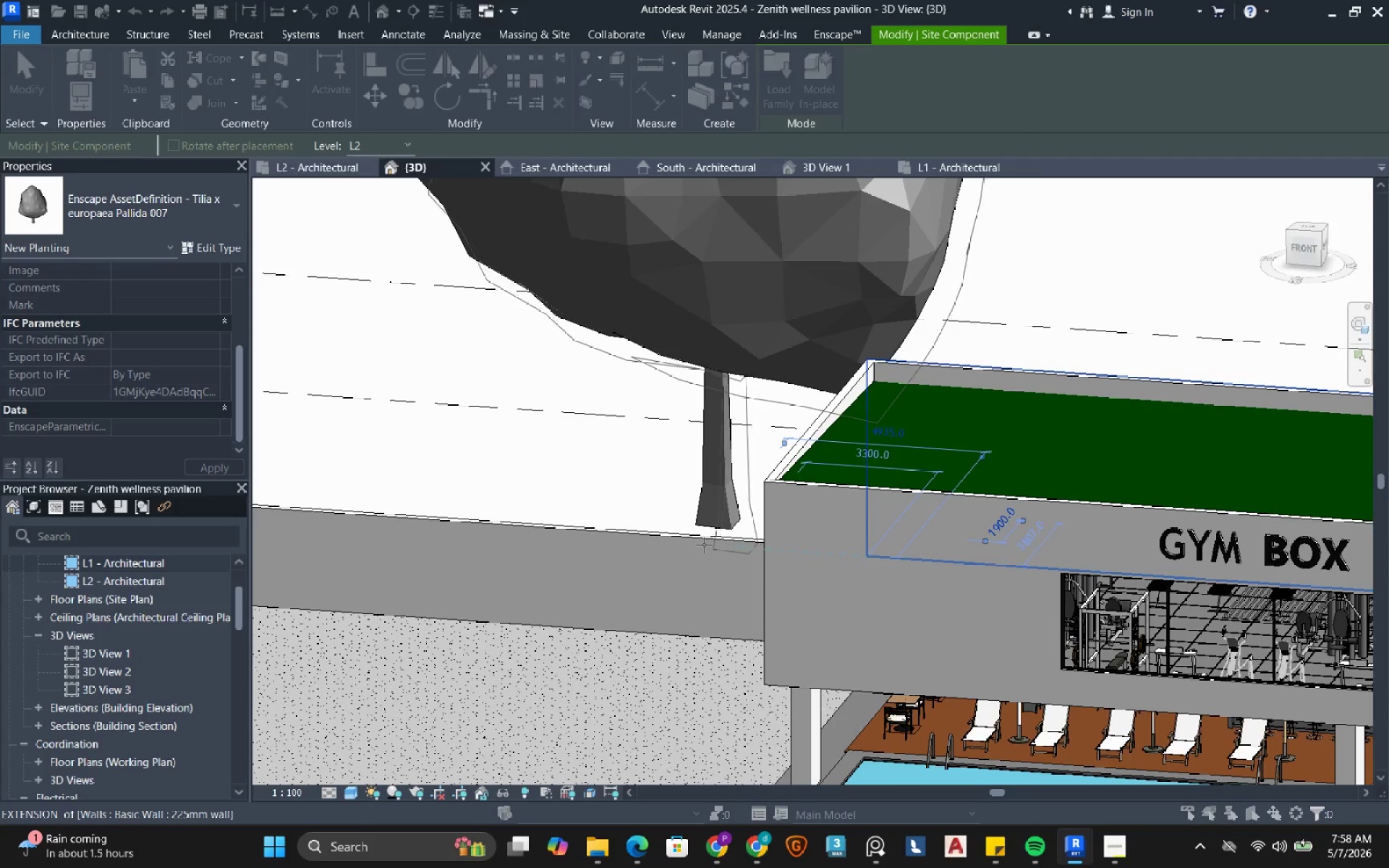 
scroll: coordinate [667, 546], scroll_direction: down, amount: 5.0
 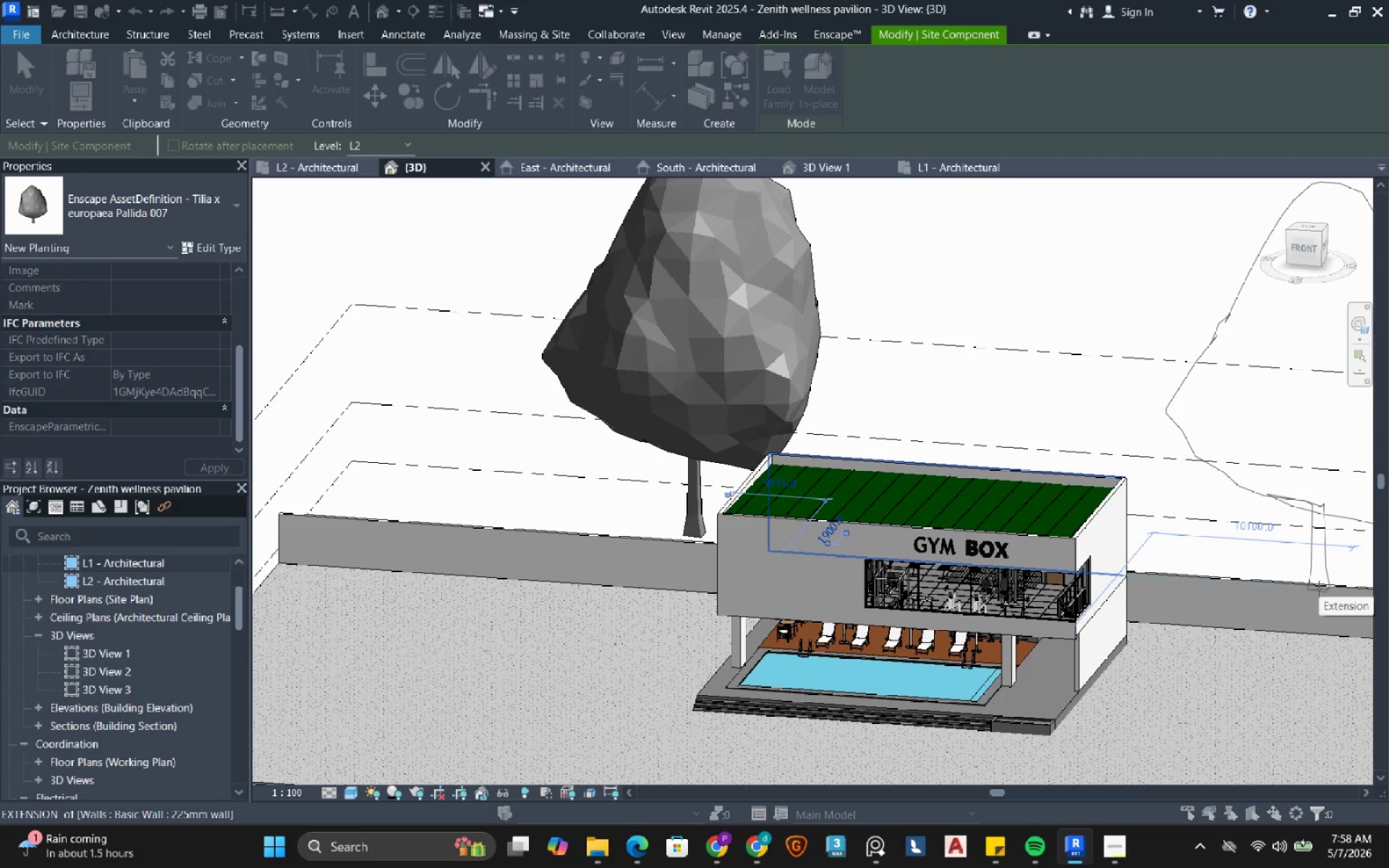 
hold_key(key=ShiftLeft, duration=0.95)
 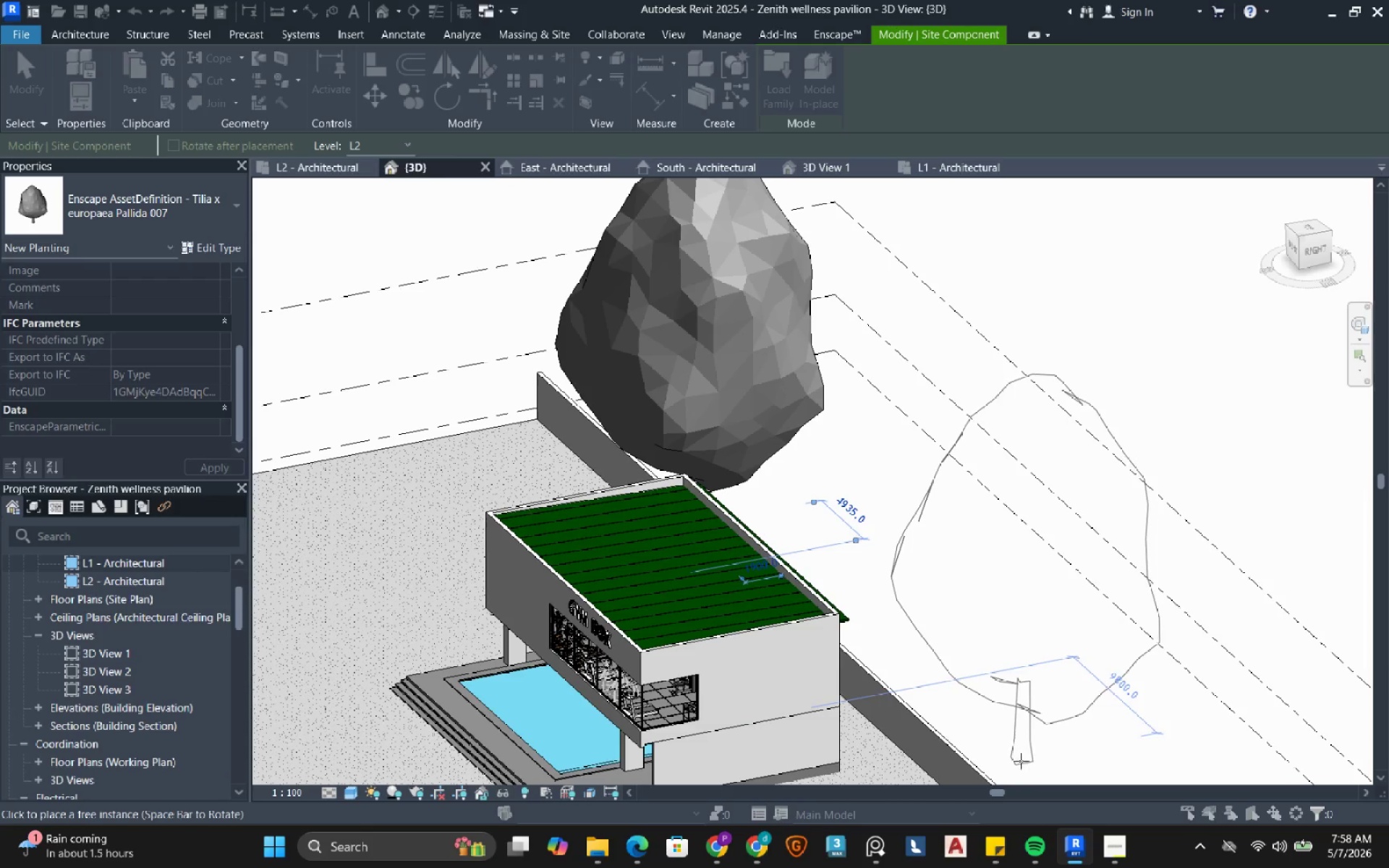 
left_click([1032, 779])
 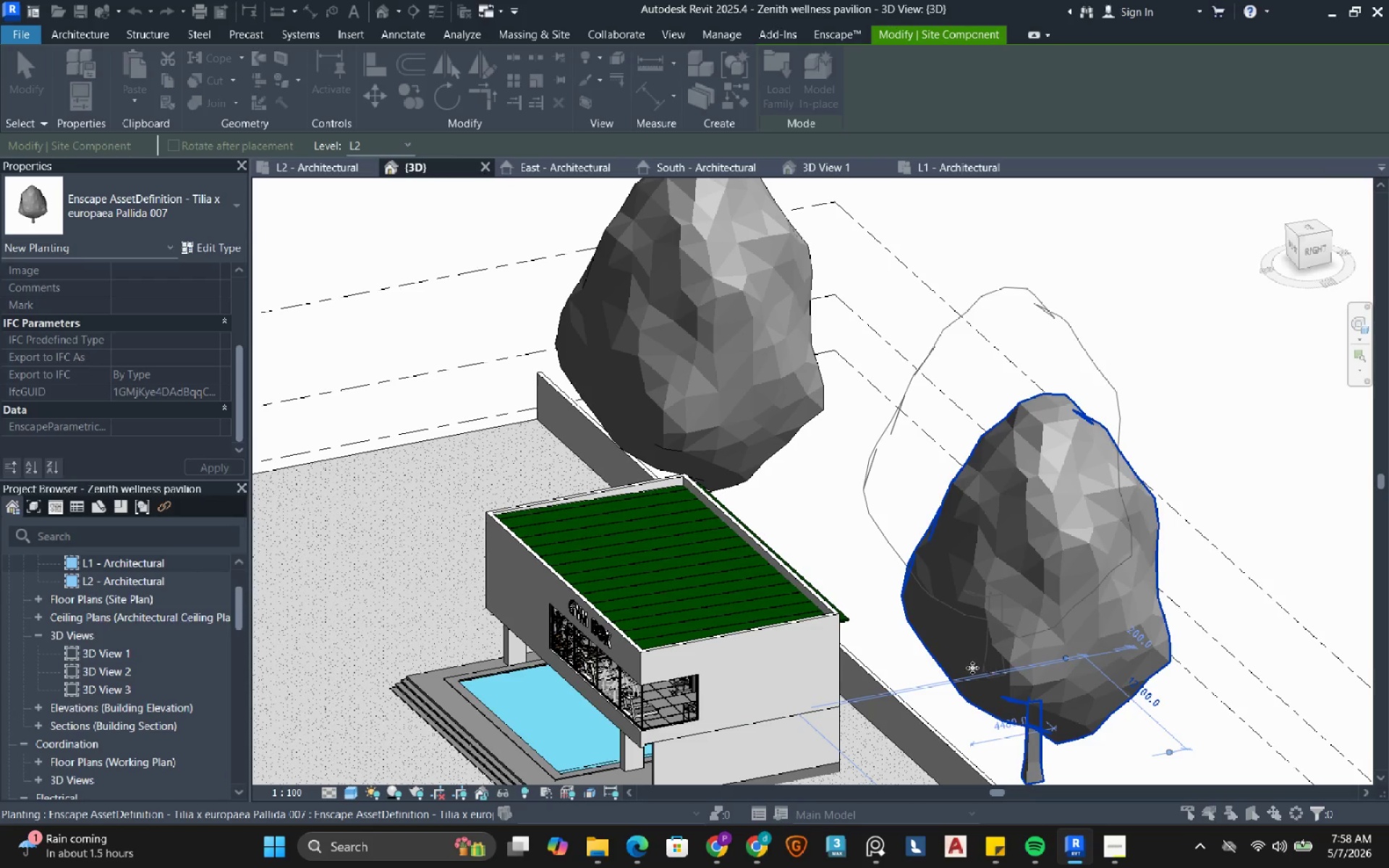 
right_click([861, 605])
 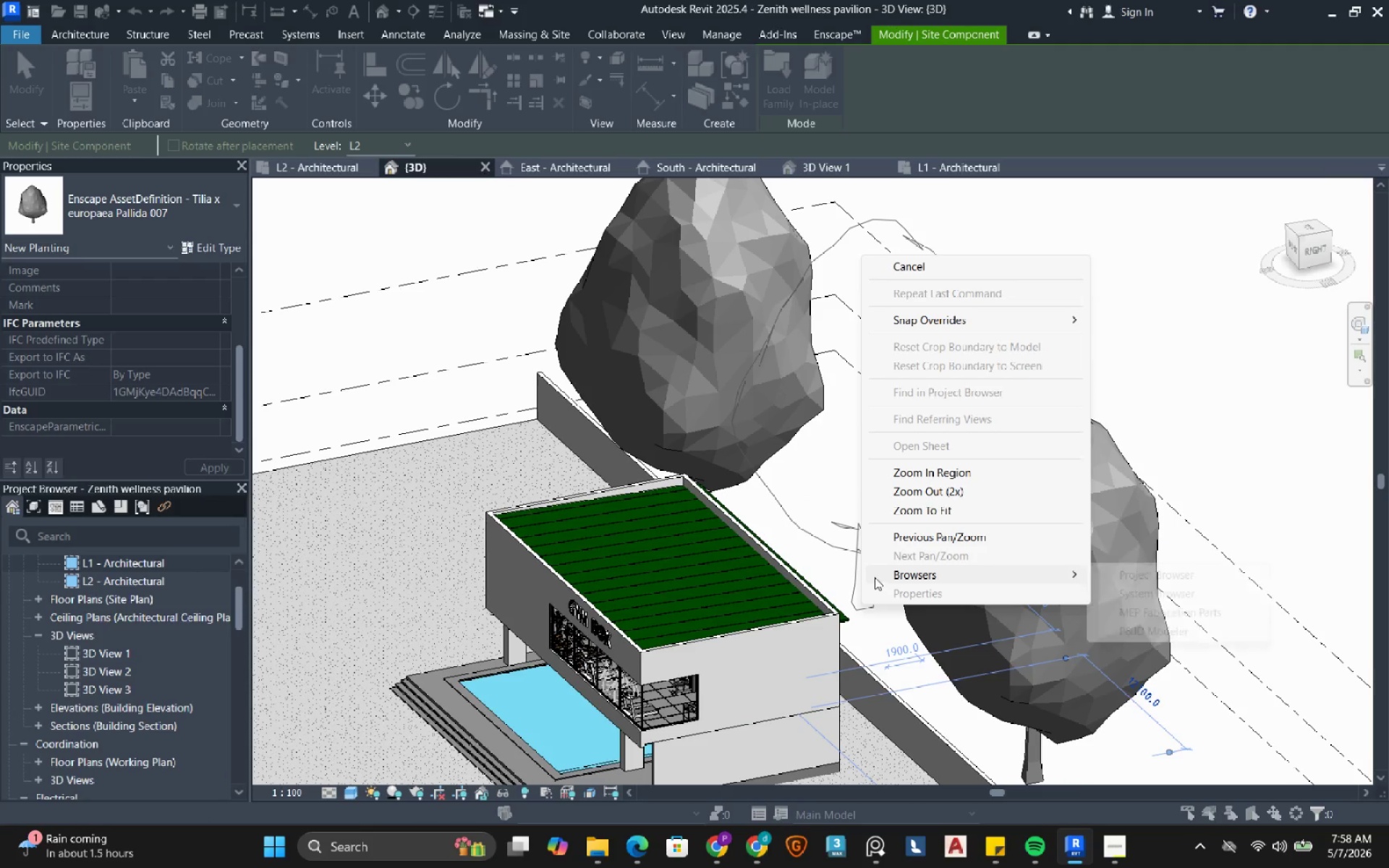 
key(Escape)
 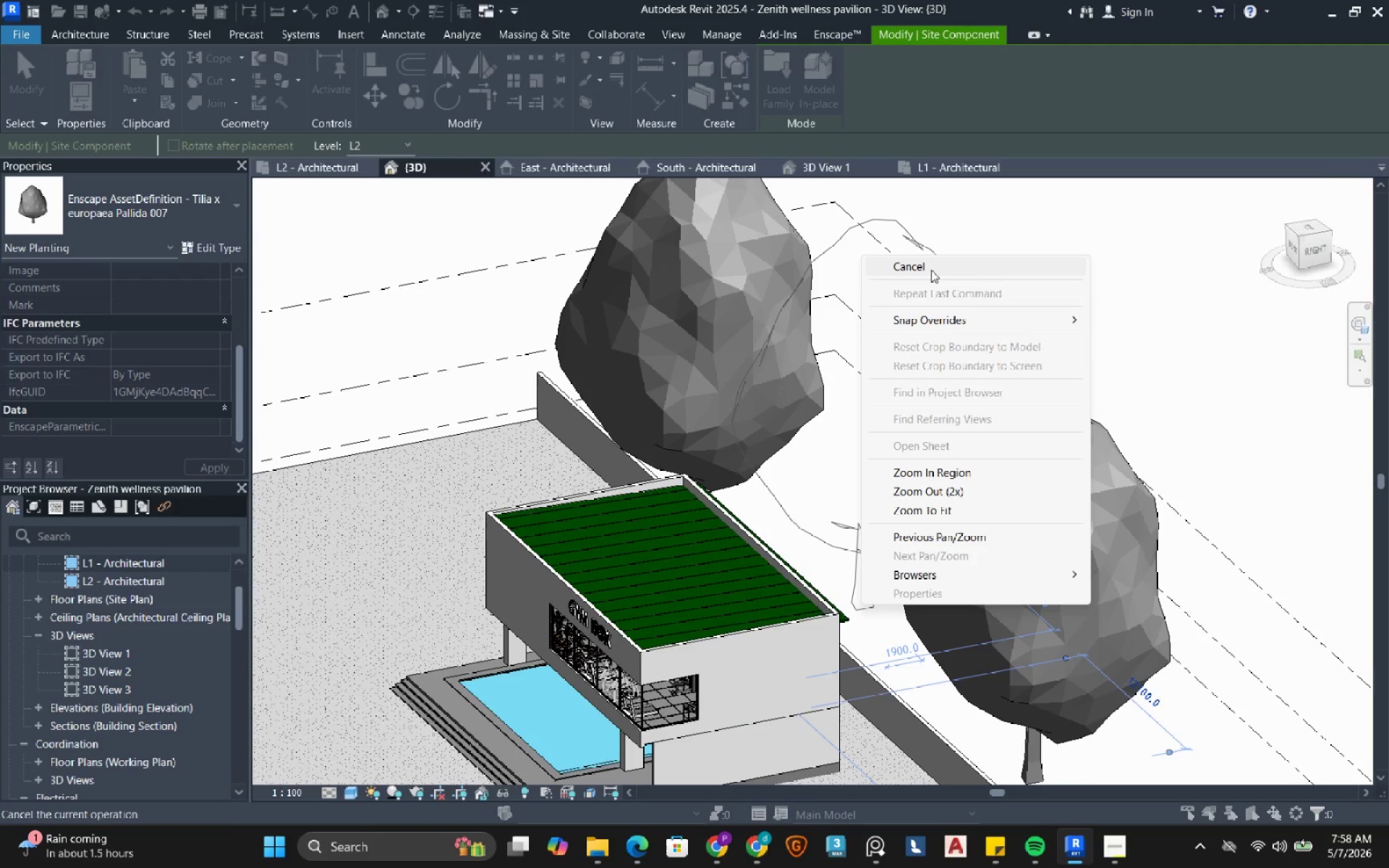 
left_click([933, 268])
 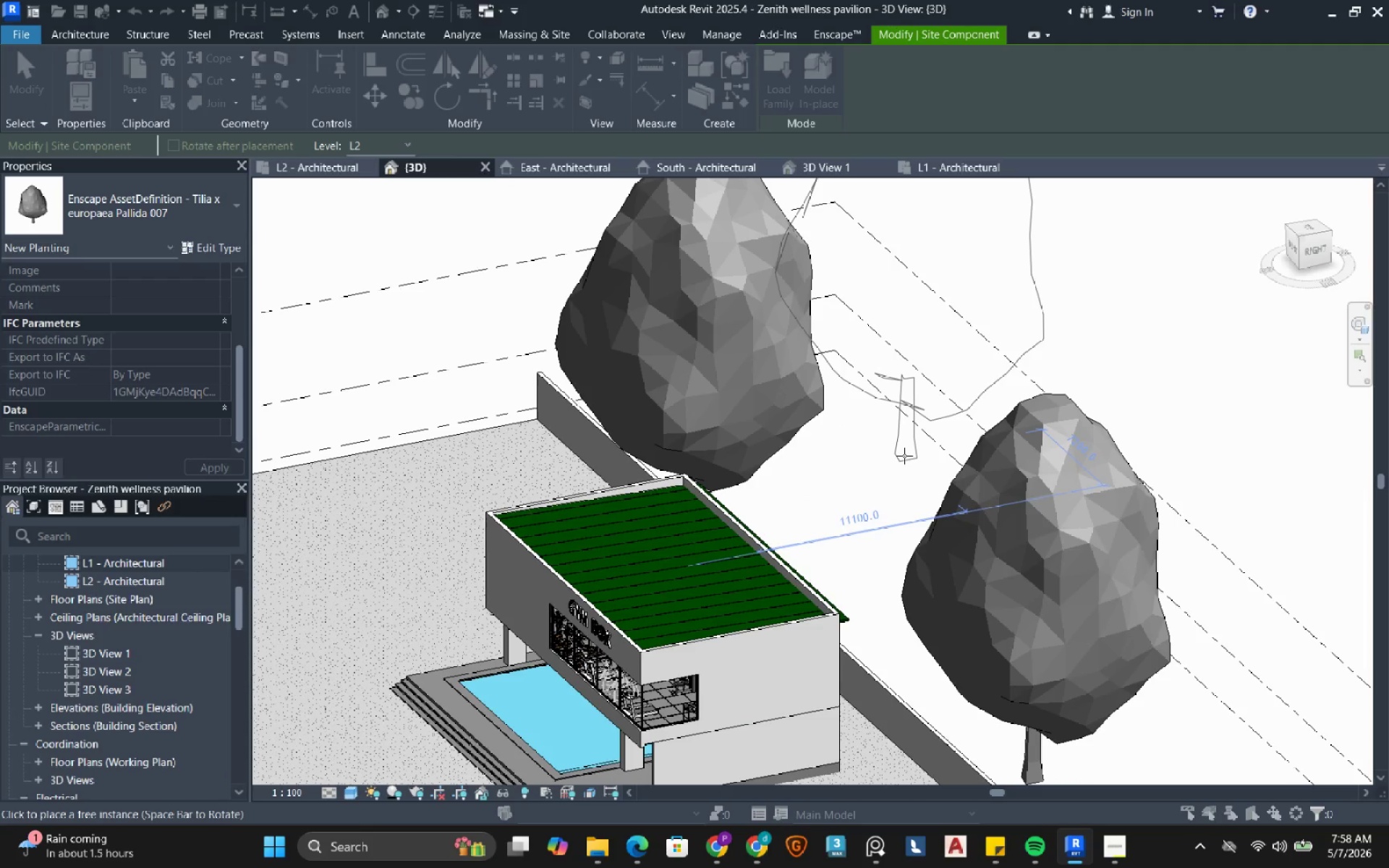 
key(Escape)
 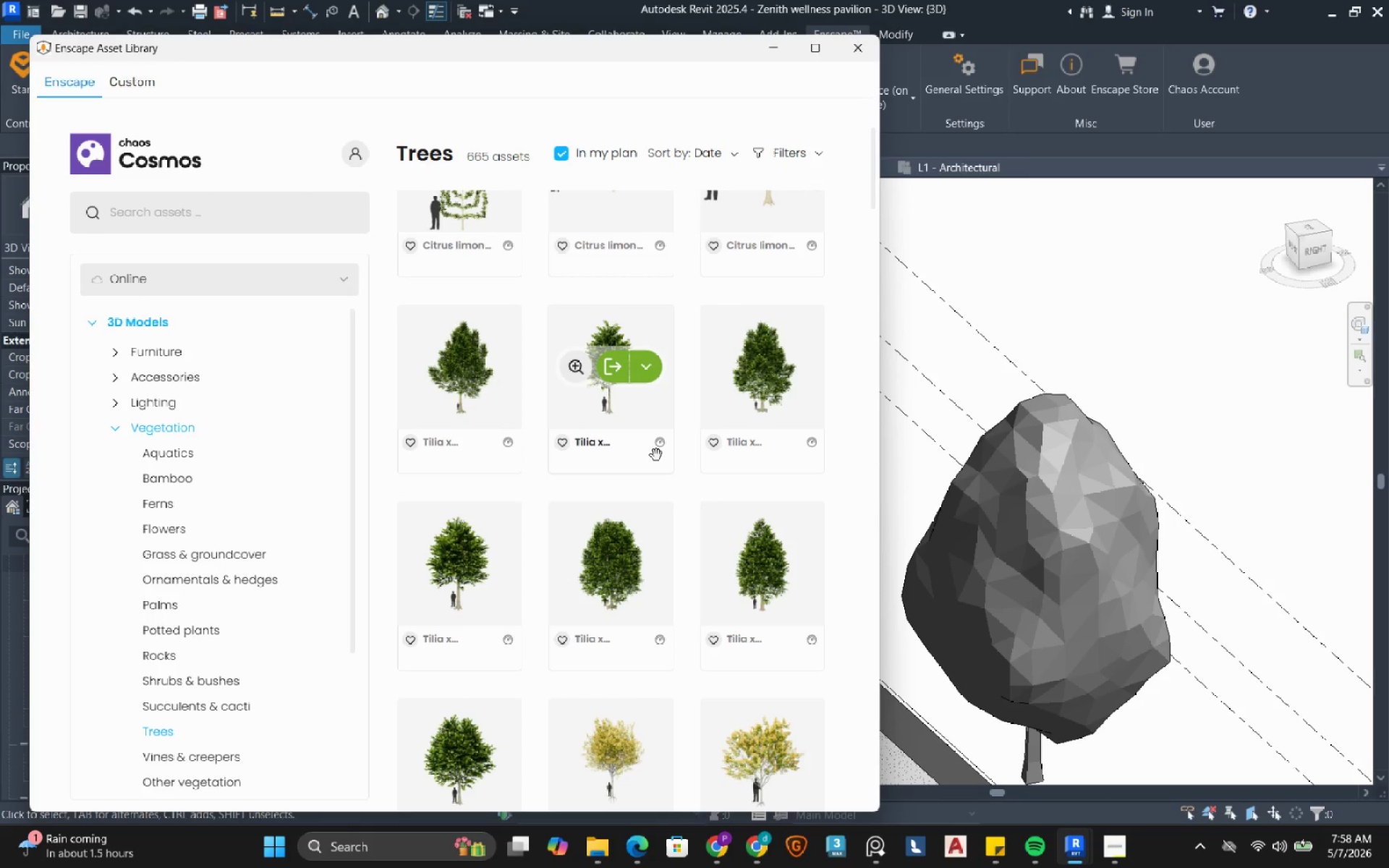 
scroll: coordinate [660, 456], scroll_direction: down, amount: 13.0
 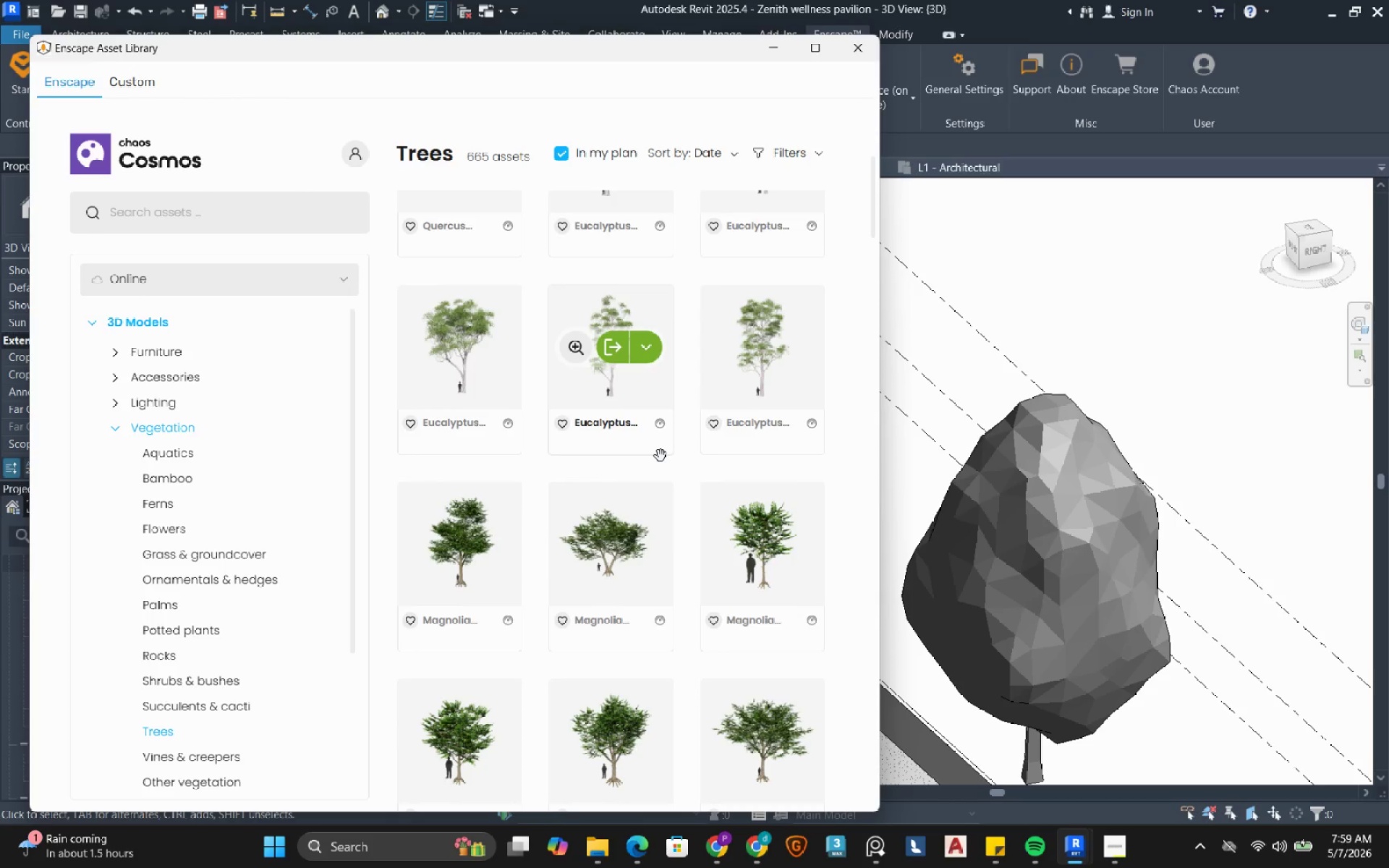 
scroll: coordinate [660, 456], scroll_direction: down, amount: 6.0
 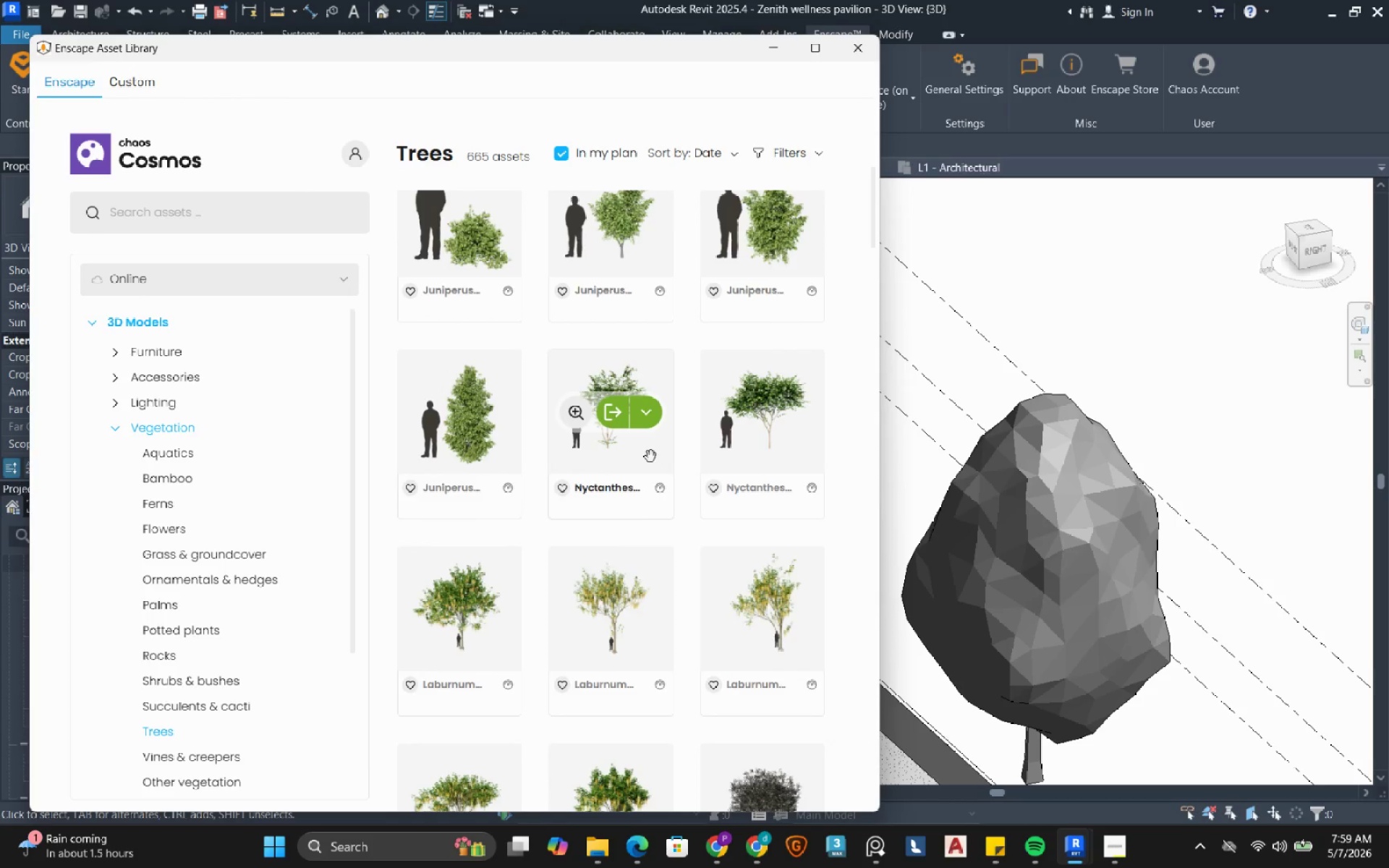 
wait(5.54)
 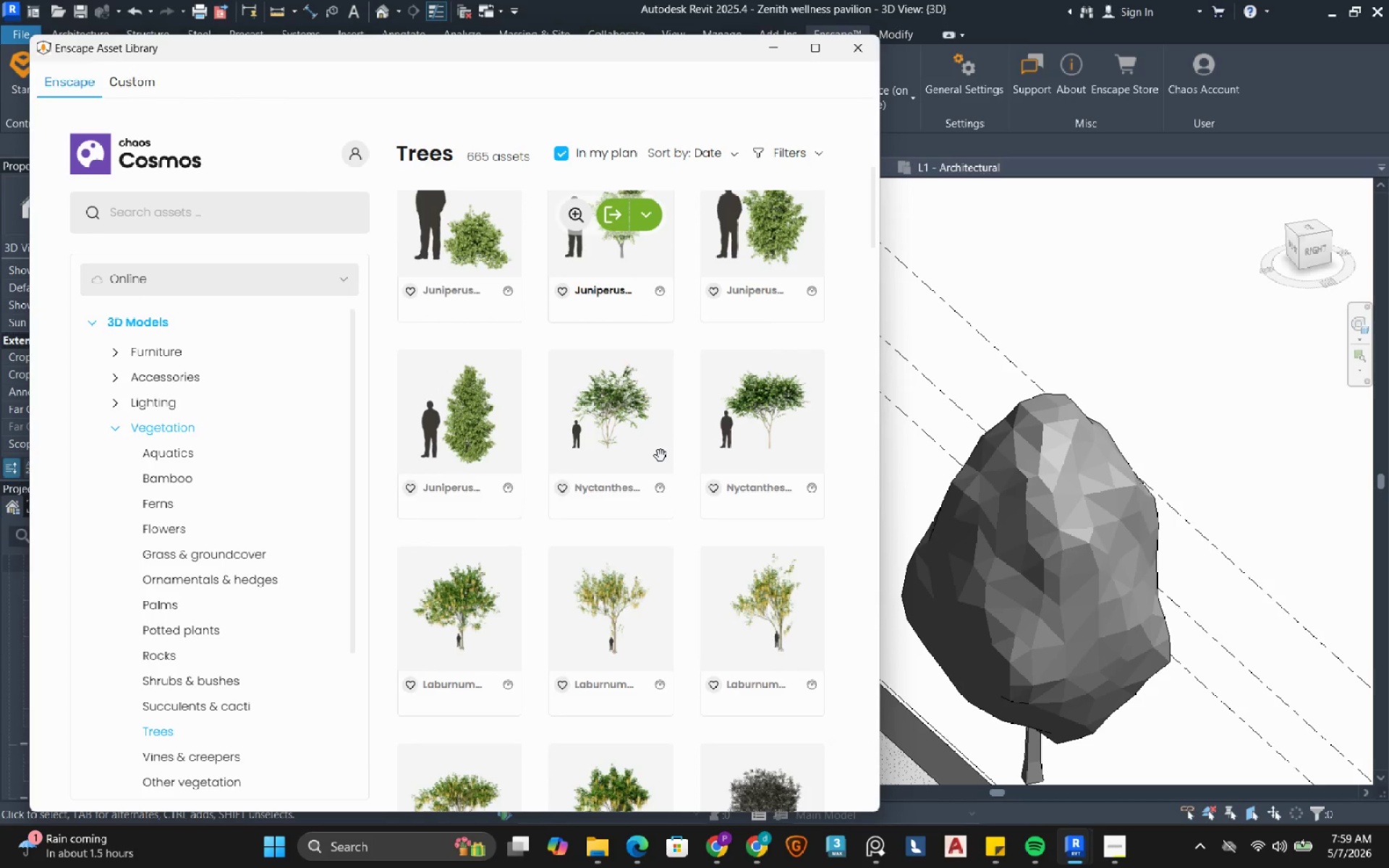 
left_click([762, 427])
 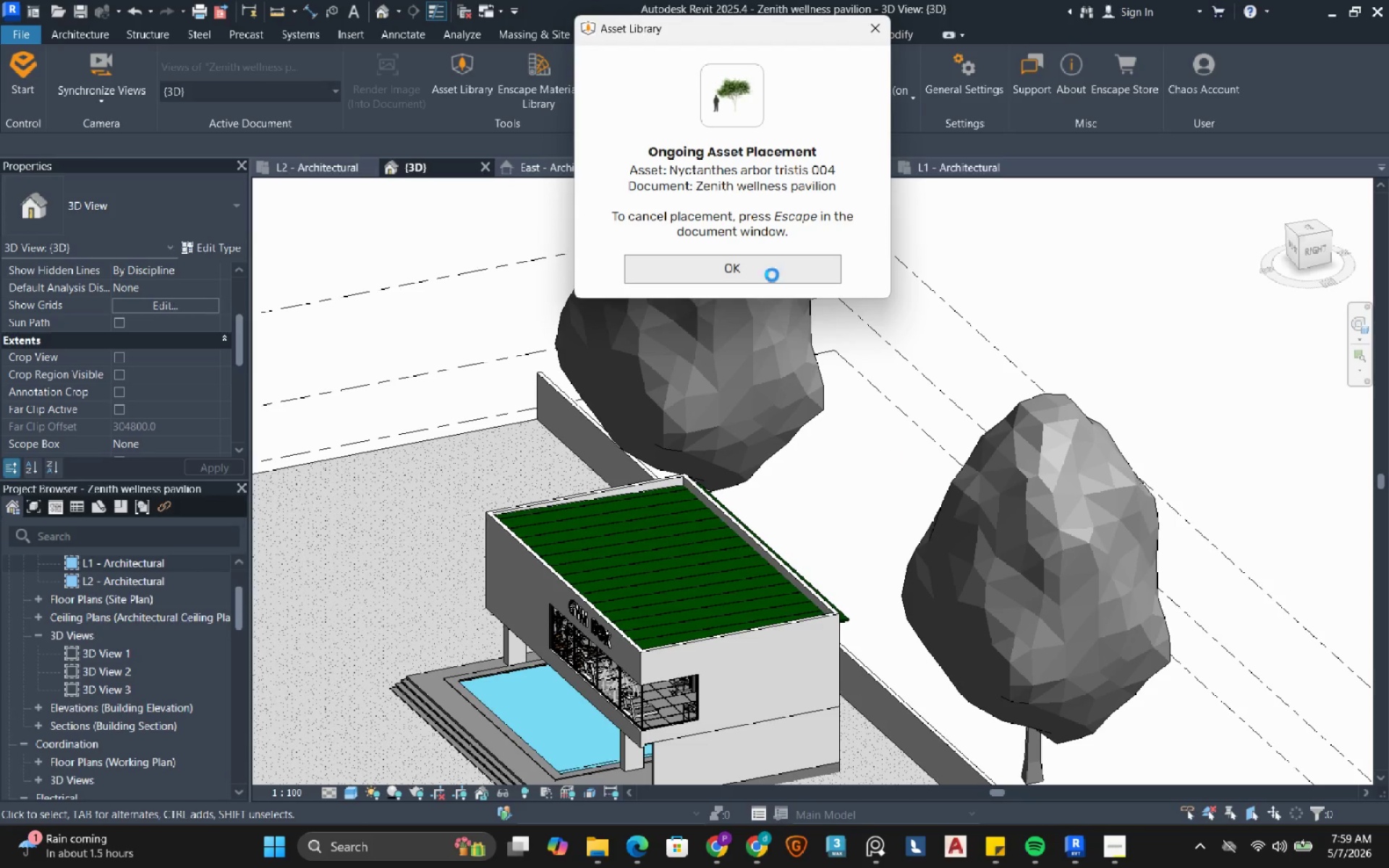 
left_click([815, 274])
 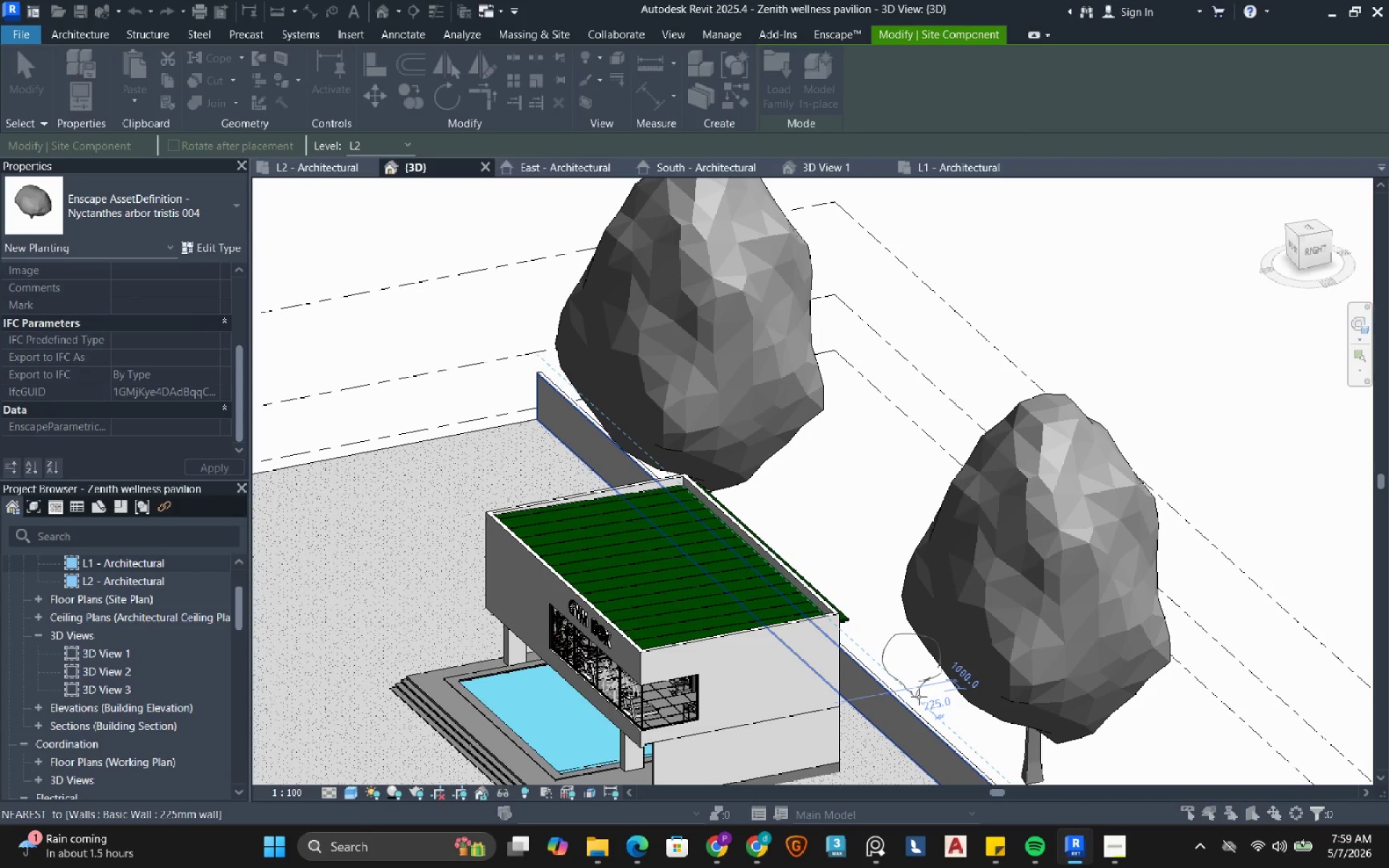 
wait(7.67)
 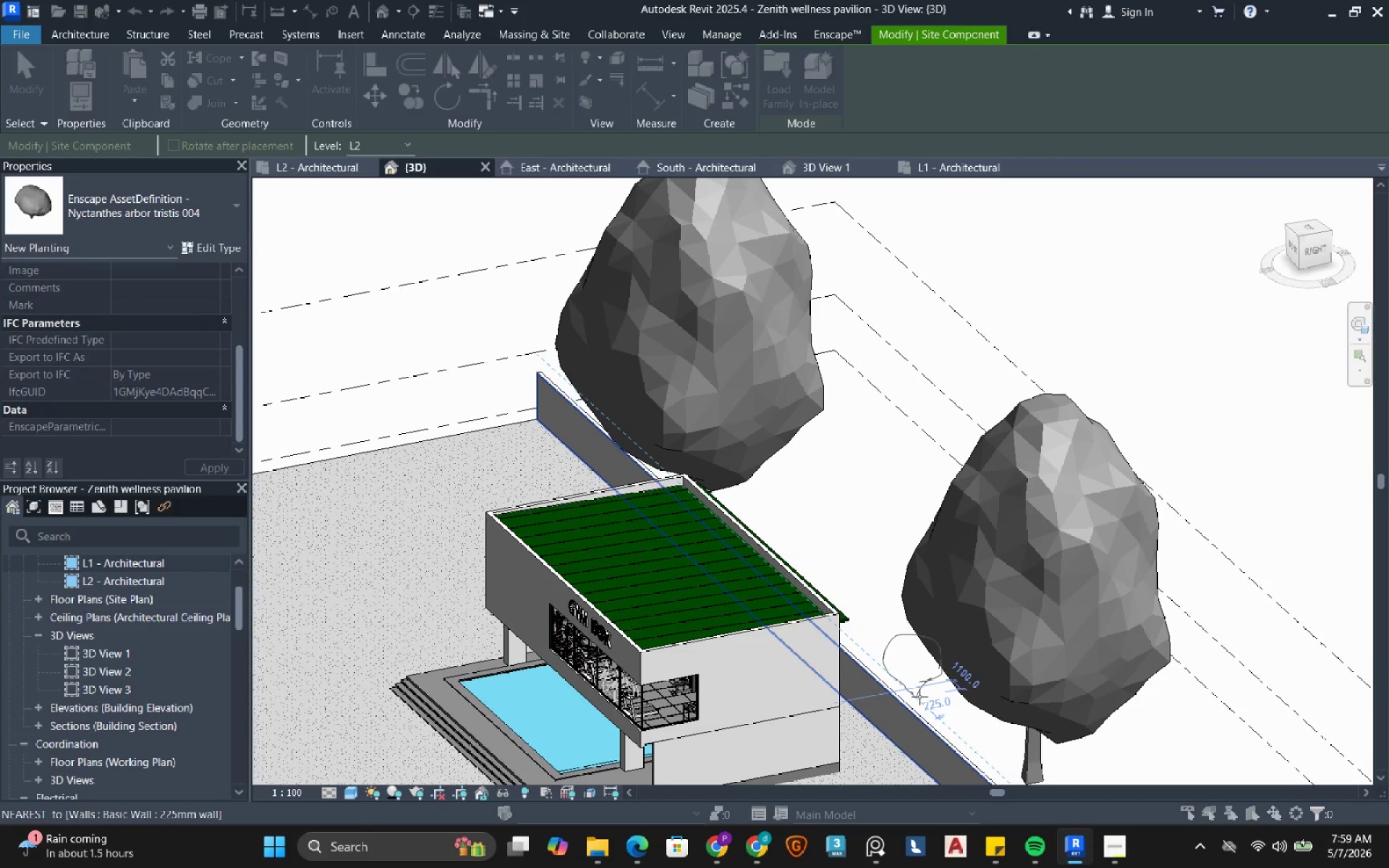 
left_click([919, 697])
 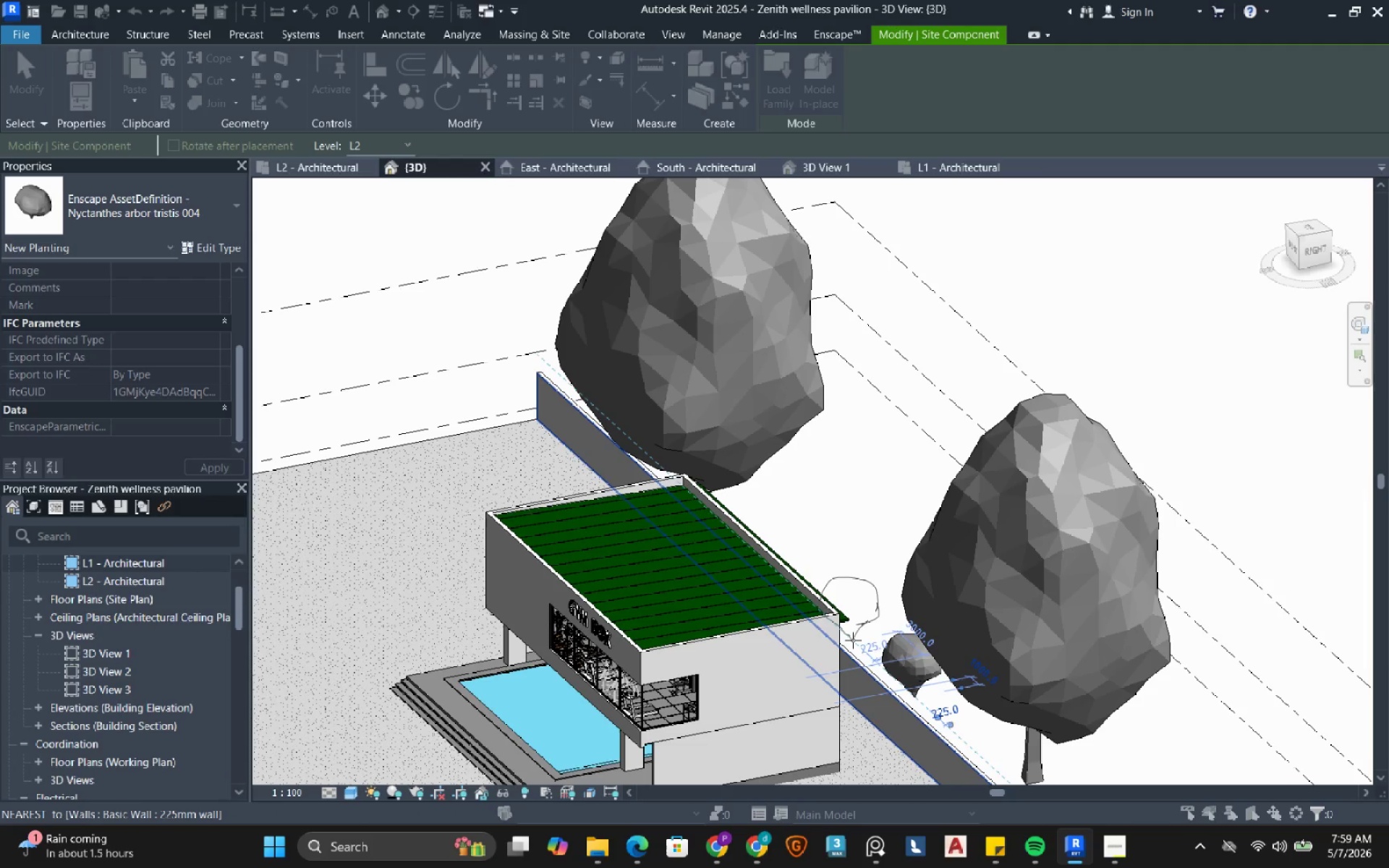 
left_click([853, 640])
 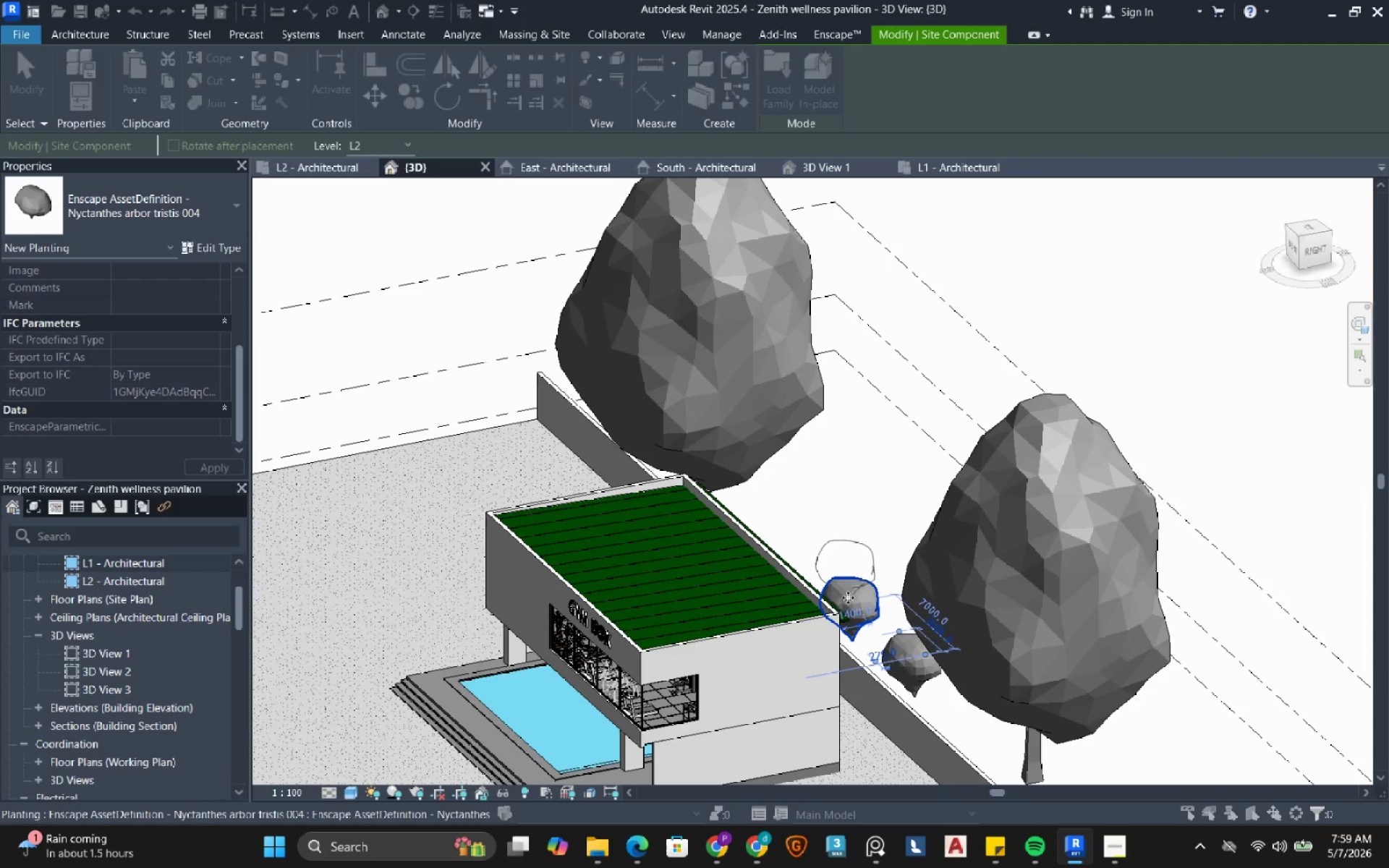 
hold_key(key=ShiftLeft, duration=2.98)
 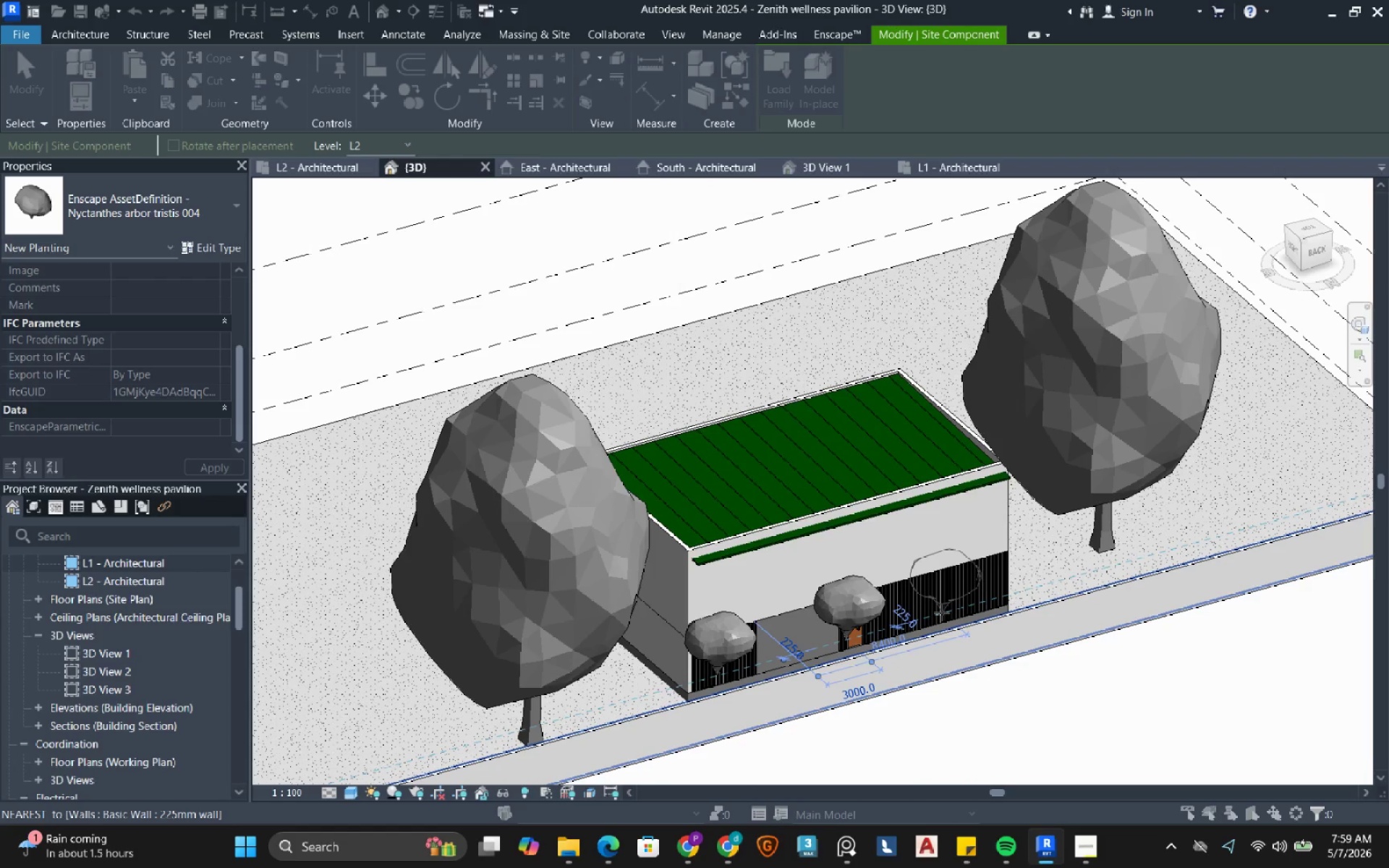 
left_click([941, 613])
 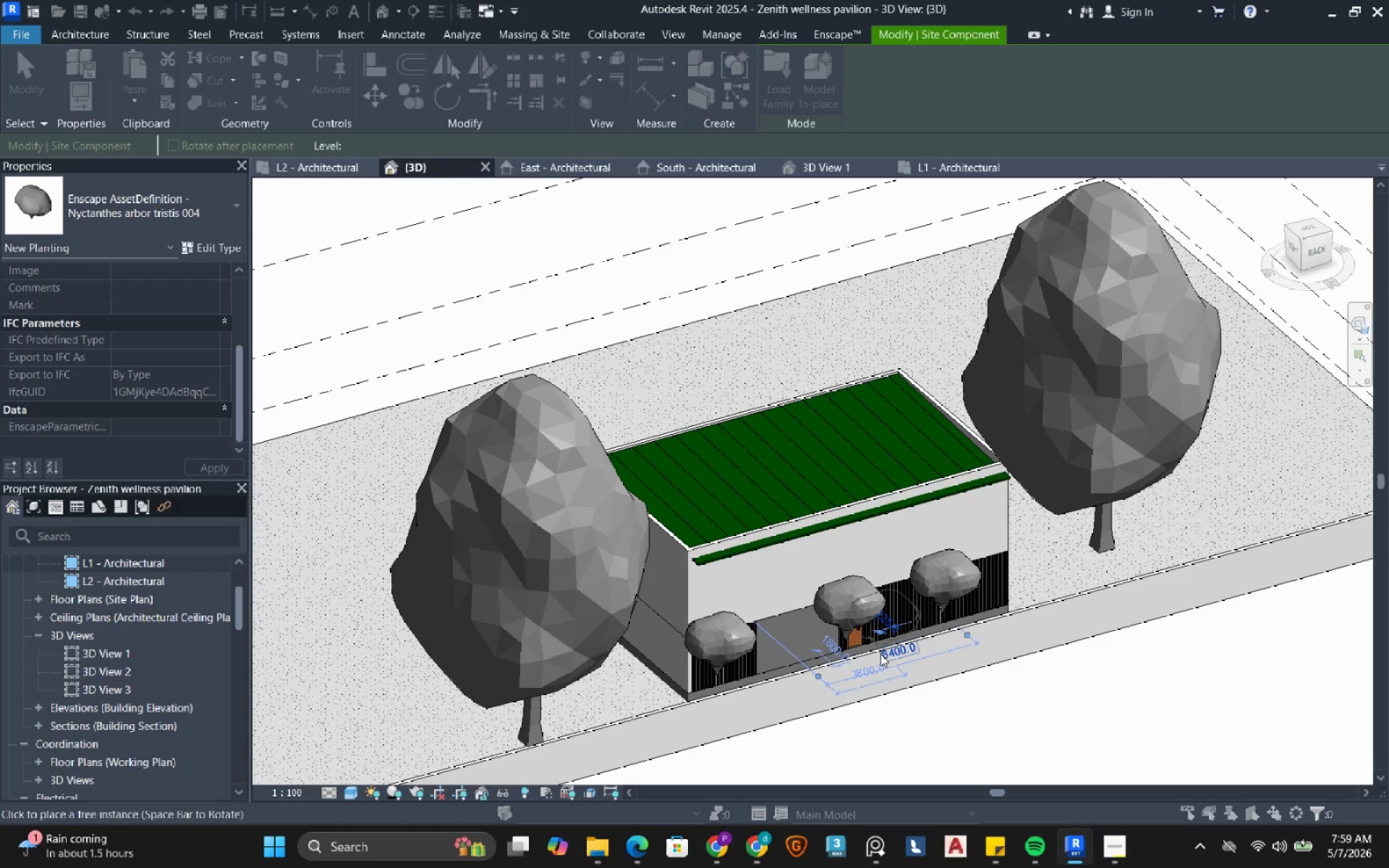 
hold_key(key=ShiftLeft, duration=2.88)
 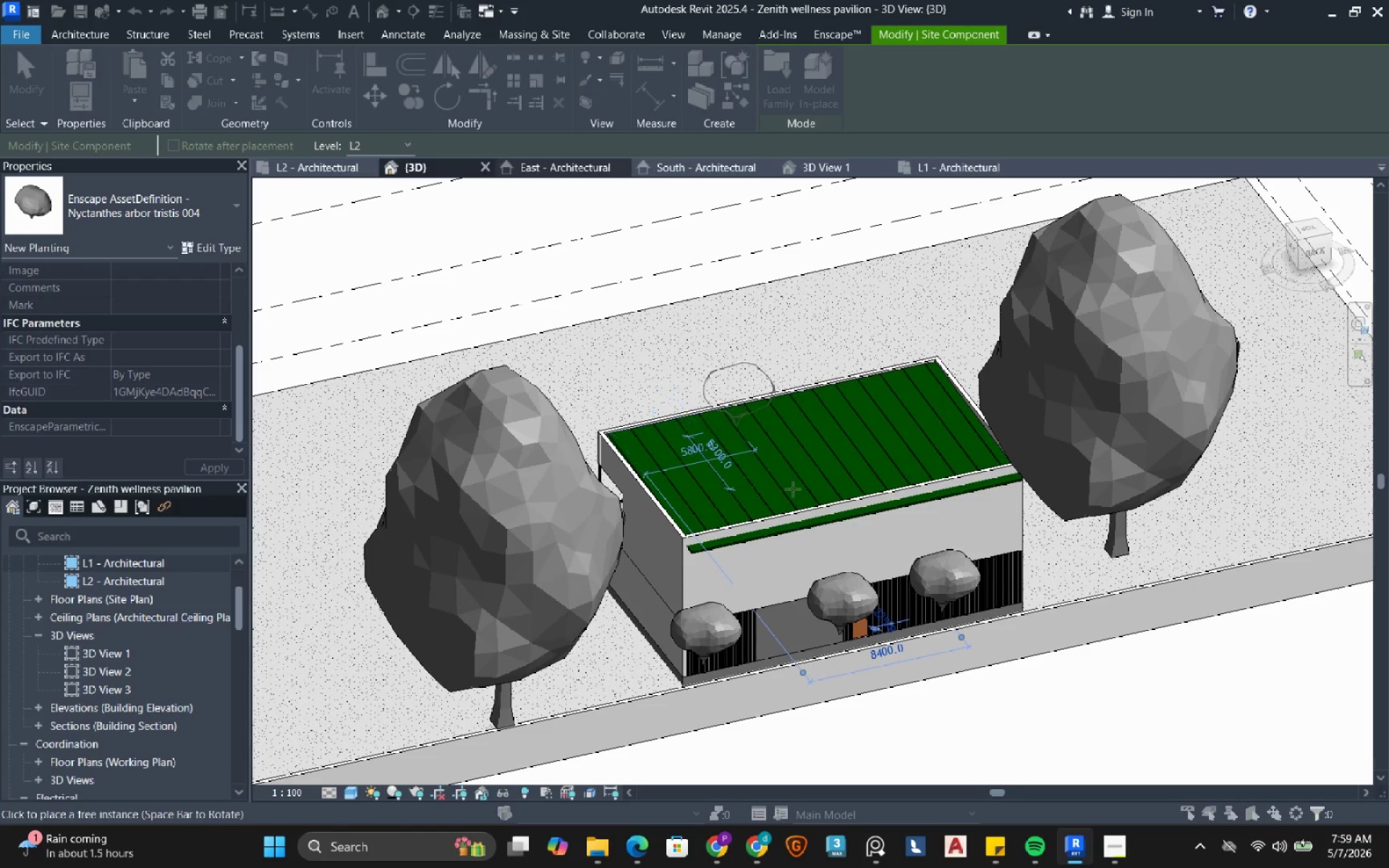 
key(Escape)
 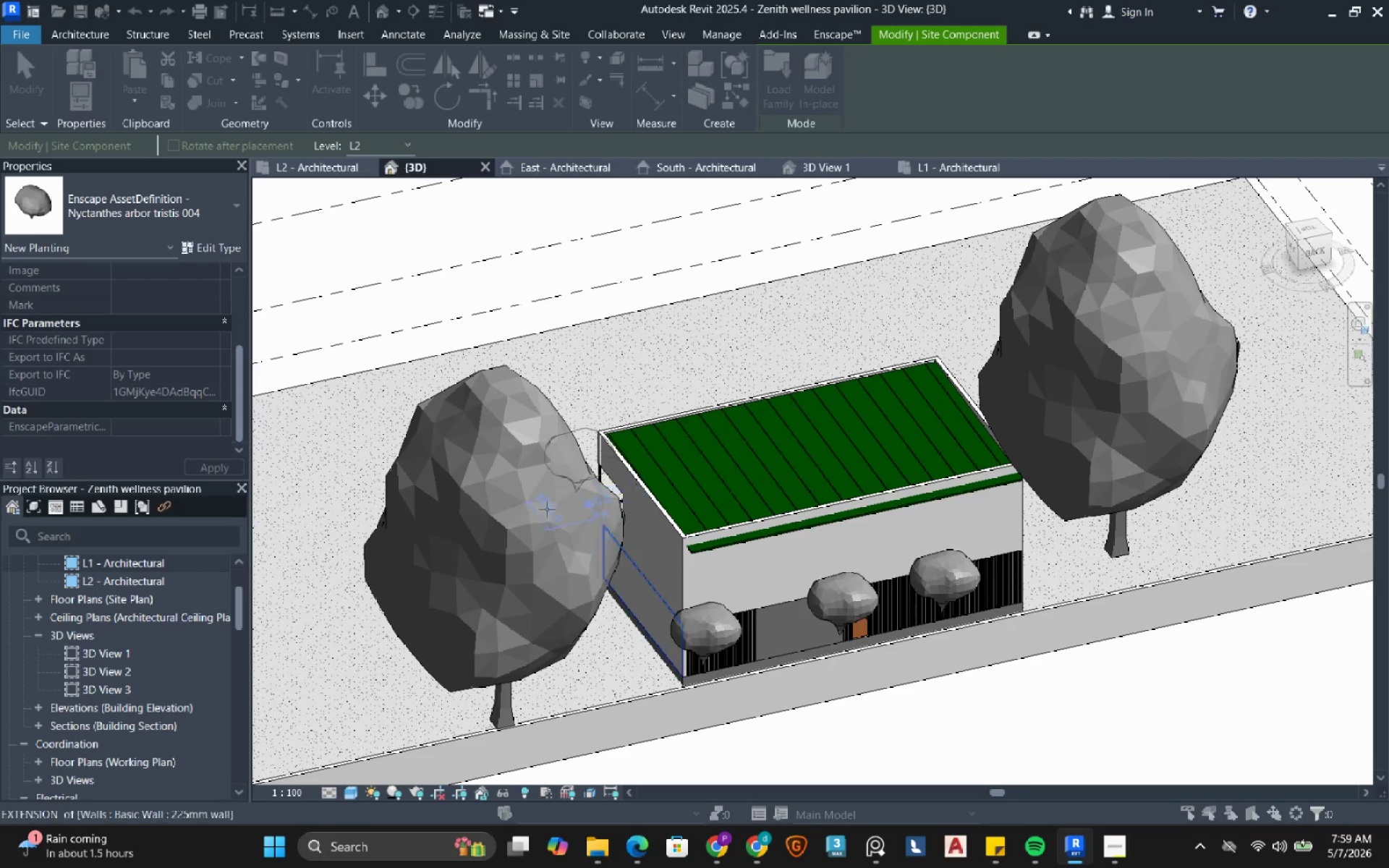 
key(Escape)
 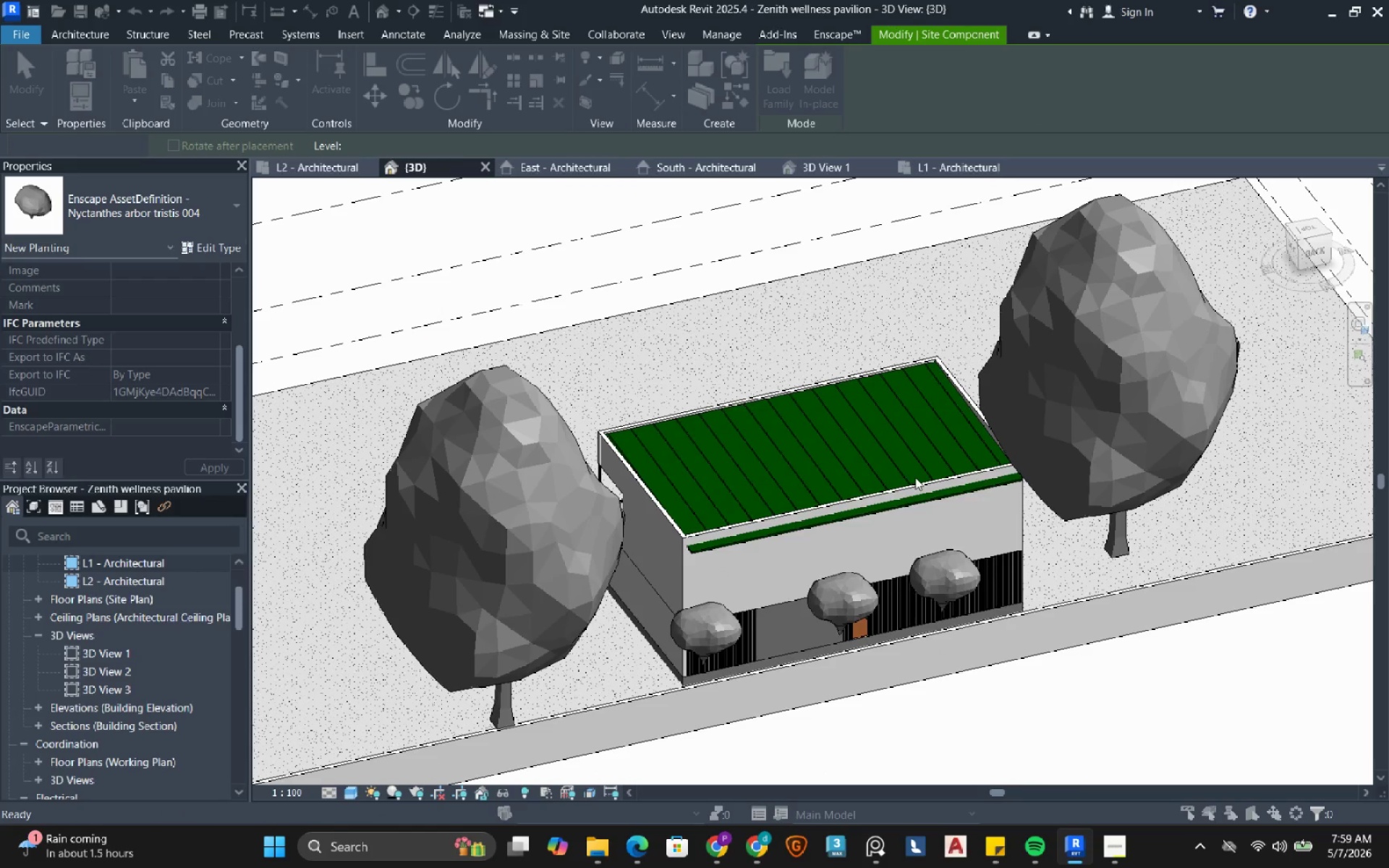 
key(Escape)
 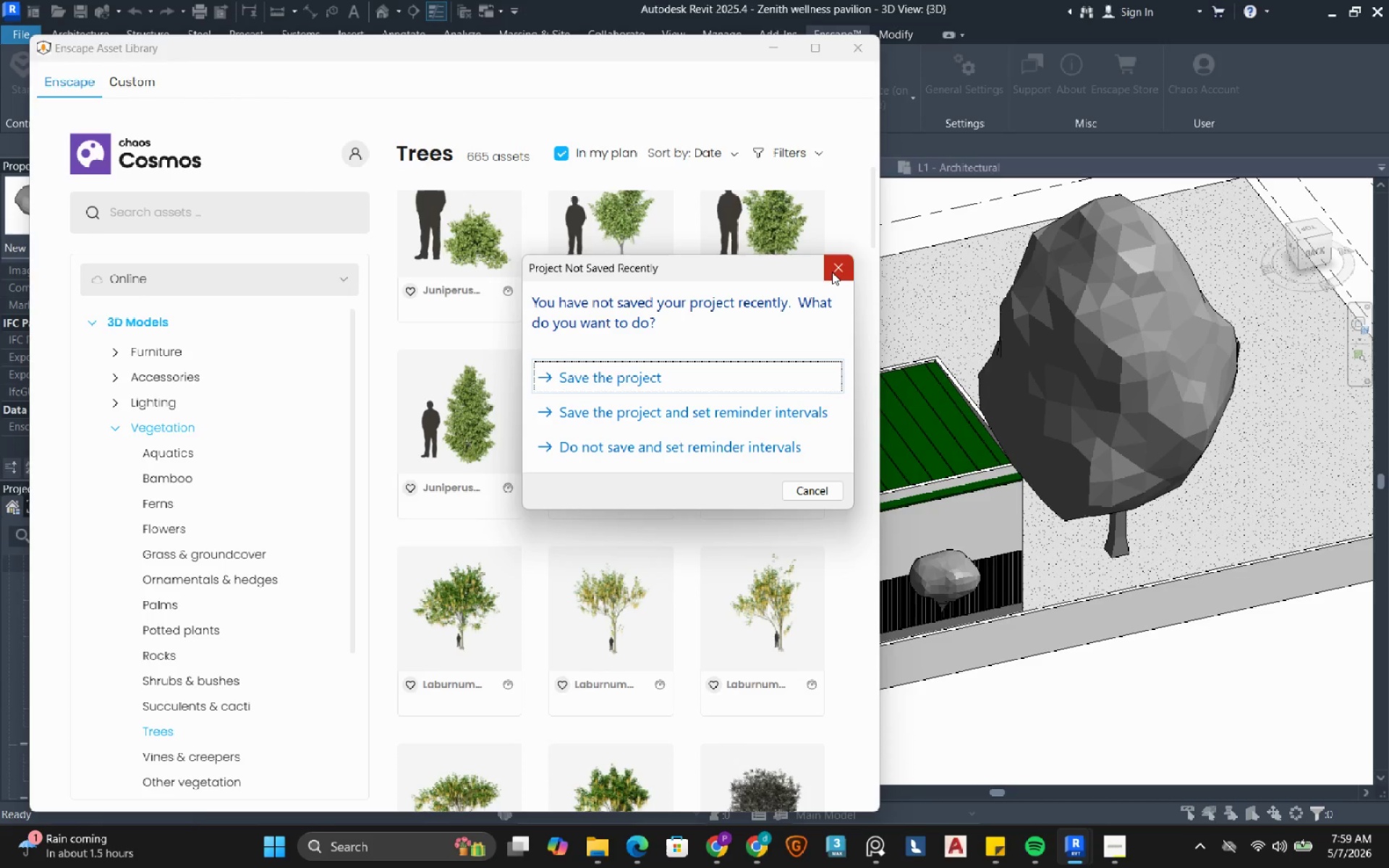 
left_click([811, 490])
 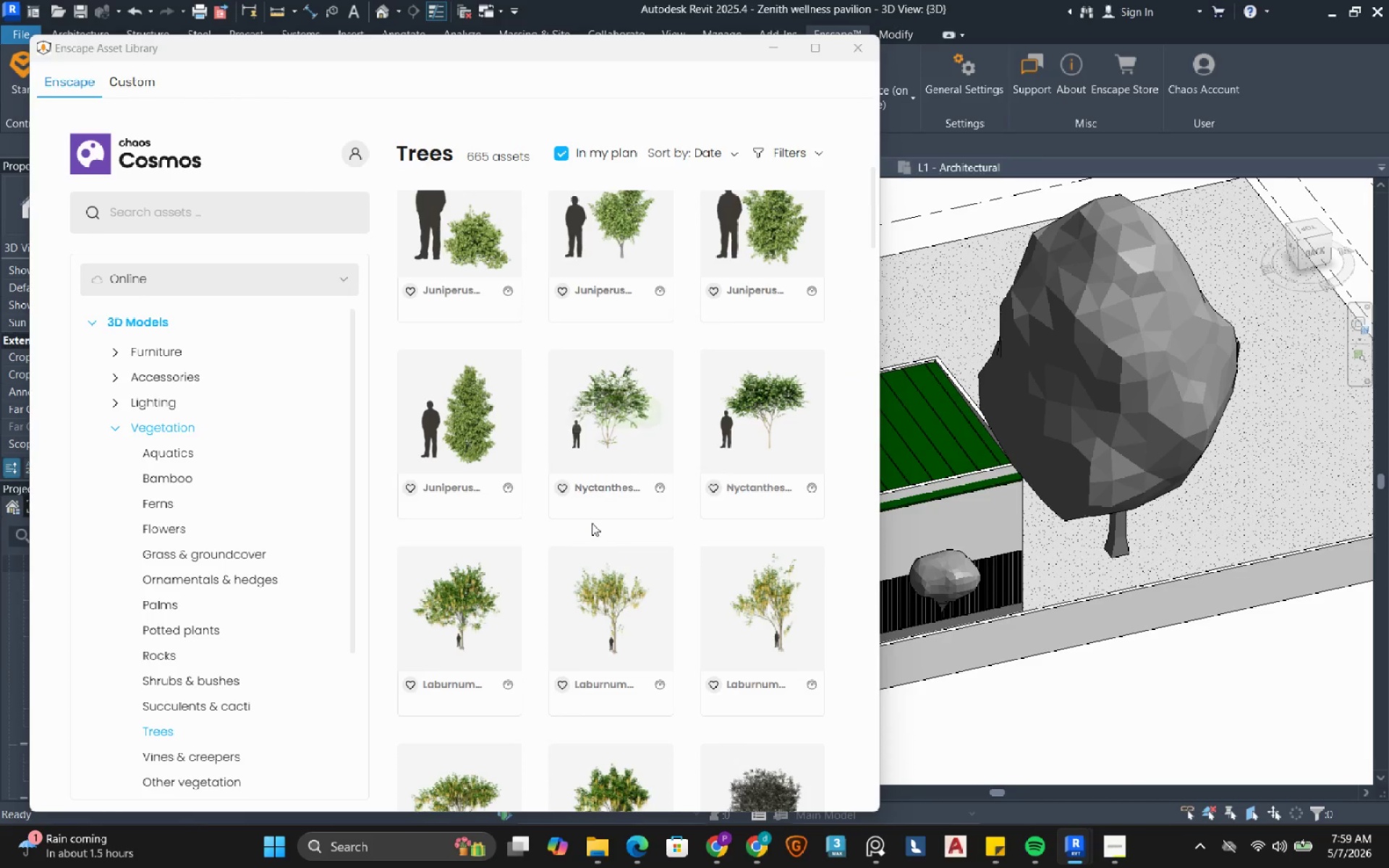 
scroll: coordinate [599, 509], scroll_direction: down, amount: 10.0
 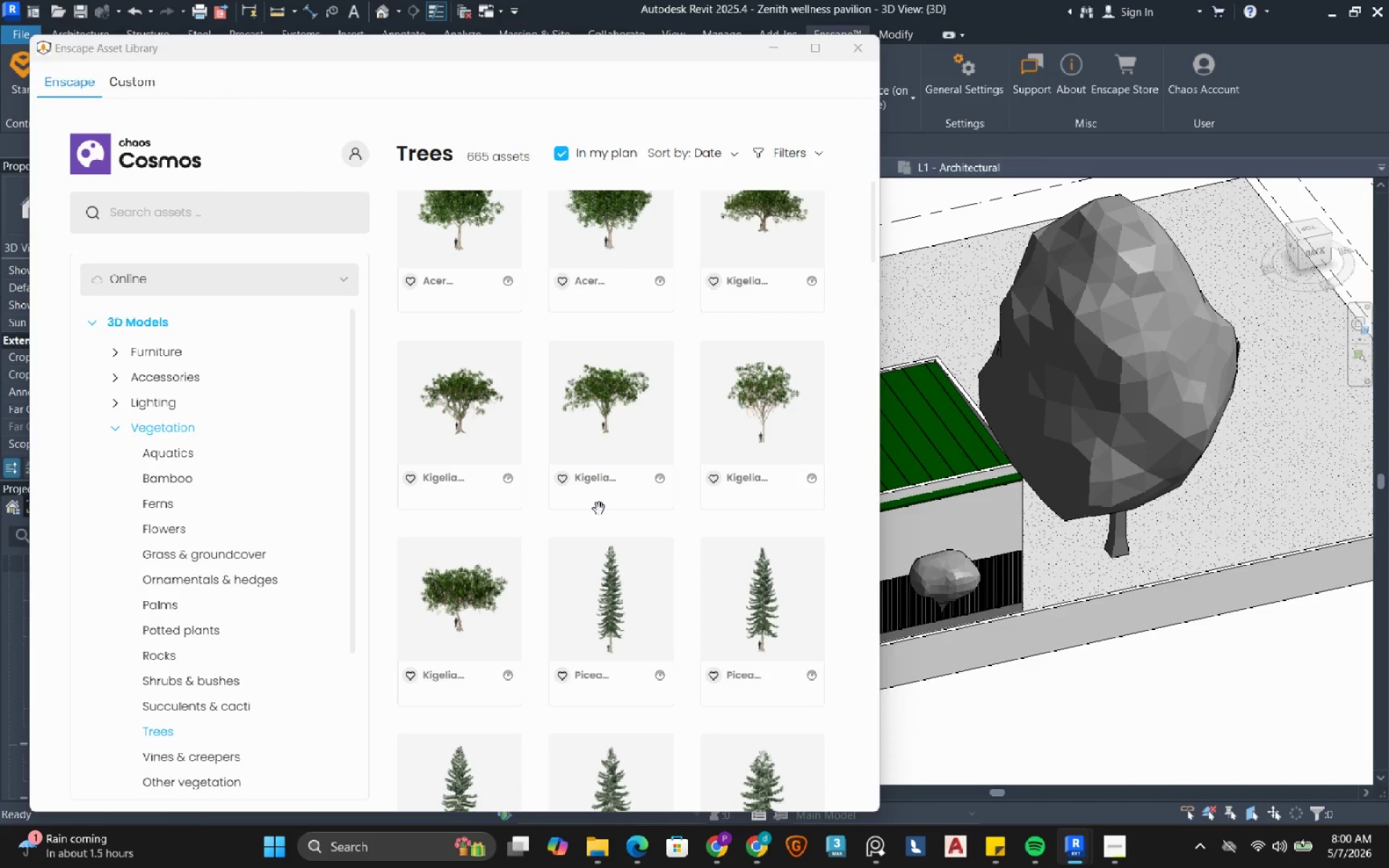 
mouse_move([632, 509])
 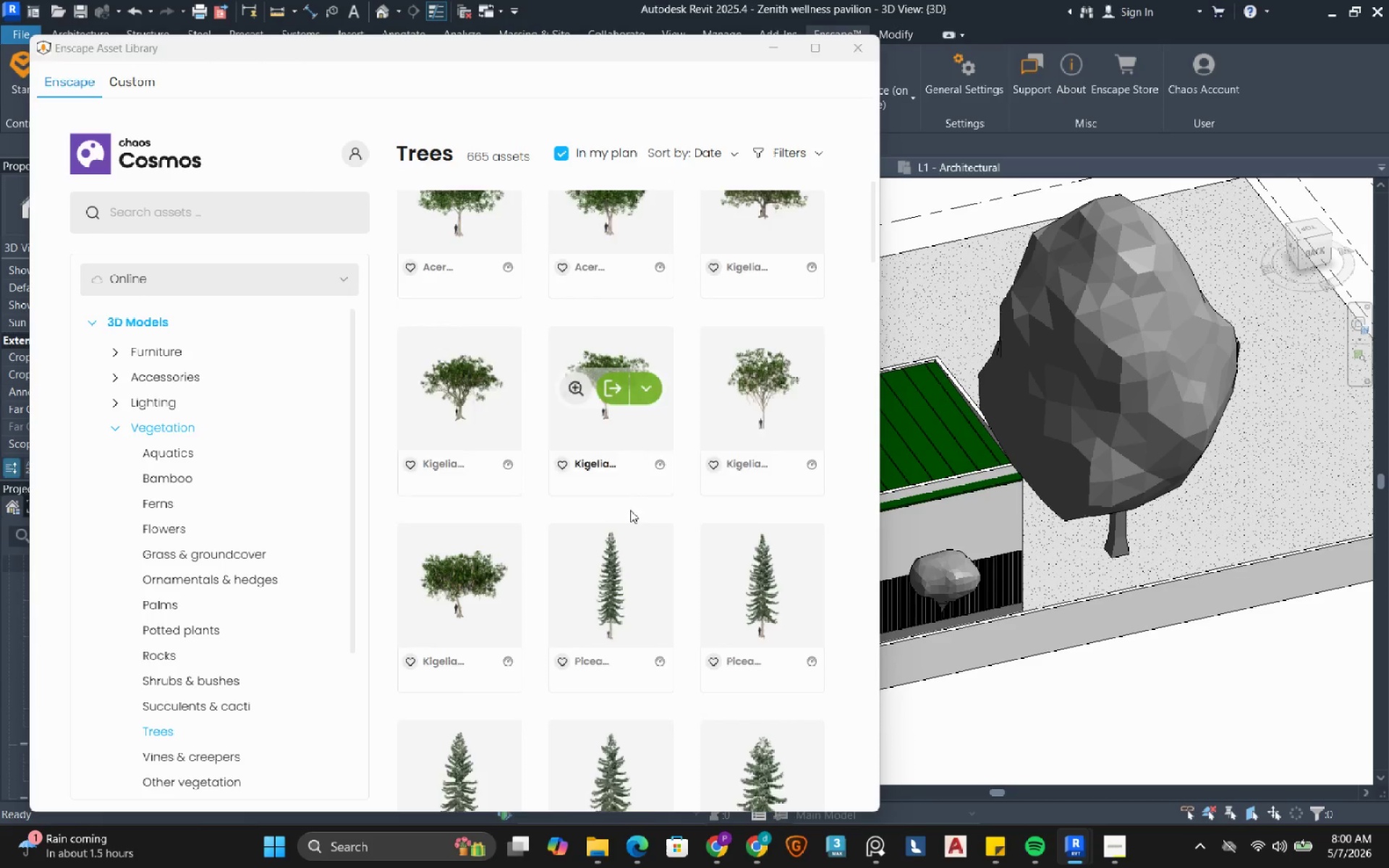 
scroll: coordinate [557, 448], scroll_direction: down, amount: 12.0
 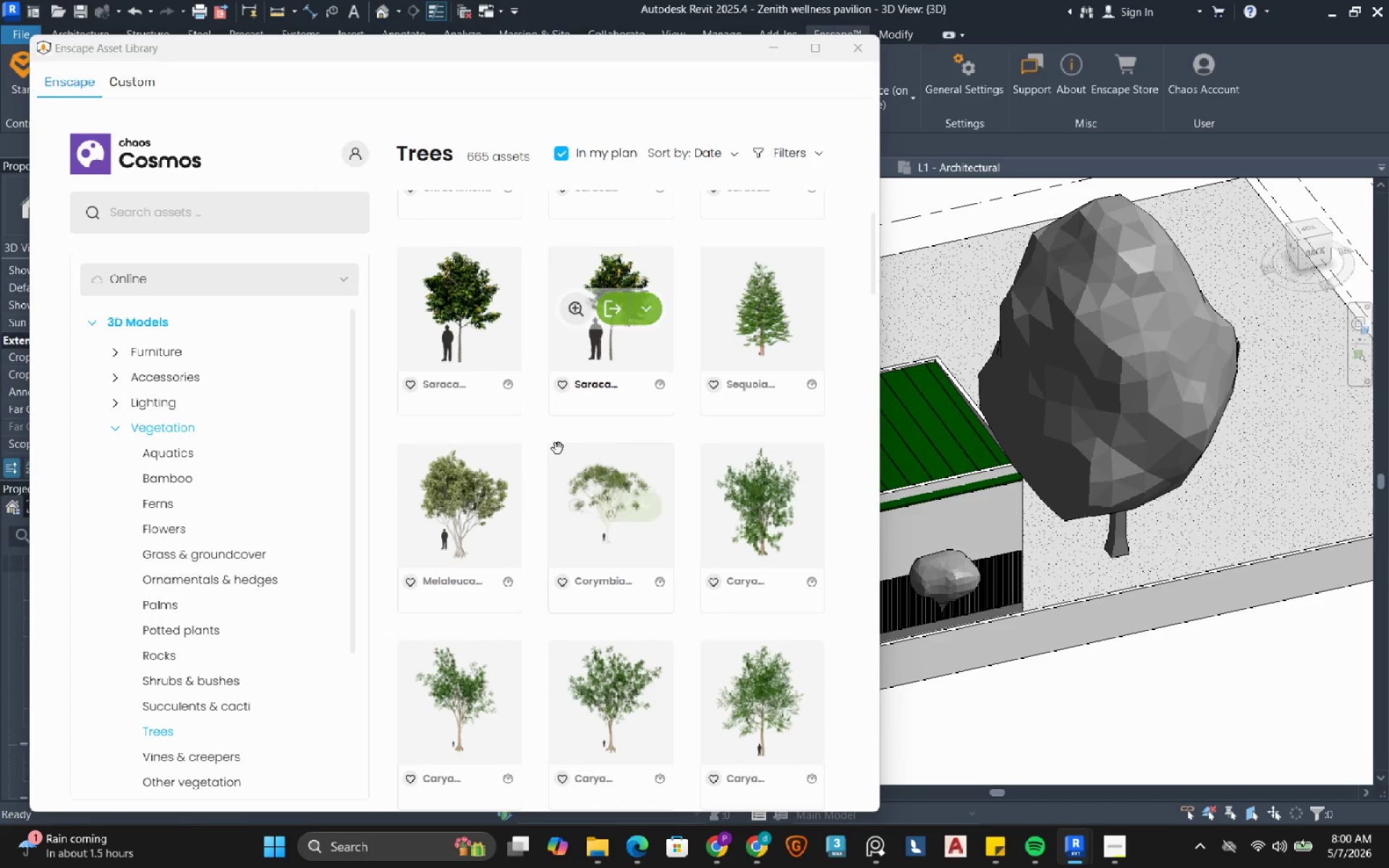 
scroll: coordinate [558, 448], scroll_direction: down, amount: 4.0
 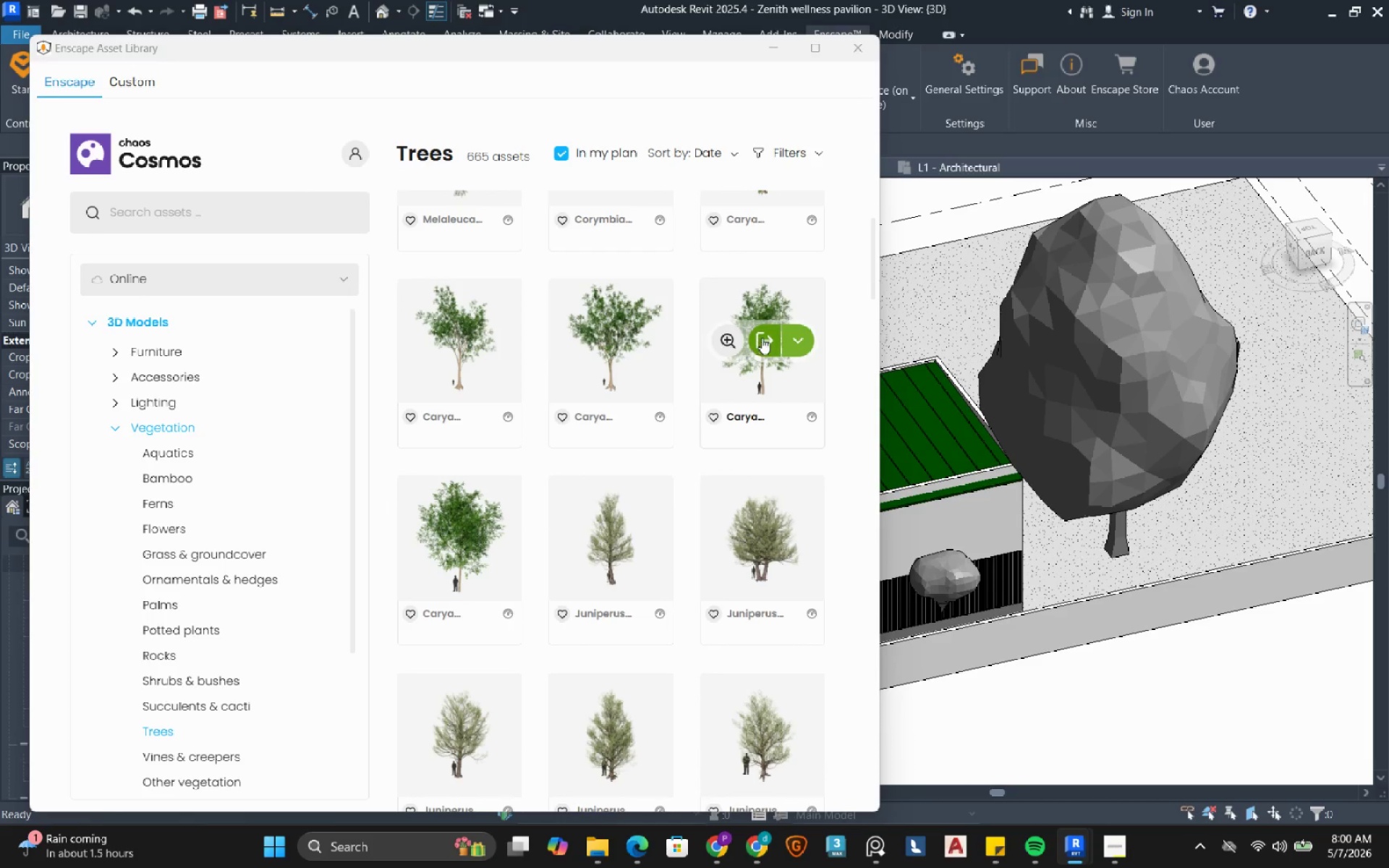 
left_click([763, 339])
 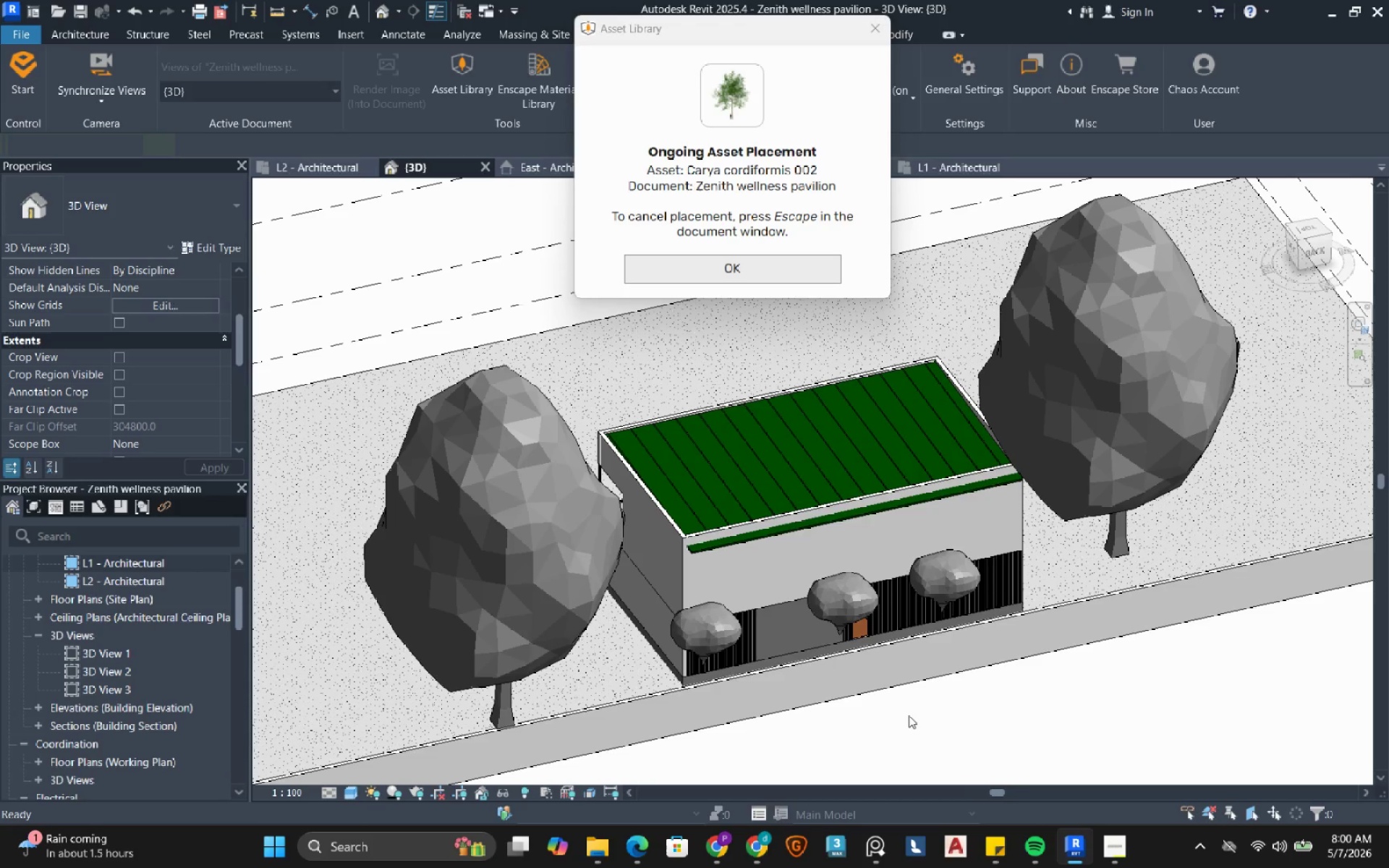 
left_click([768, 266])
 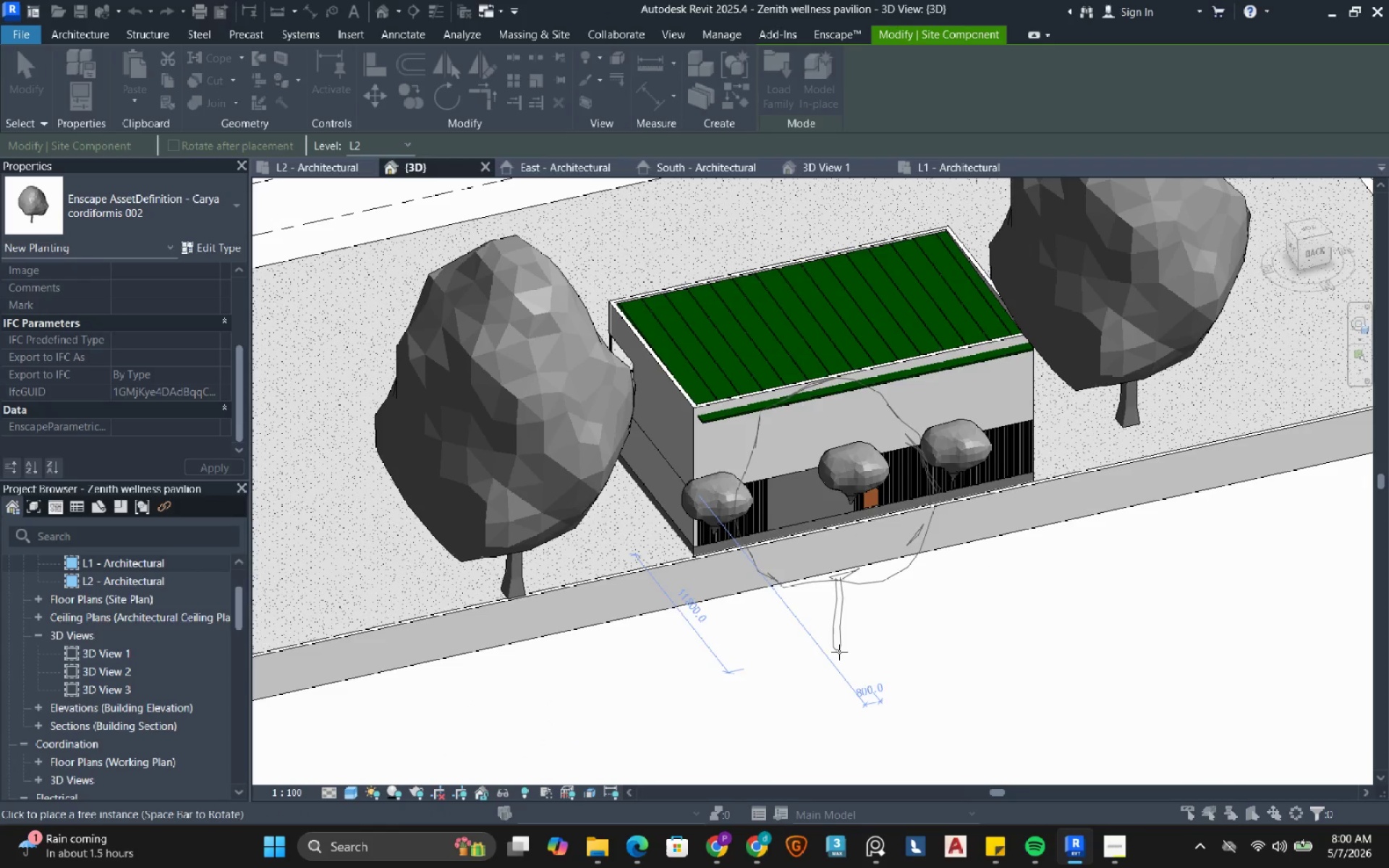 
left_click([857, 647])
 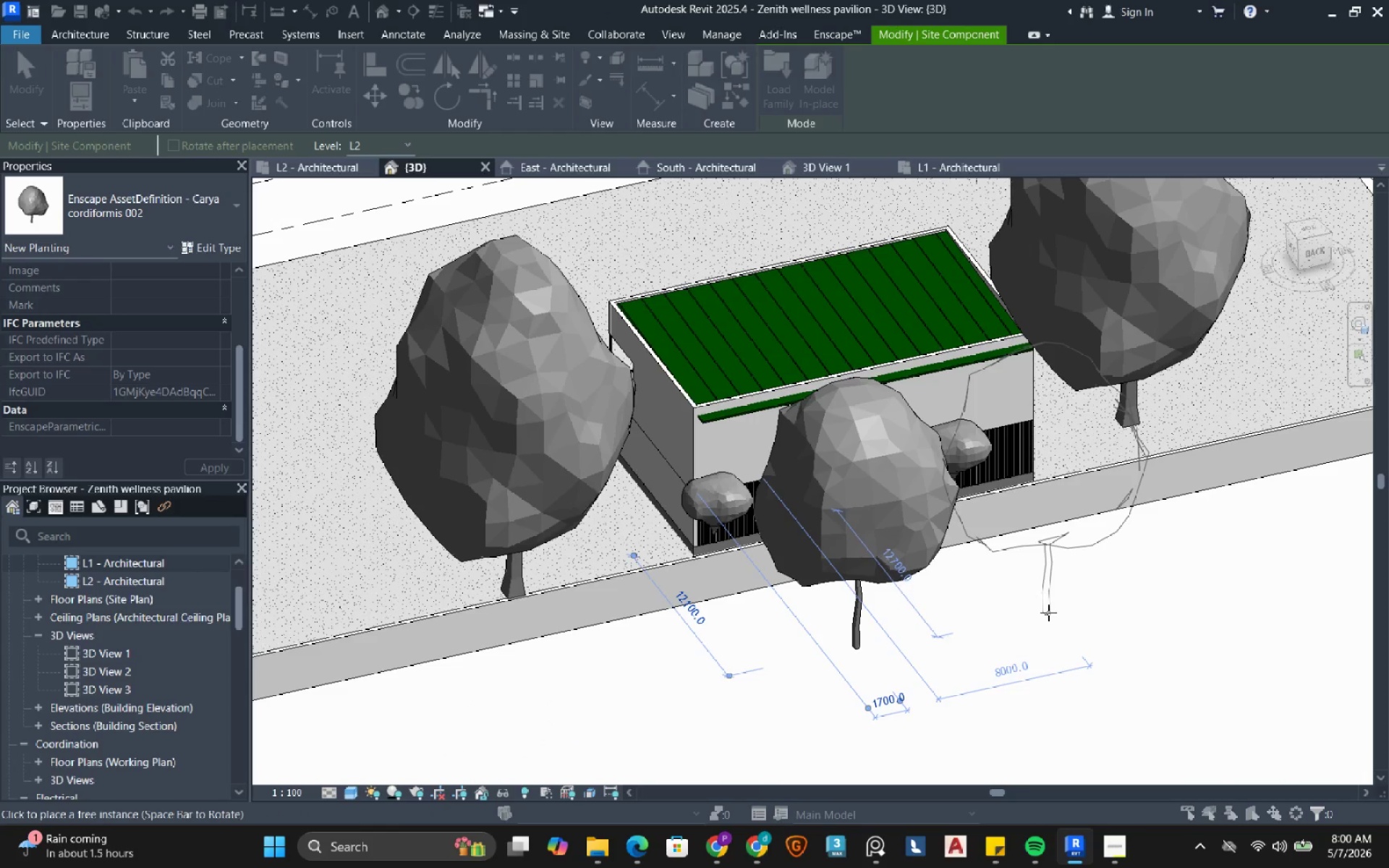 
left_click([1074, 610])
 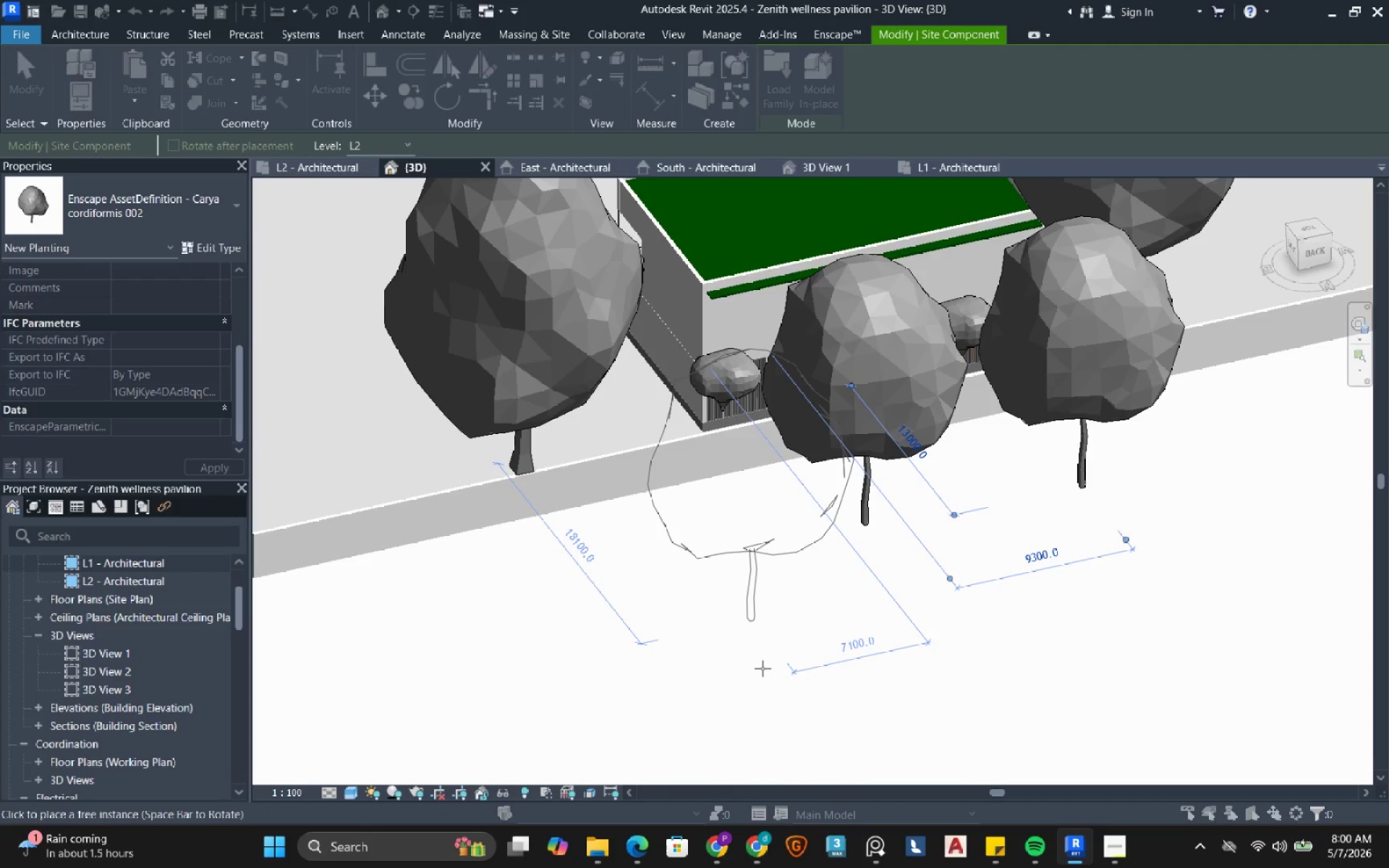 
left_click([760, 697])
 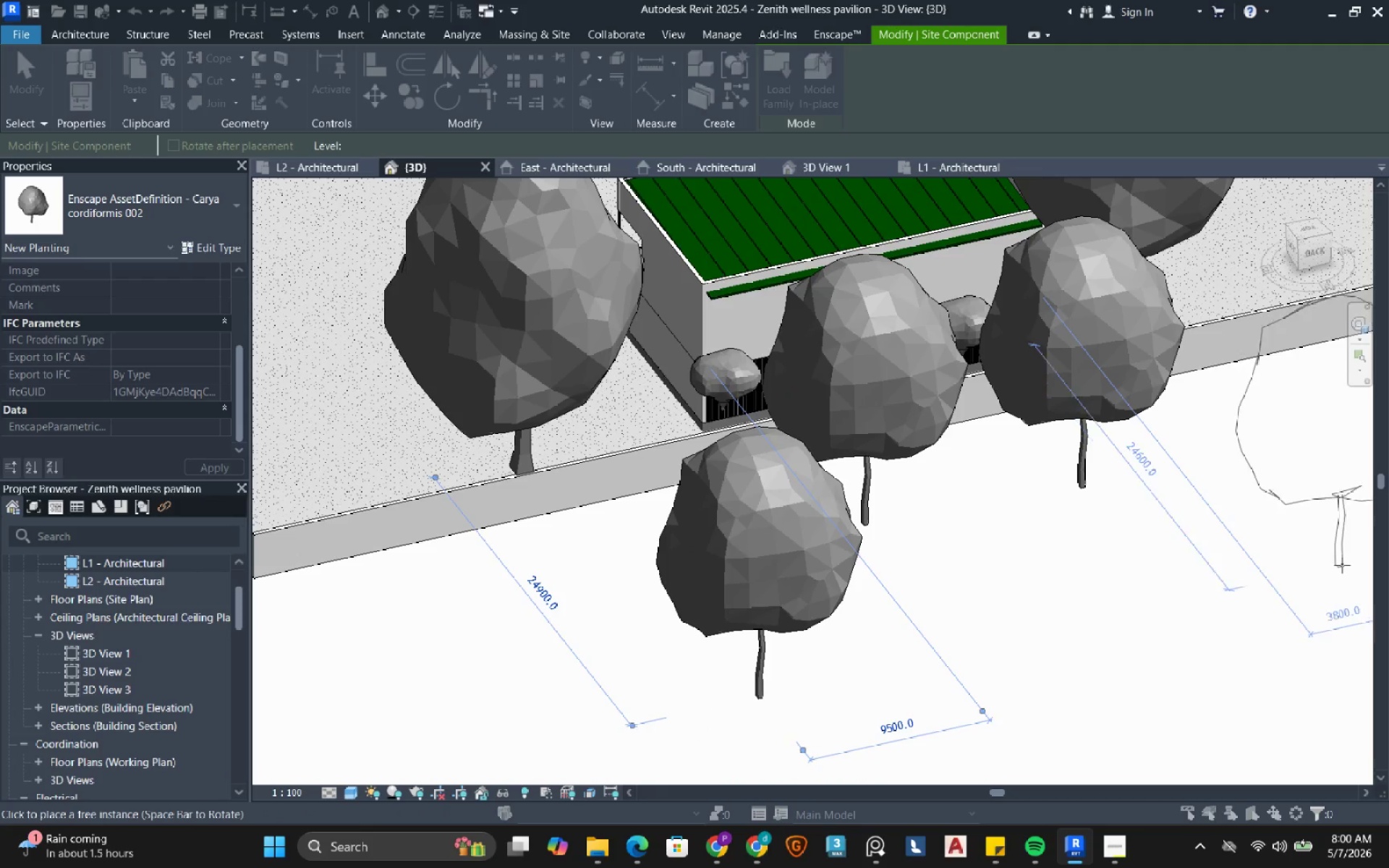 
left_click([1343, 565])
 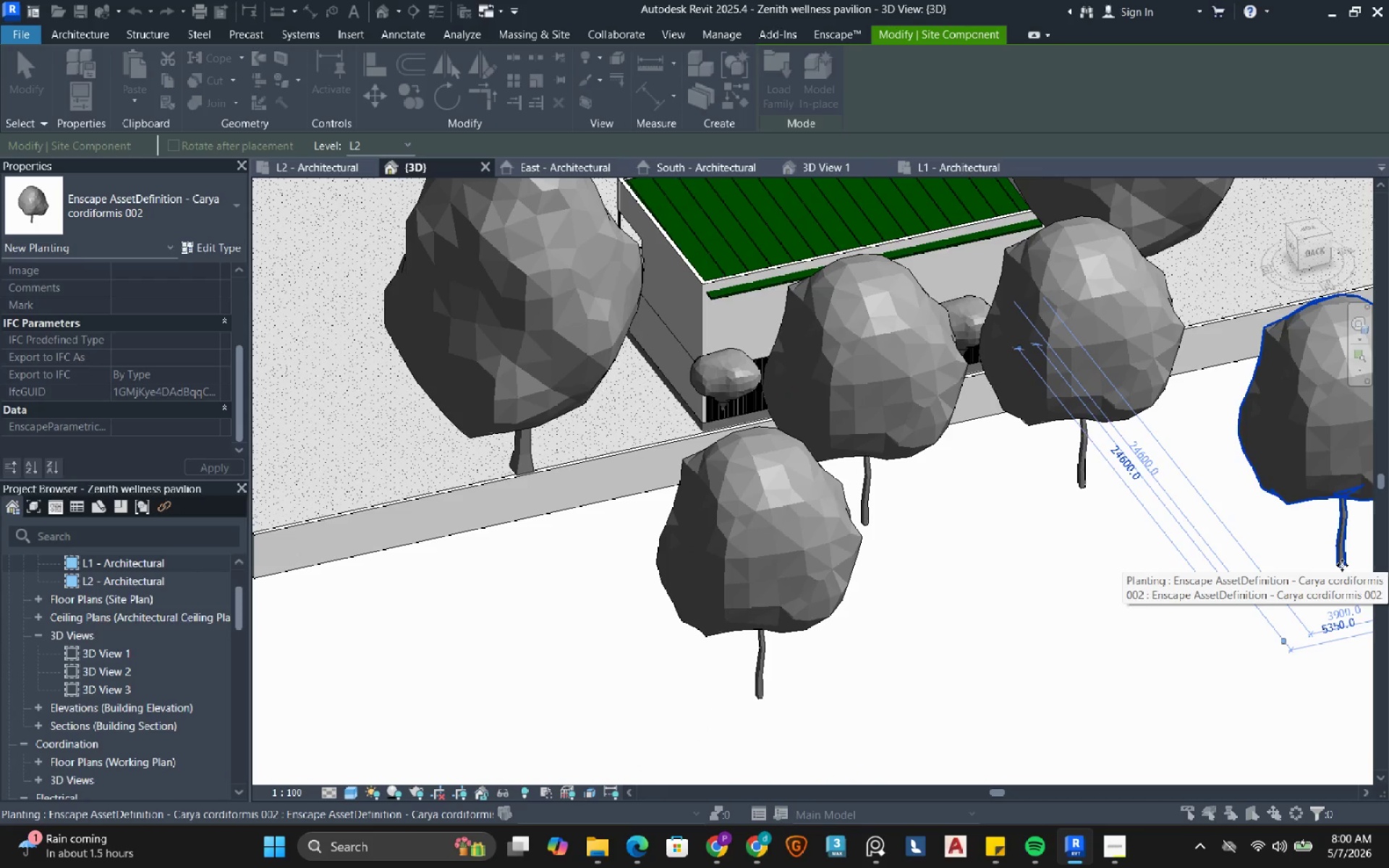 
key(Escape)
 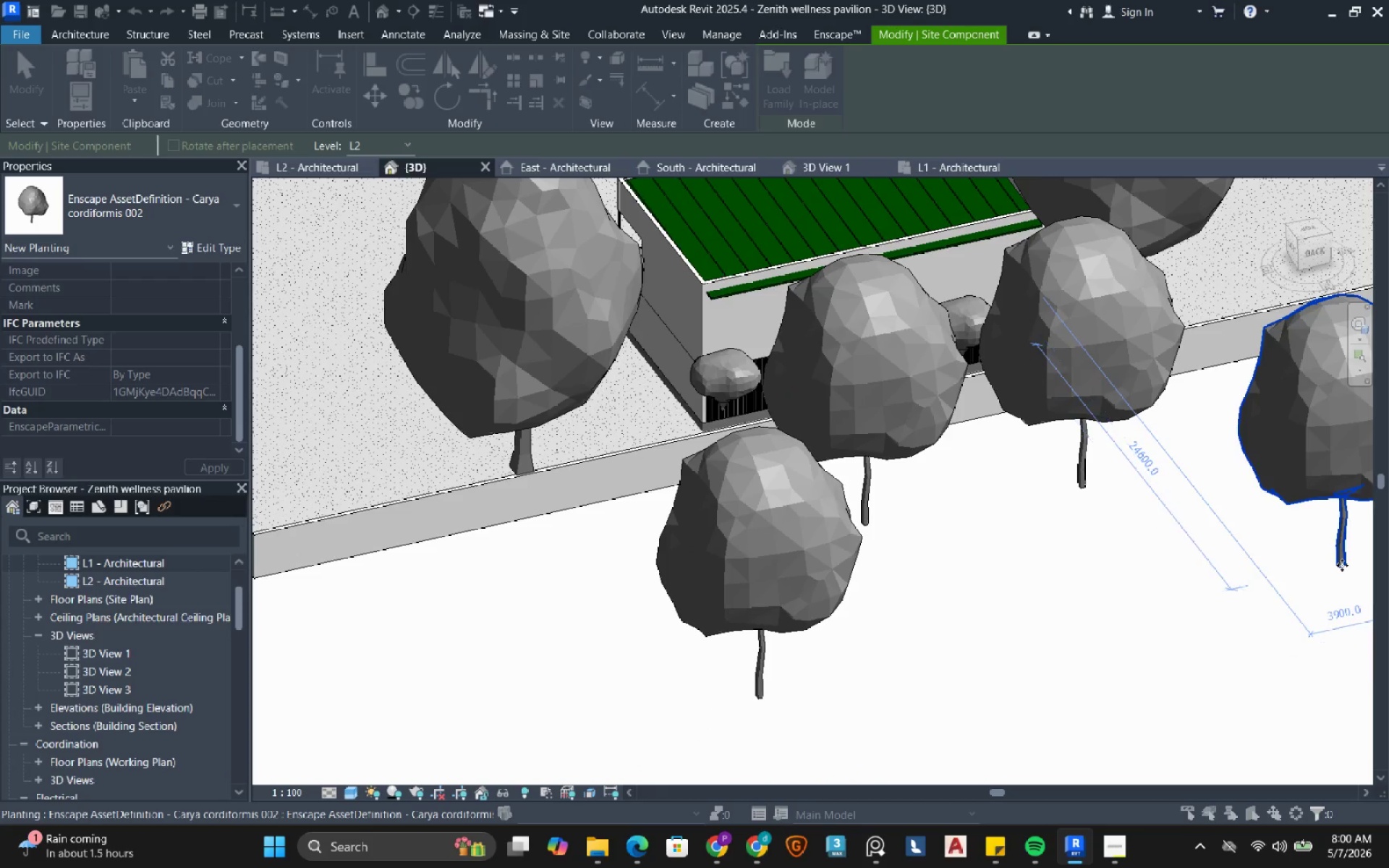 
key(Escape)
 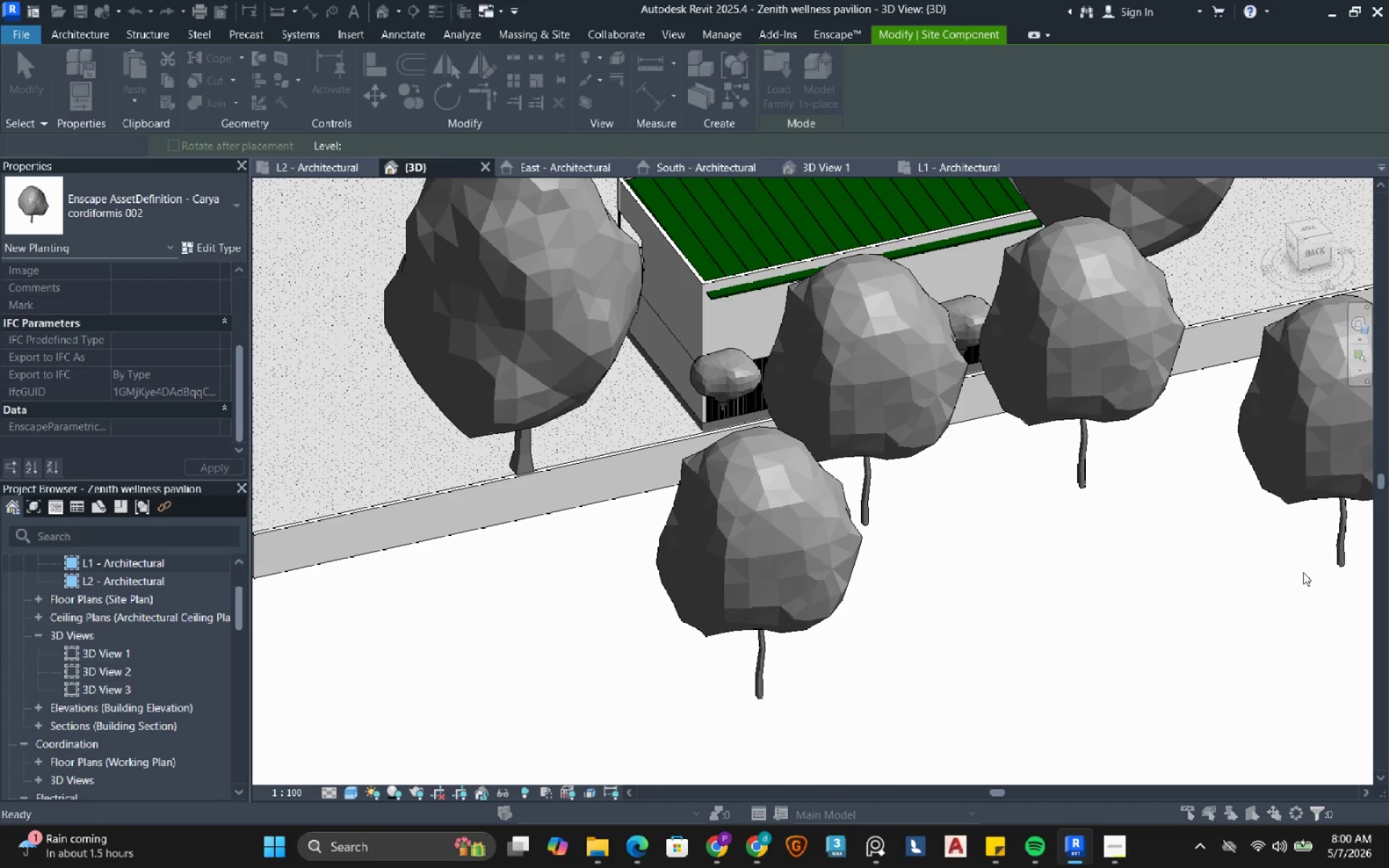 
key(Escape)
 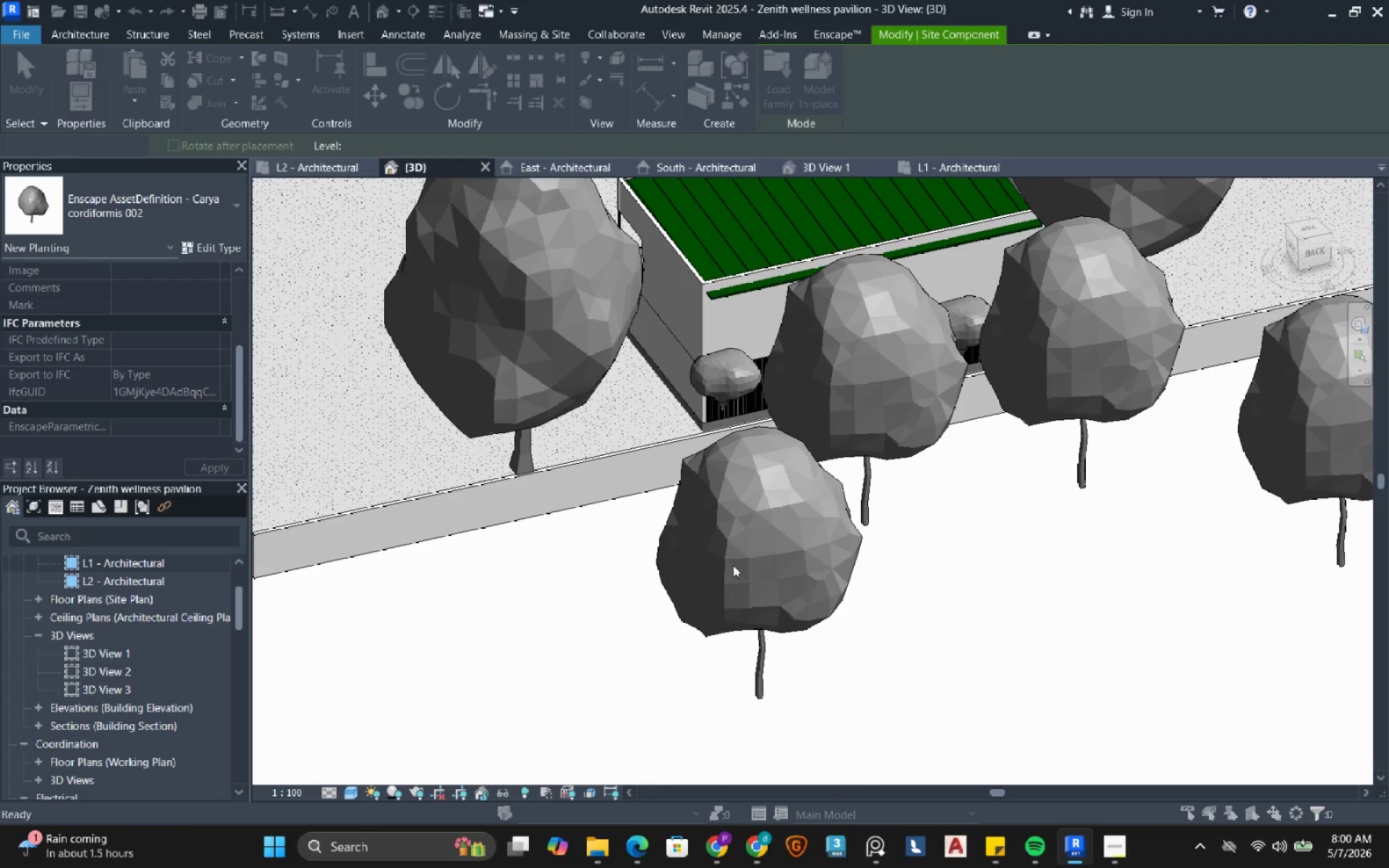 
scroll: coordinate [733, 565], scroll_direction: down, amount: 3.0
 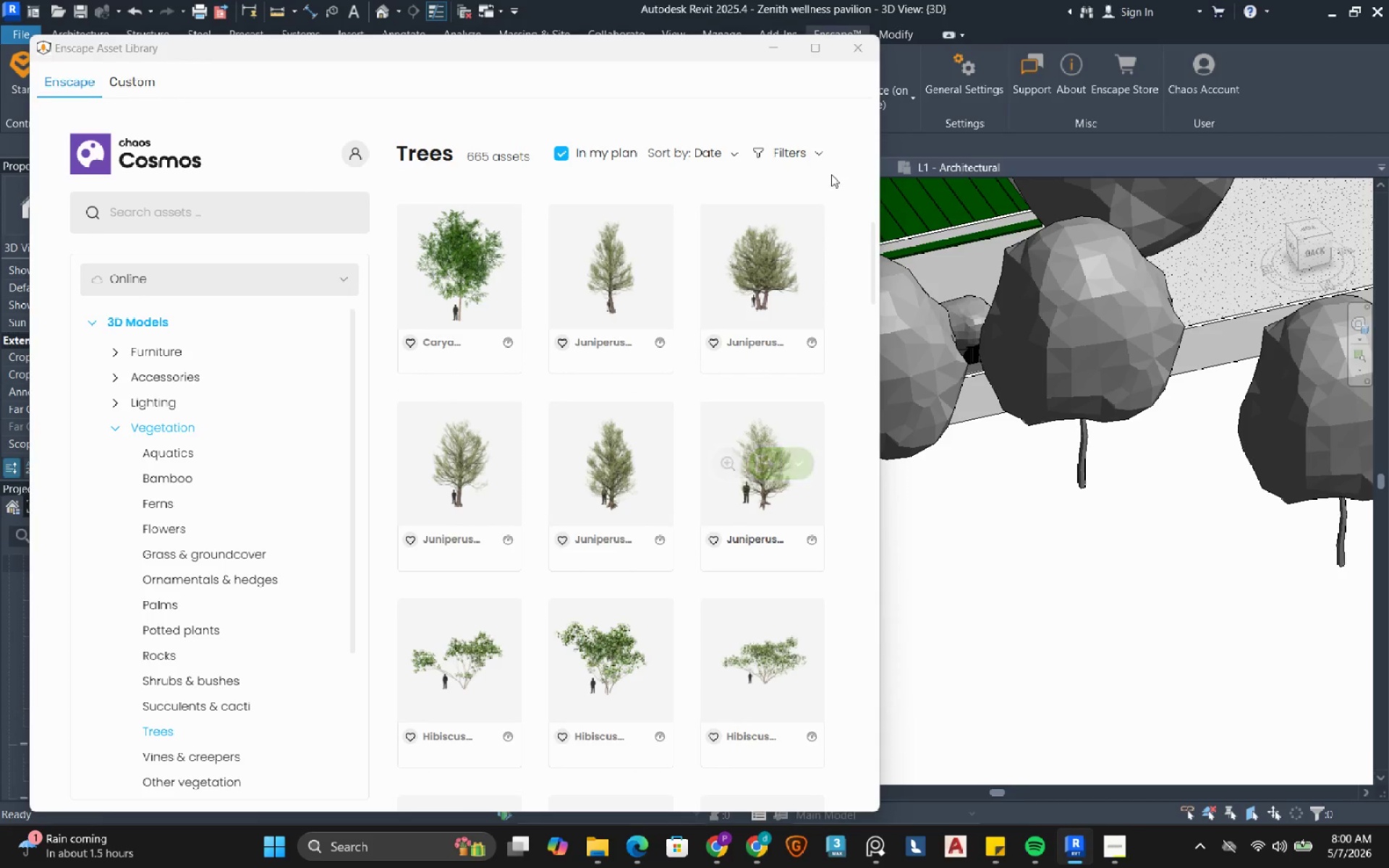 
left_click([776, 48])
 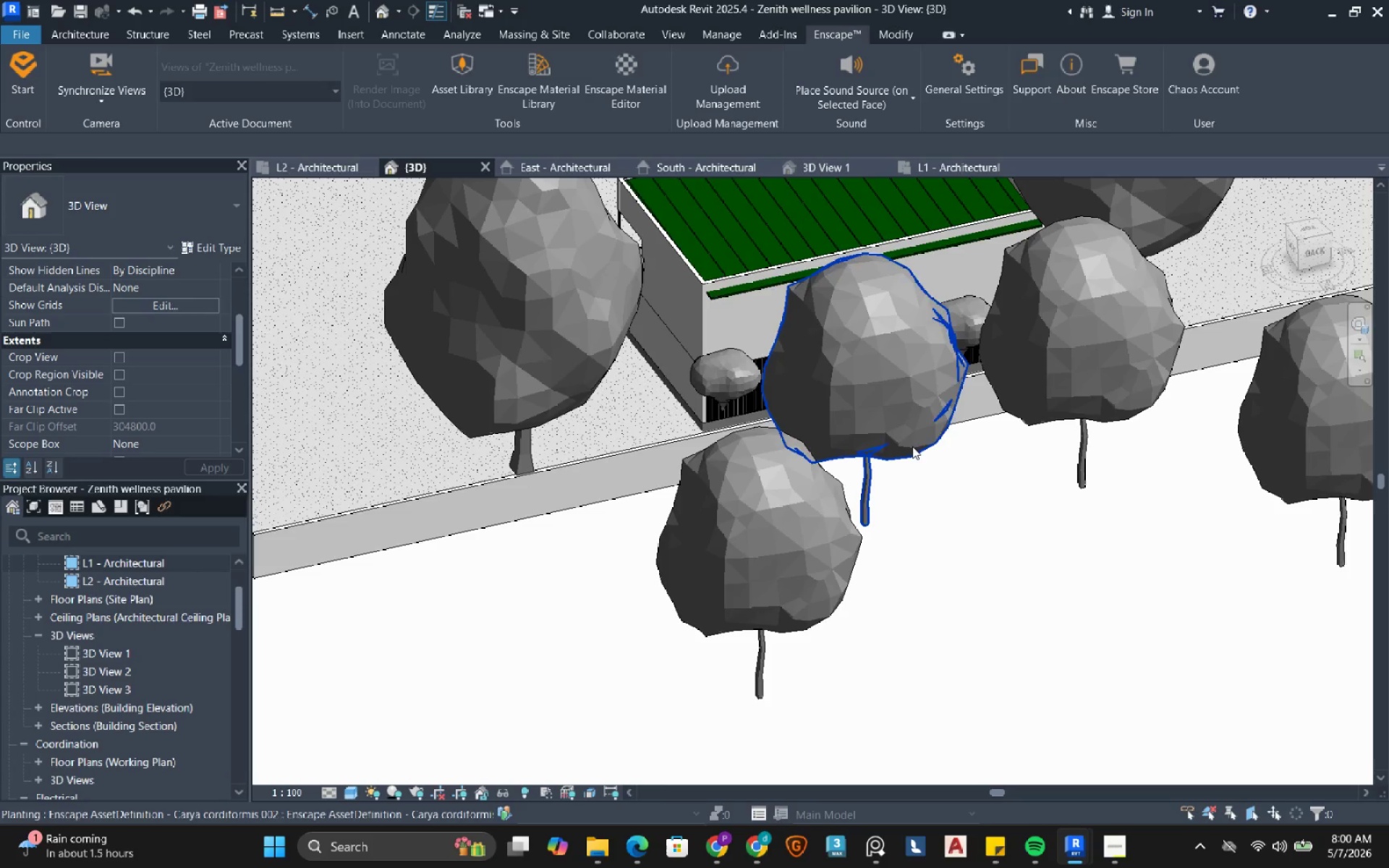 
hold_key(key=ShiftLeft, duration=0.95)
 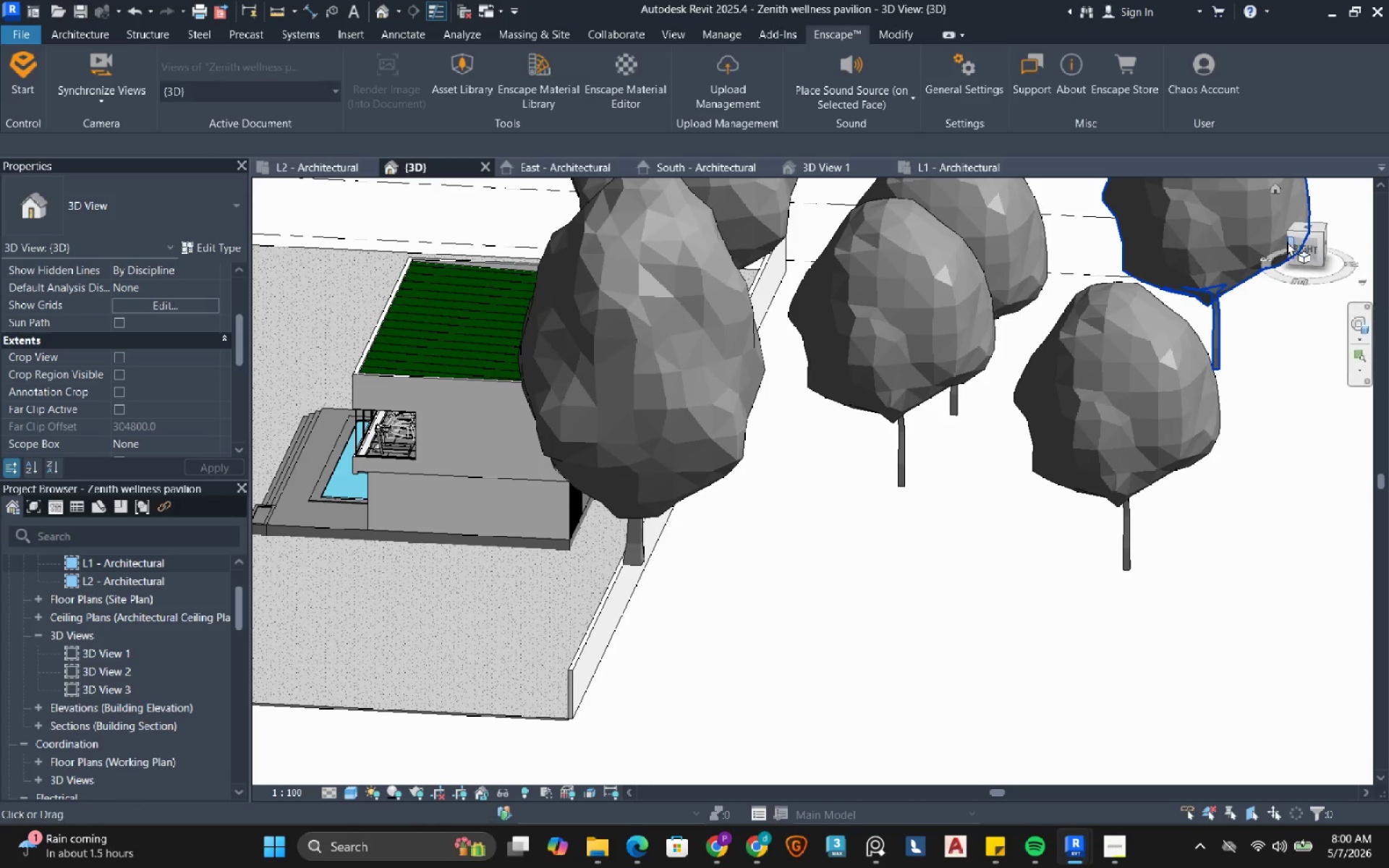 
left_click([1302, 246])
 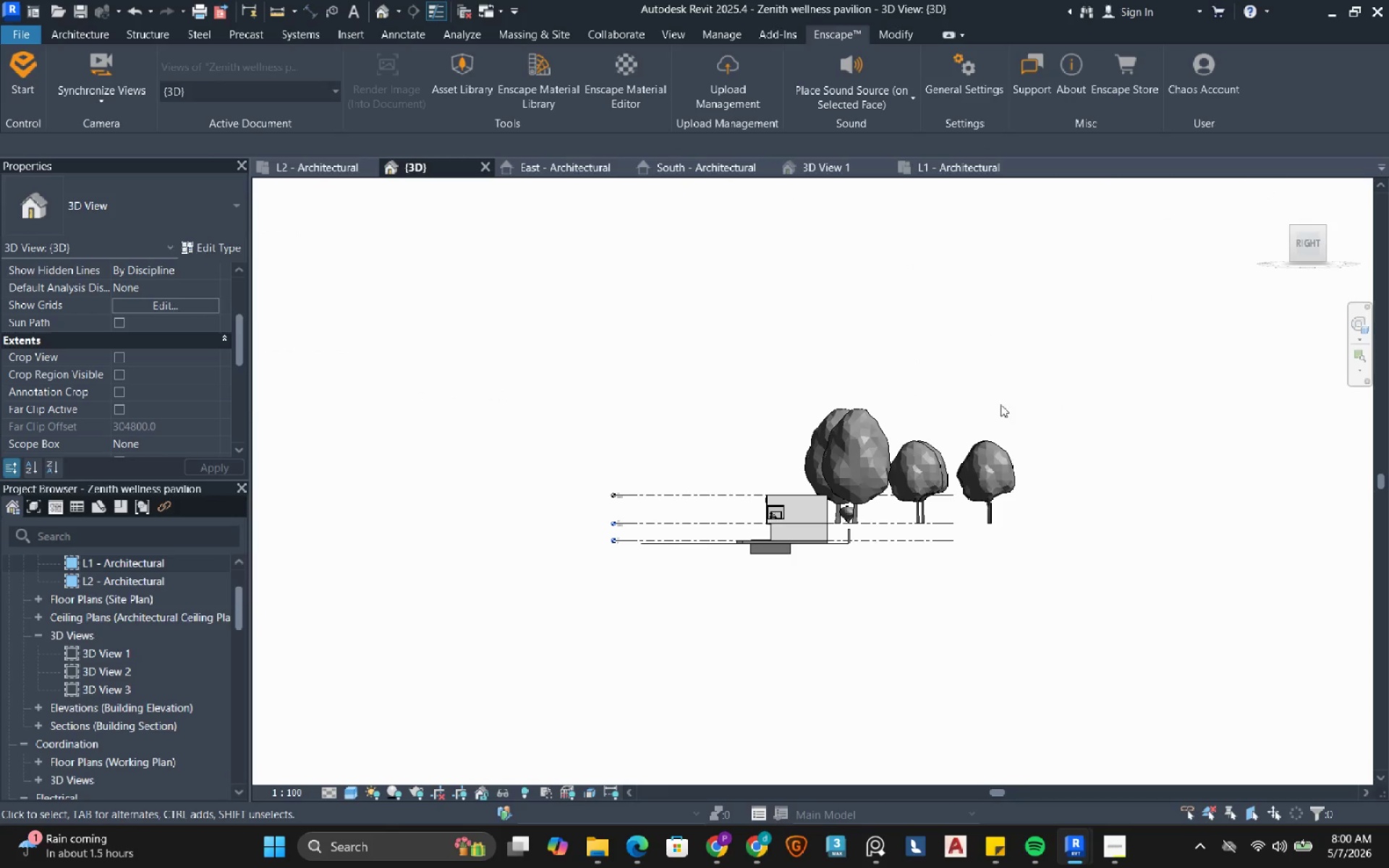 
scroll: coordinate [872, 514], scroll_direction: up, amount: 5.0
 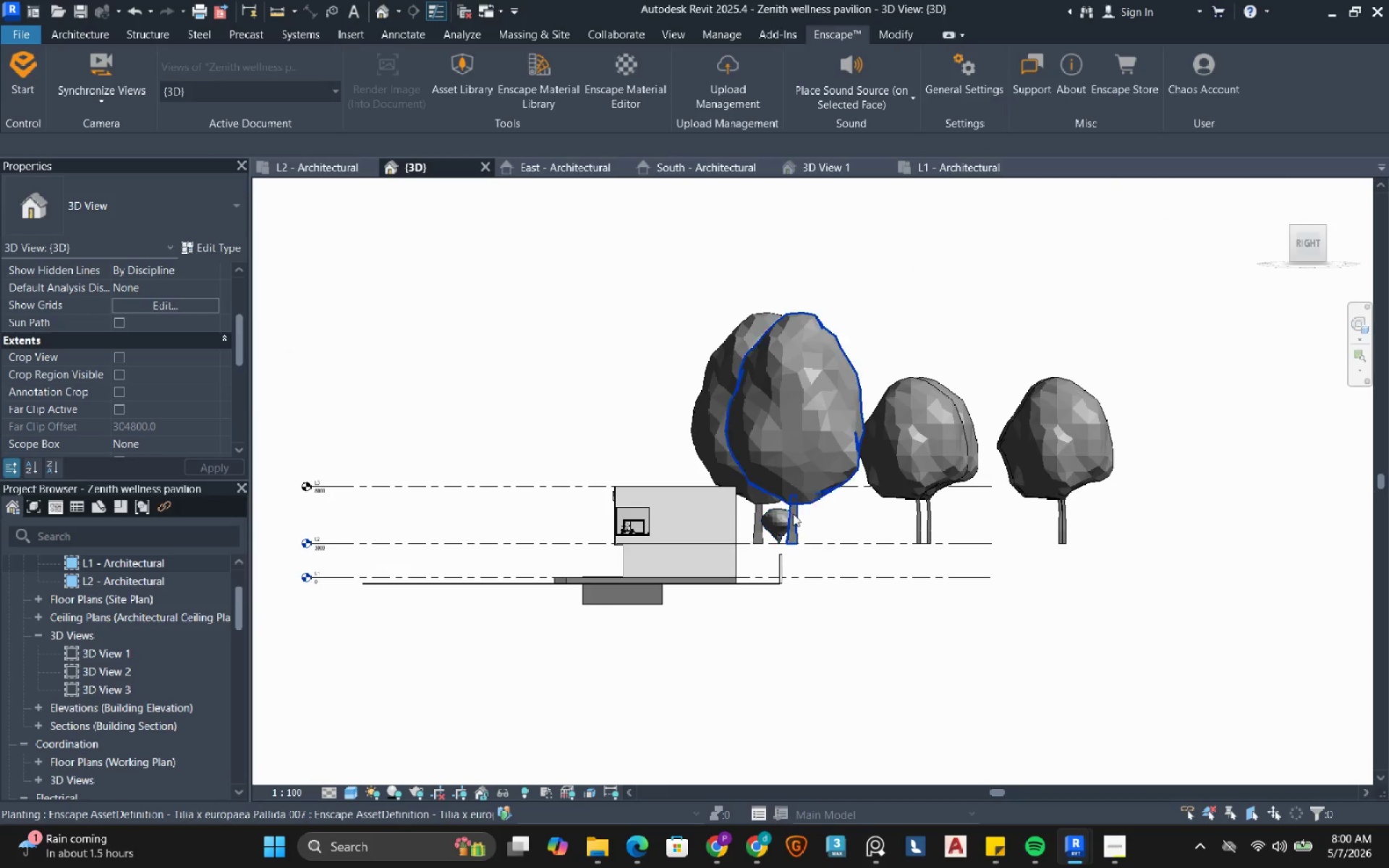 
left_click([821, 453])
 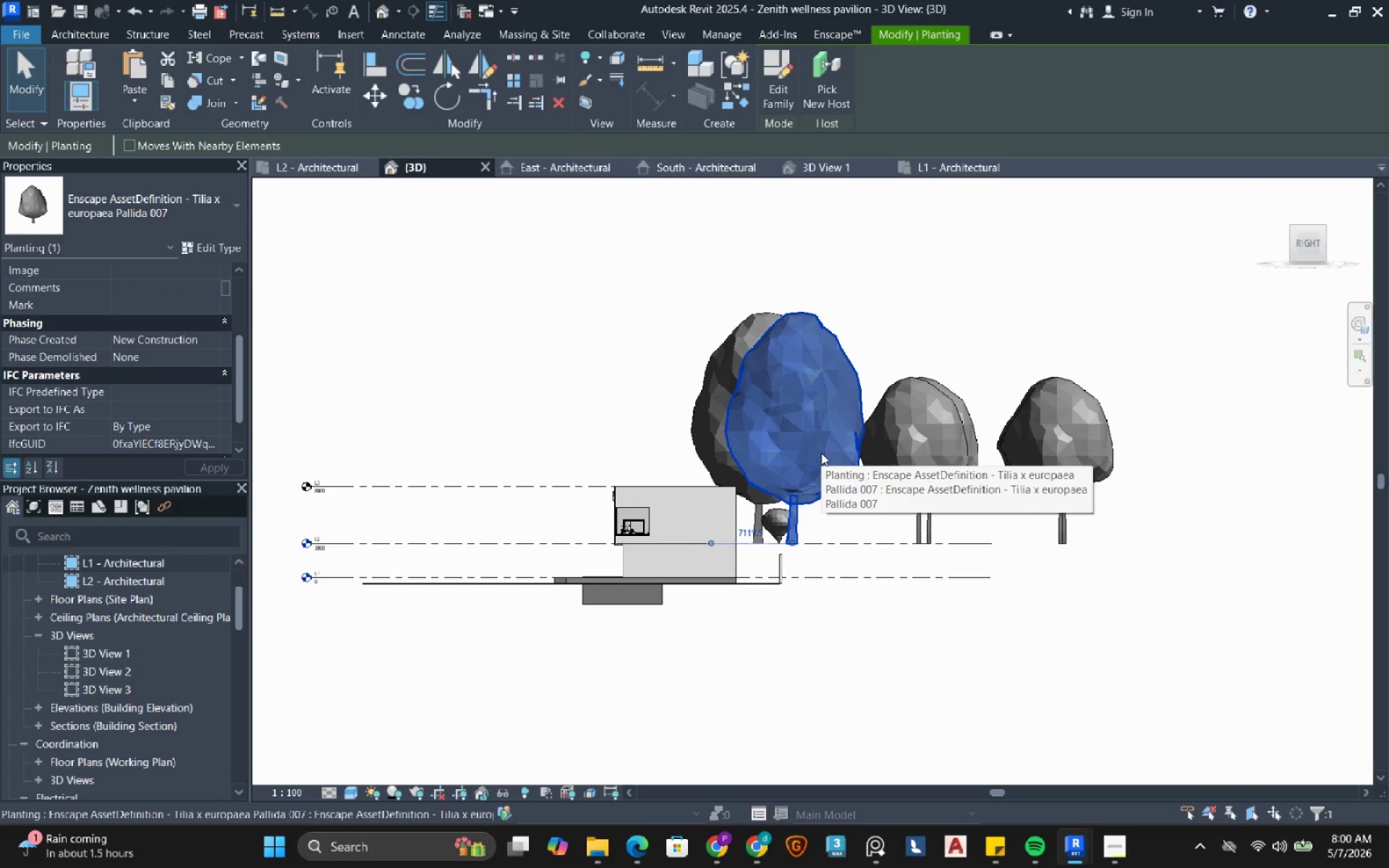 
key(Escape)
 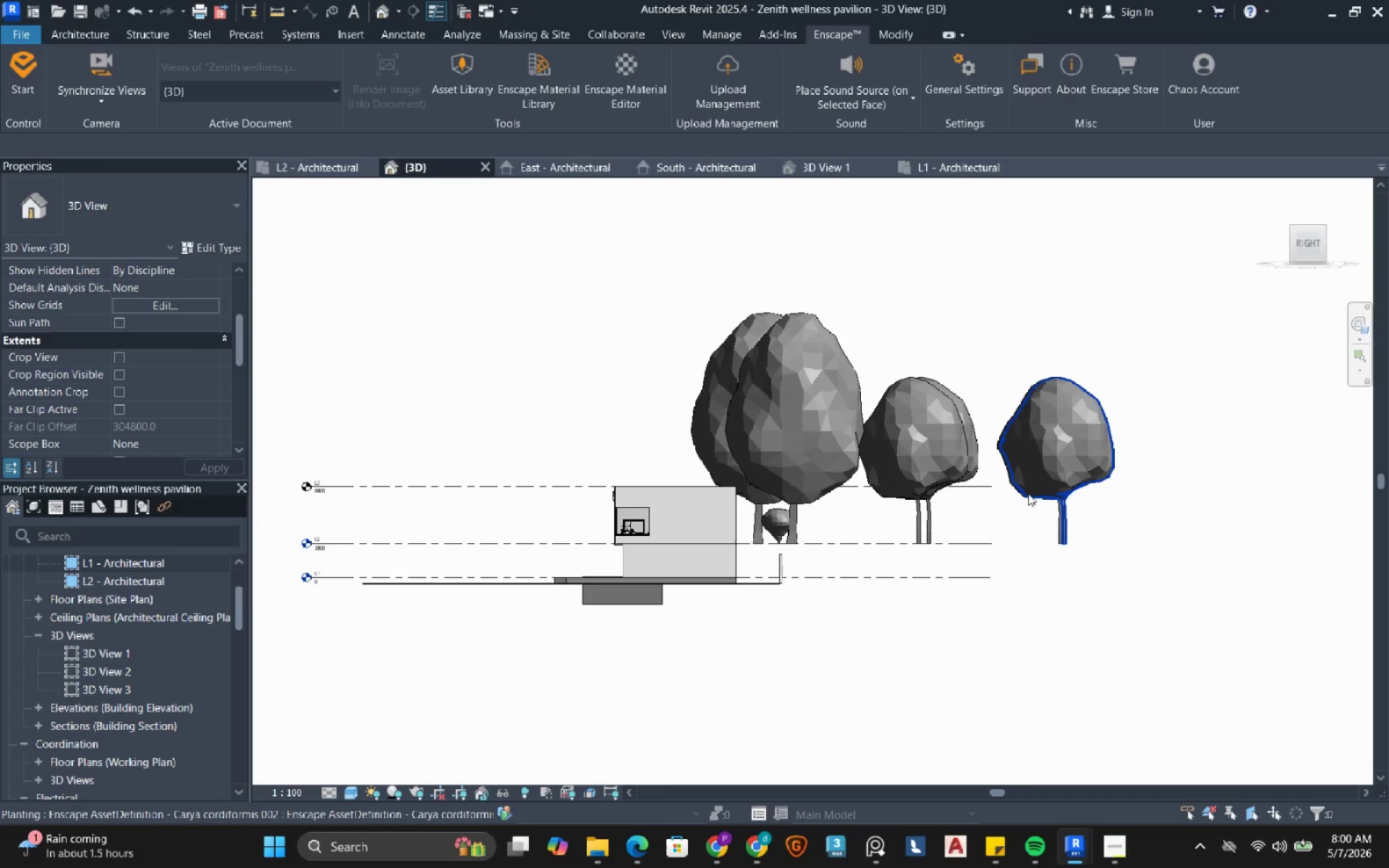 
key(Escape)
 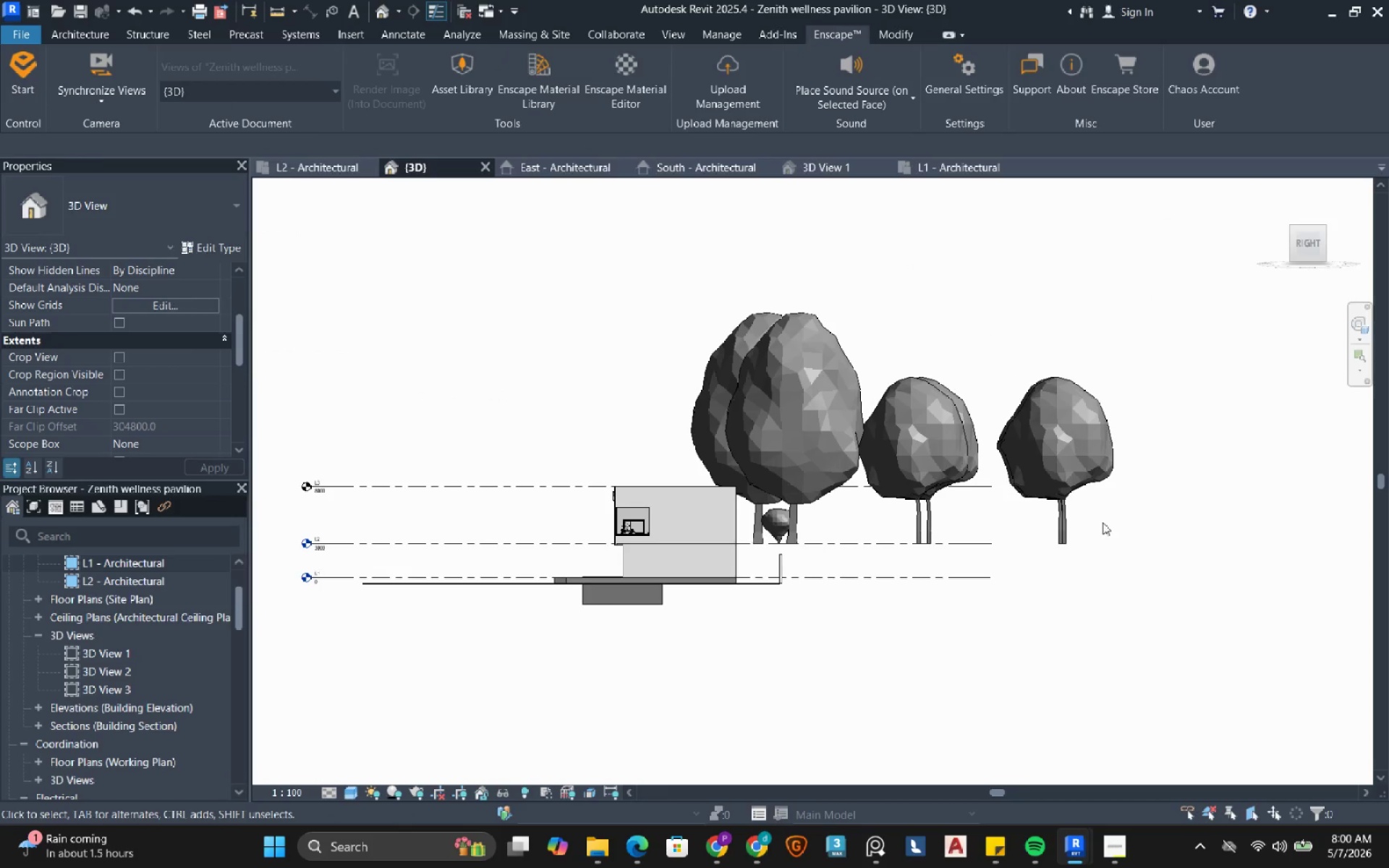 
left_click_drag(start_coordinate=[1108, 524], to_coordinate=[760, 503])
 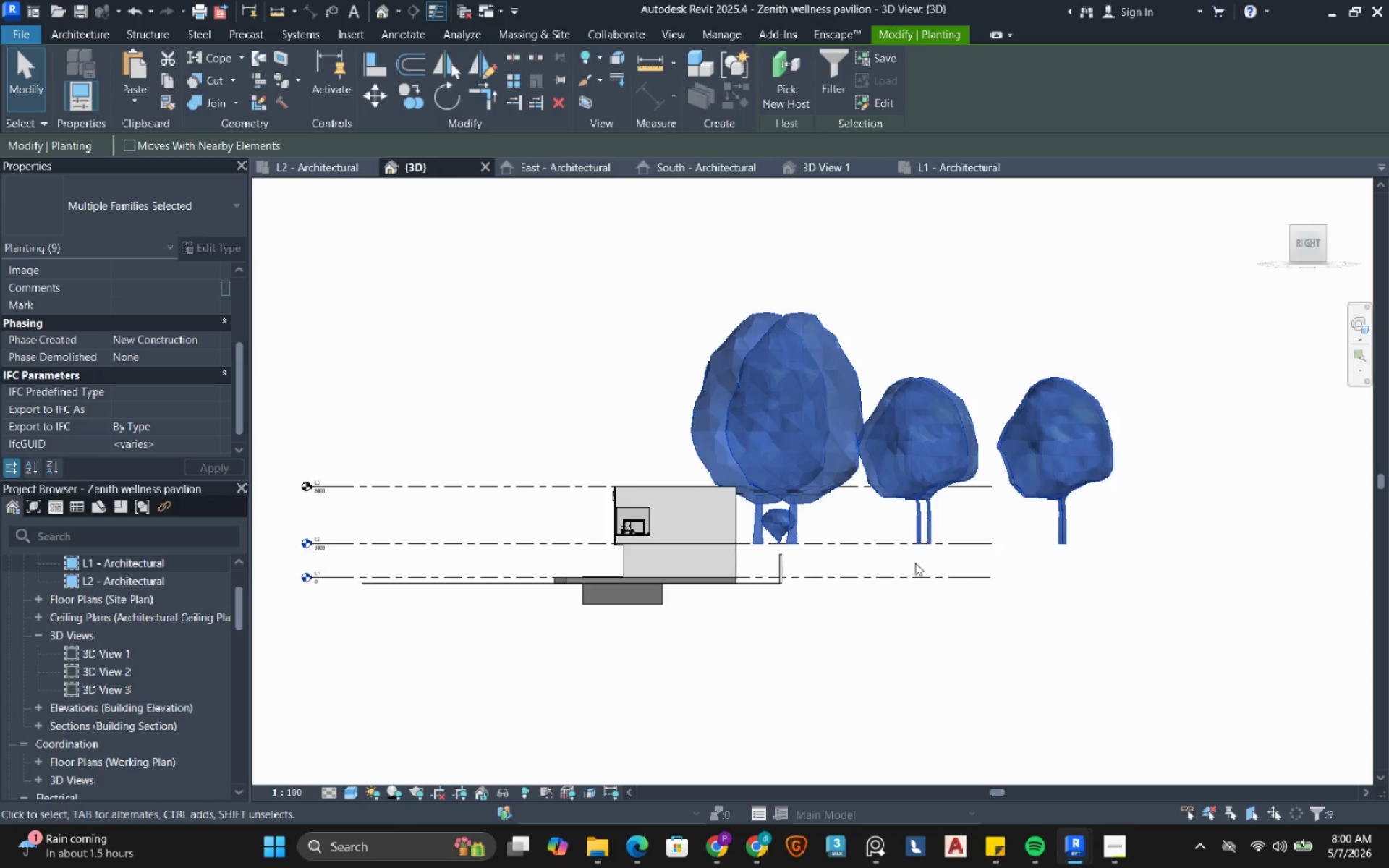 
scroll: coordinate [911, 565], scroll_direction: up, amount: 3.0
 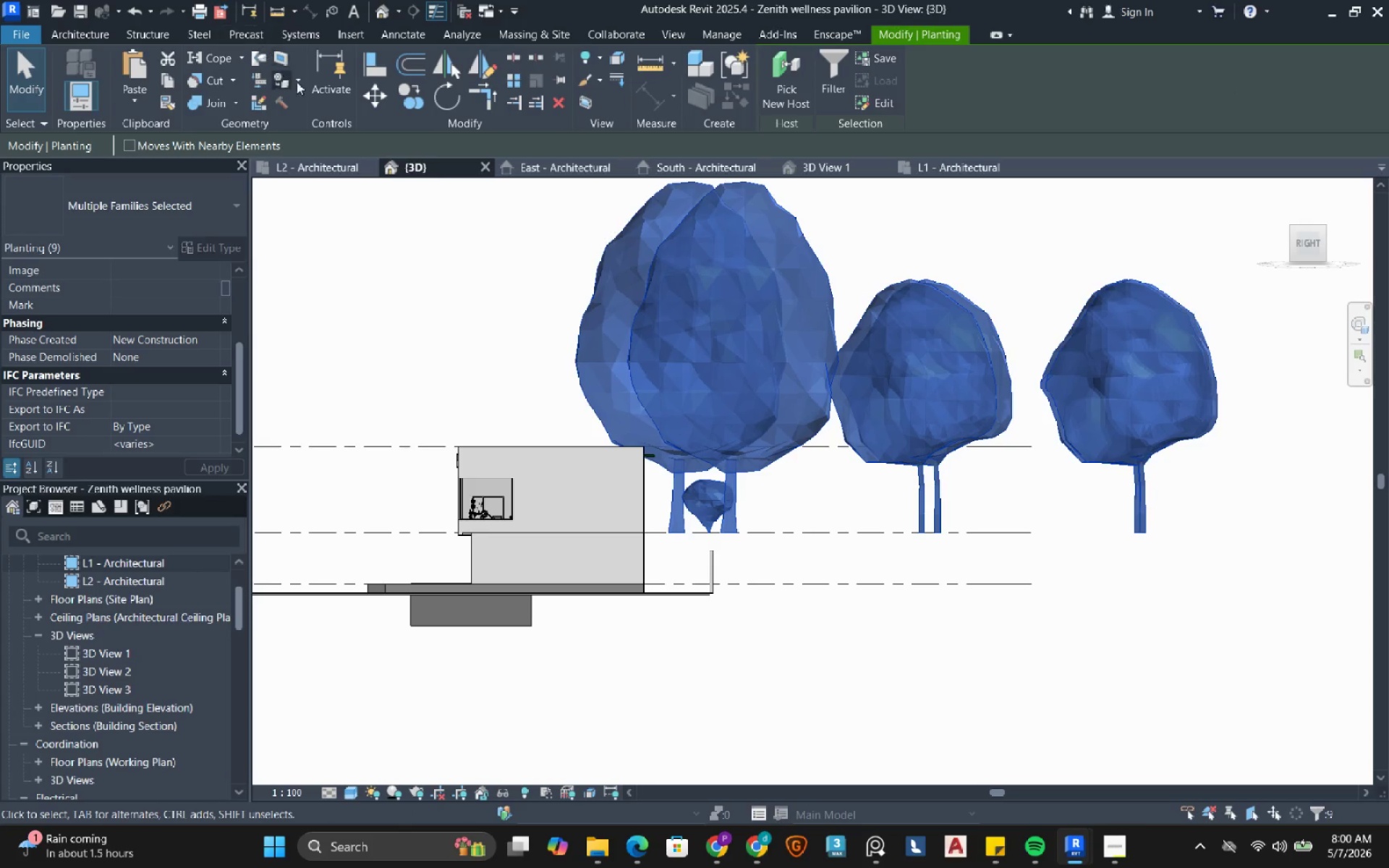 
left_click([366, 100])
 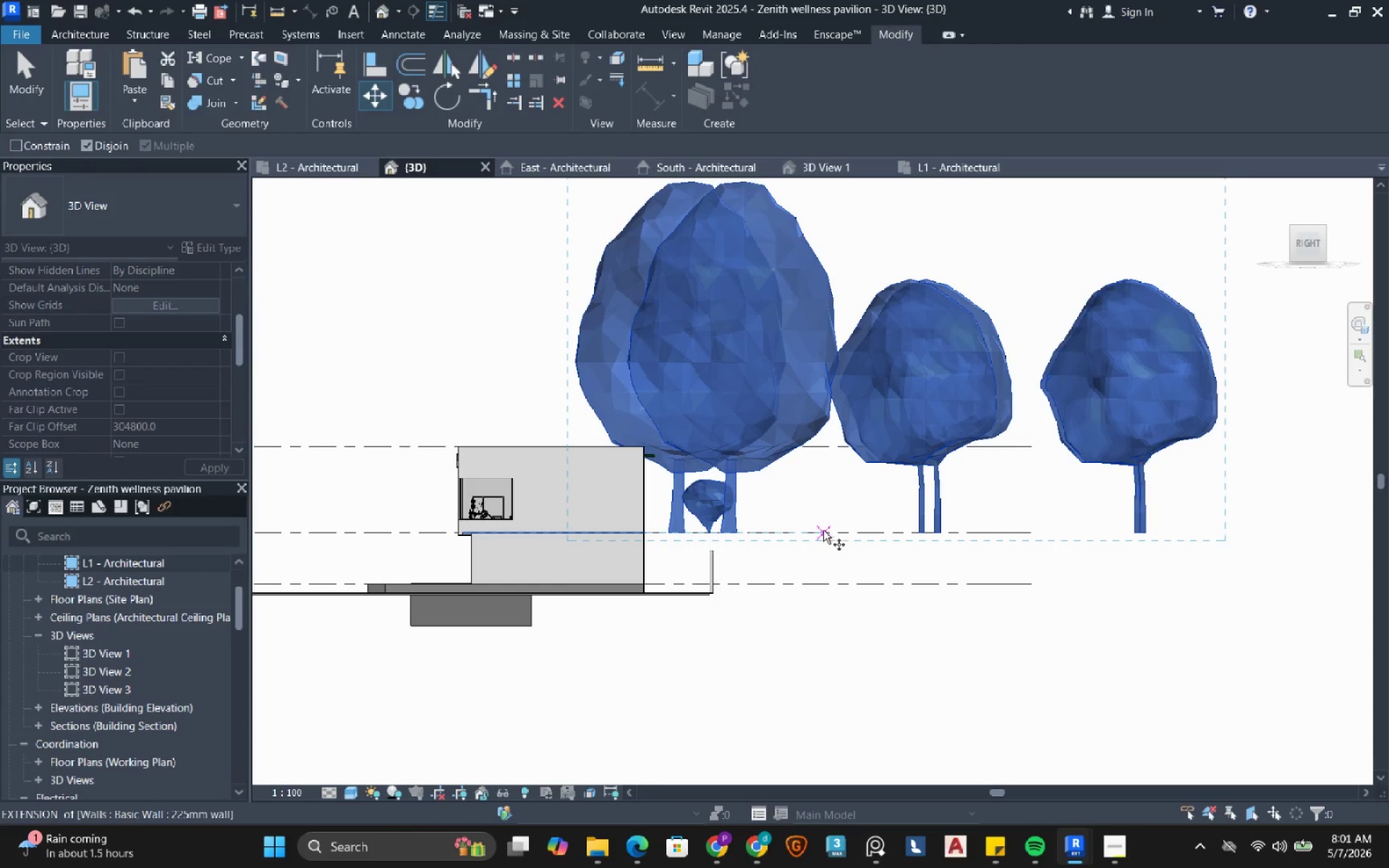 
left_click([823, 529])
 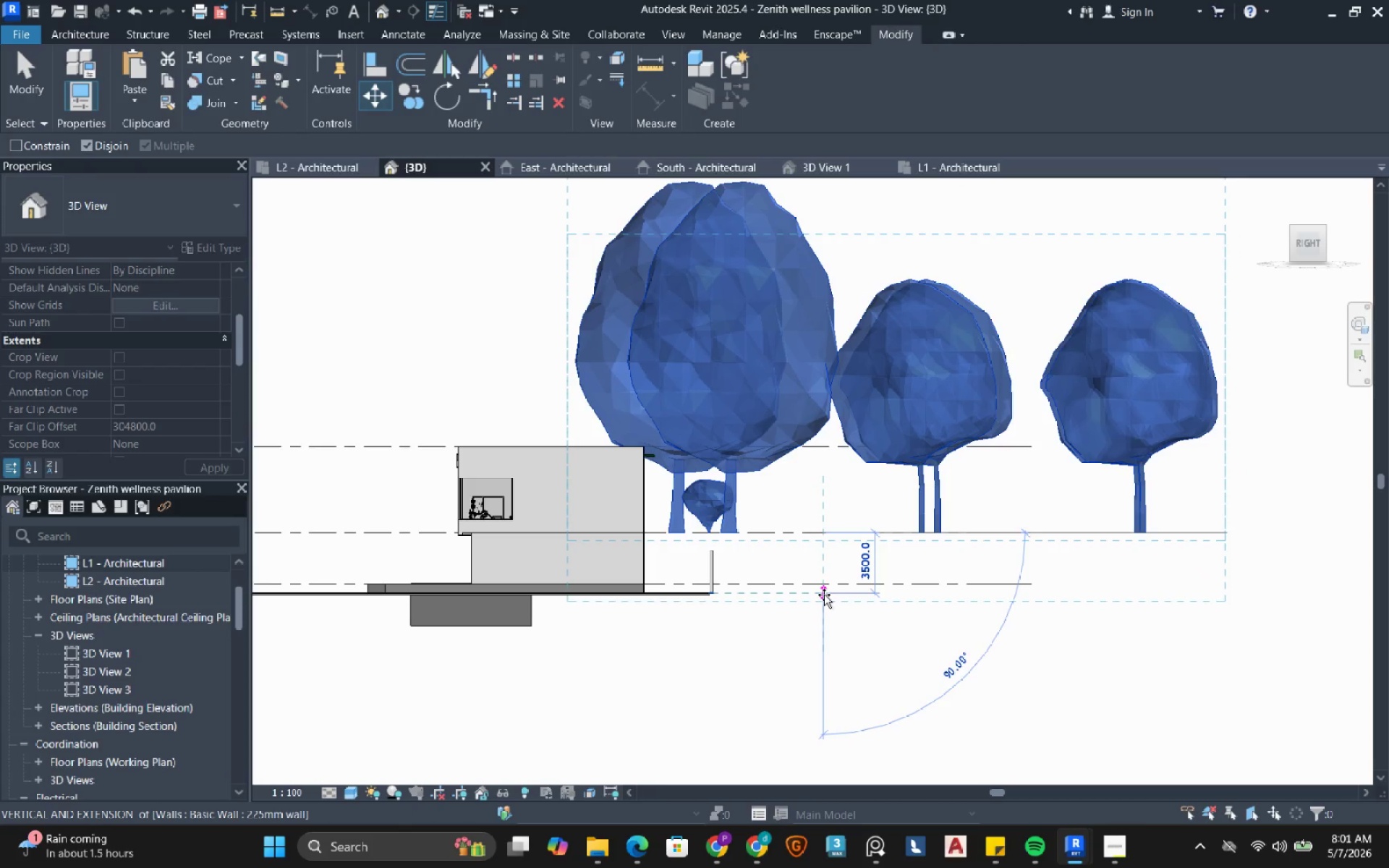 
left_click([824, 595])
 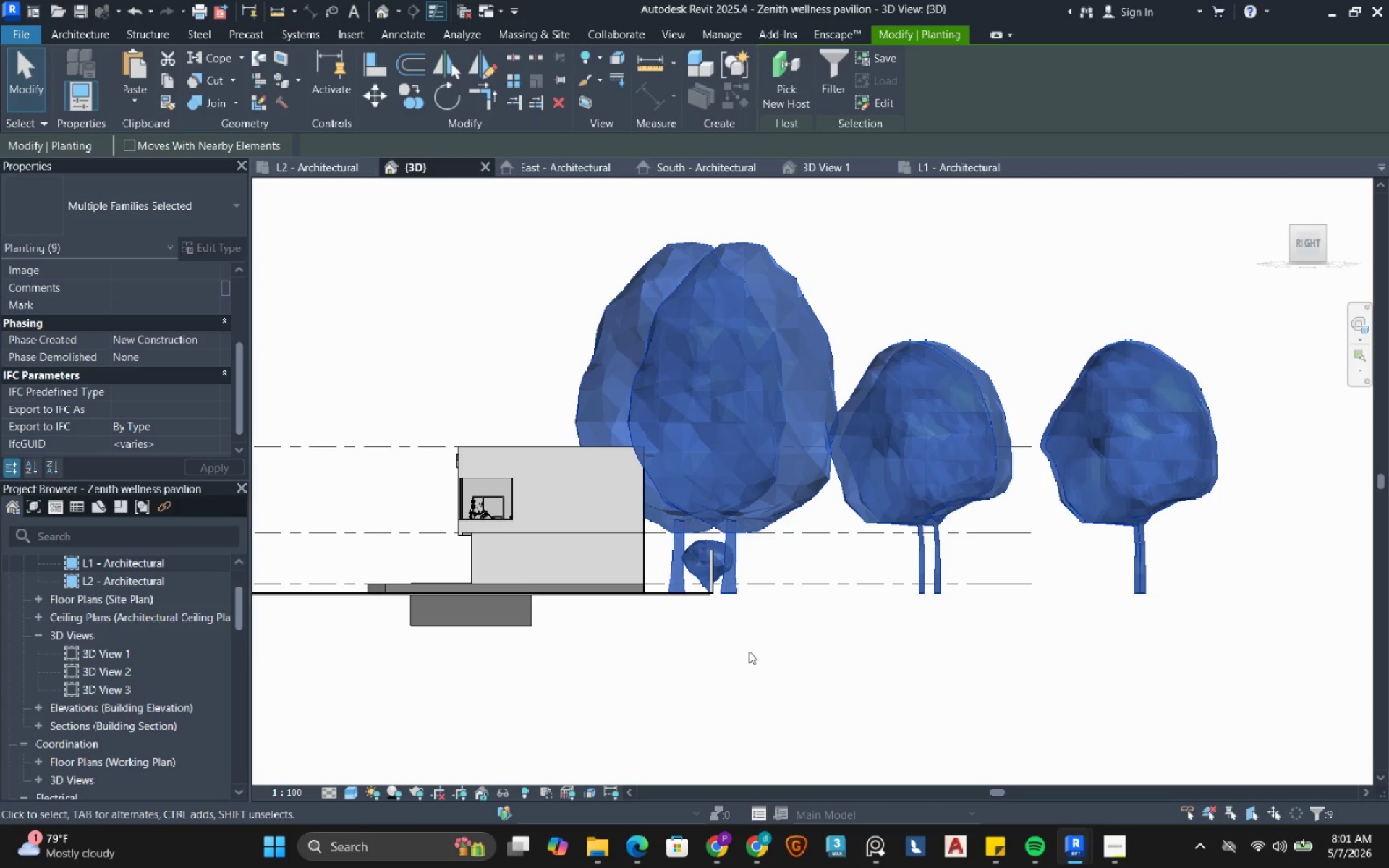 
left_click([749, 651])
 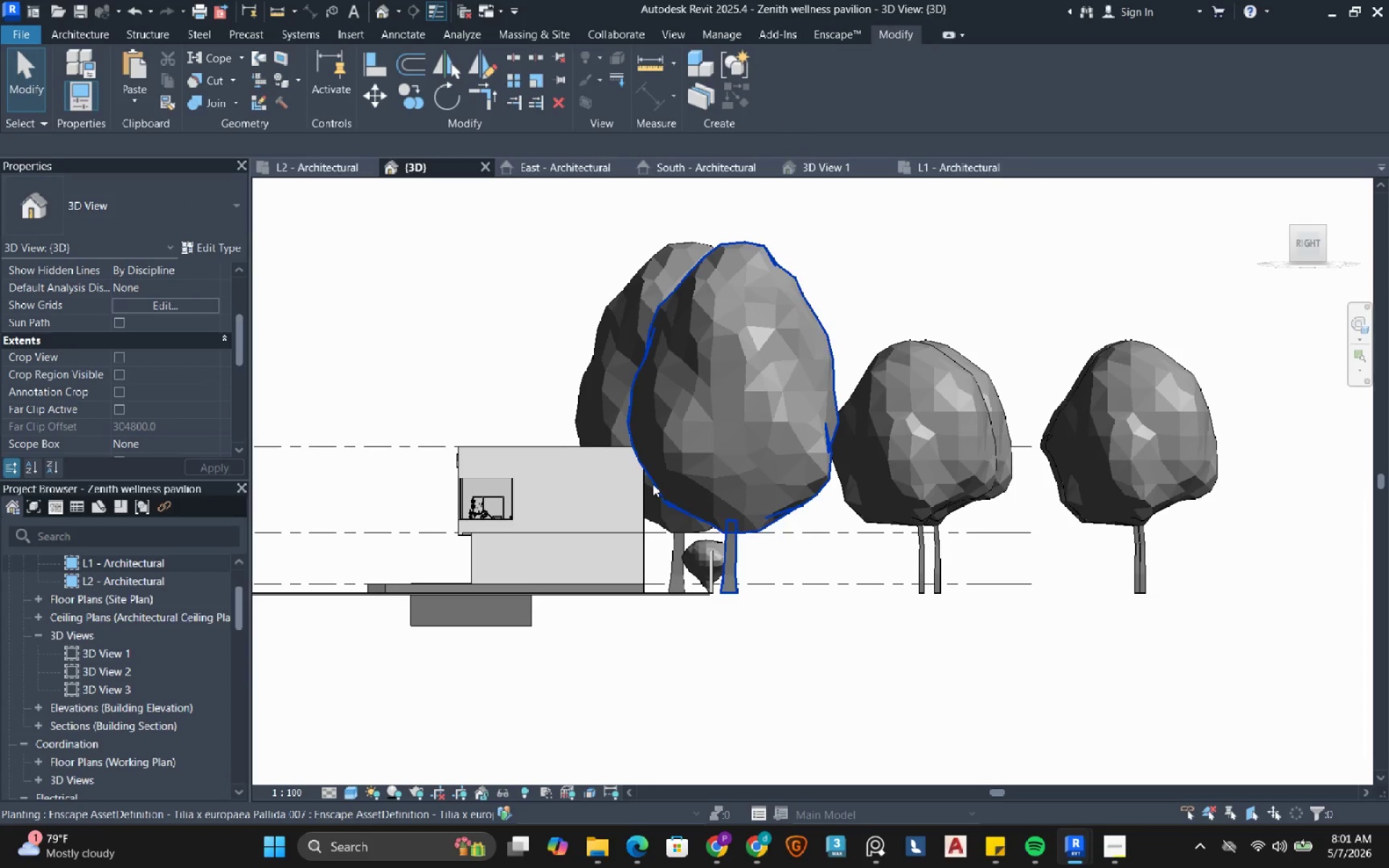 
left_click([608, 354])
 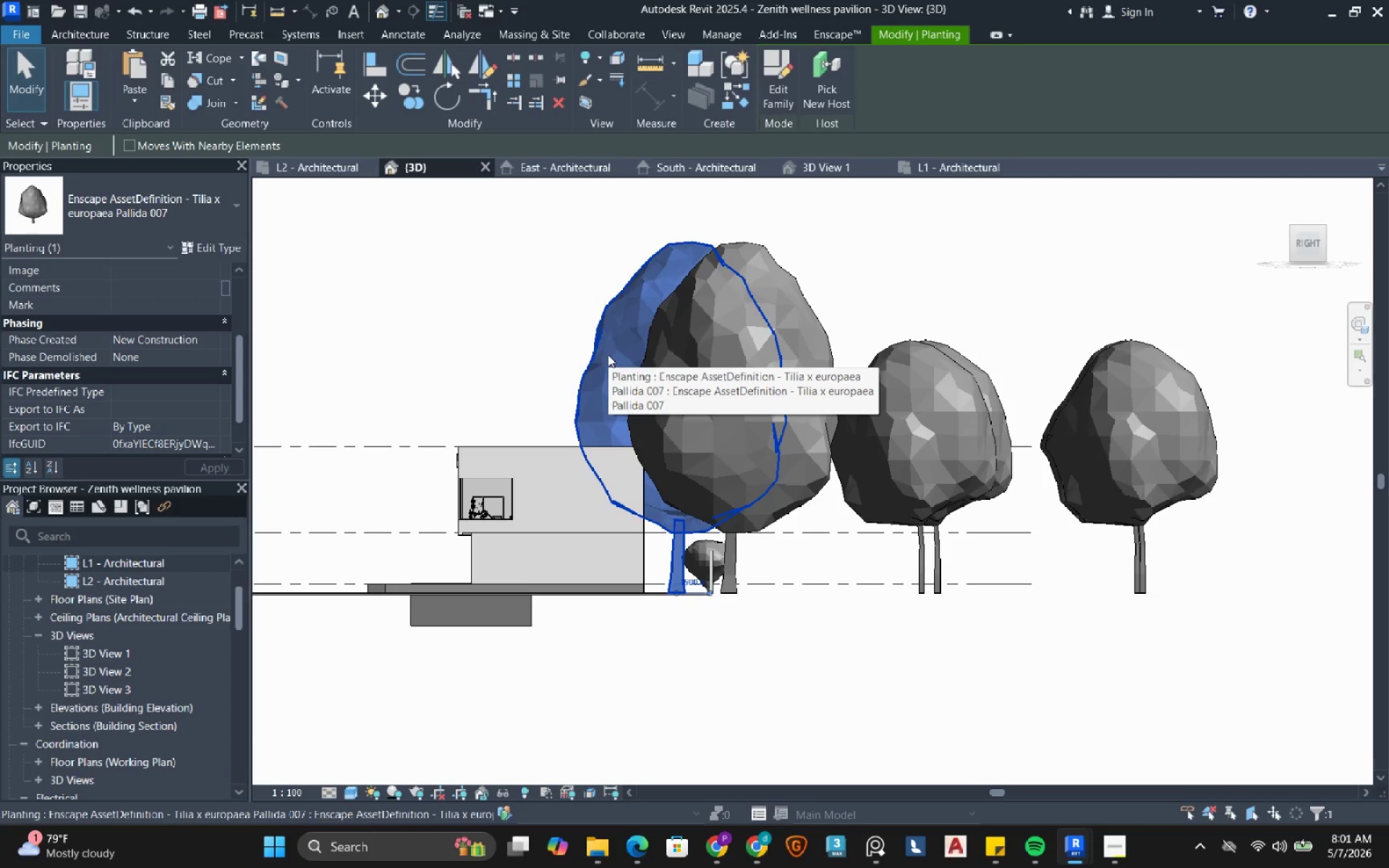 
key(Shift+ArrowRight)
 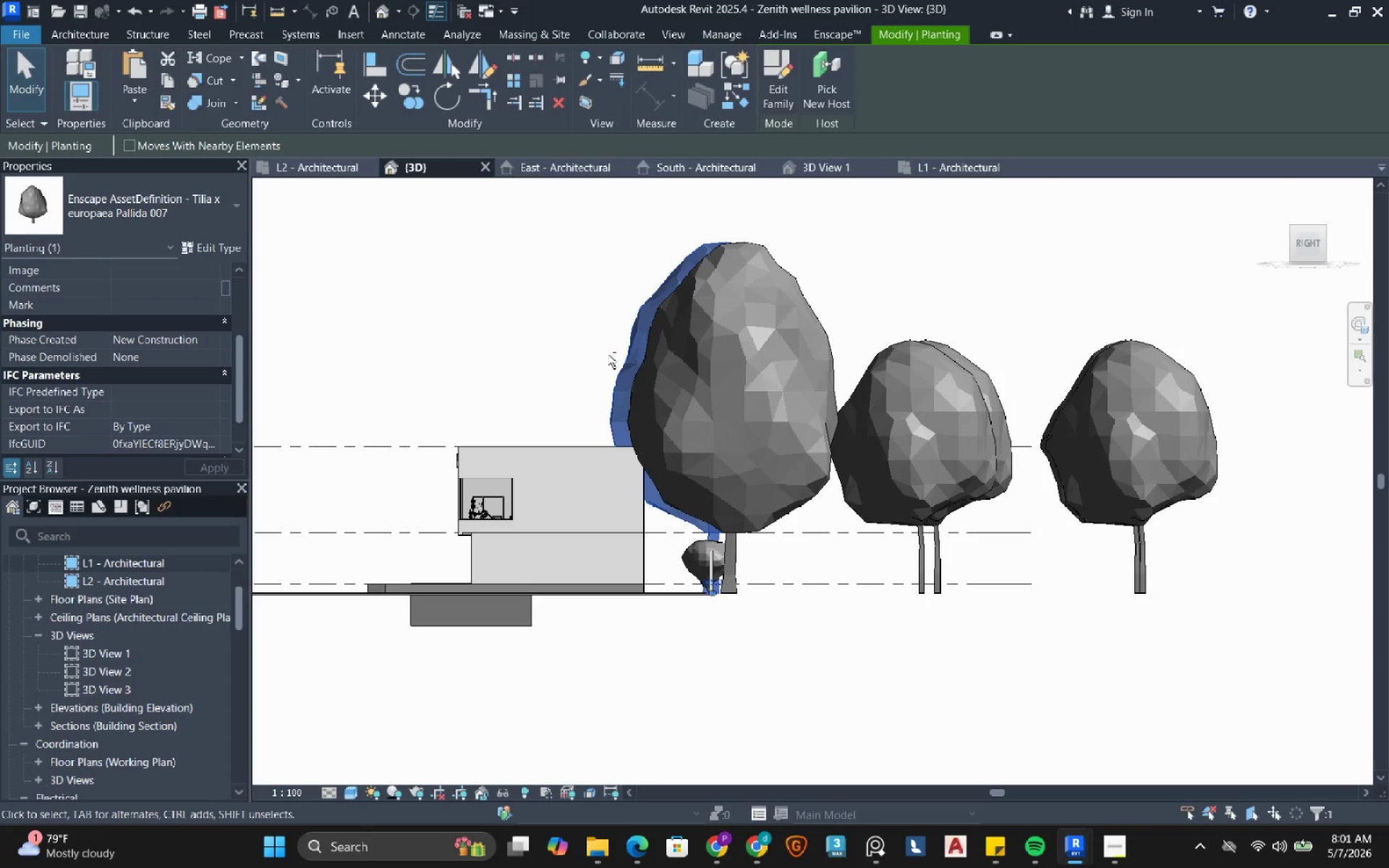 
key(Shift+ArrowRight)
 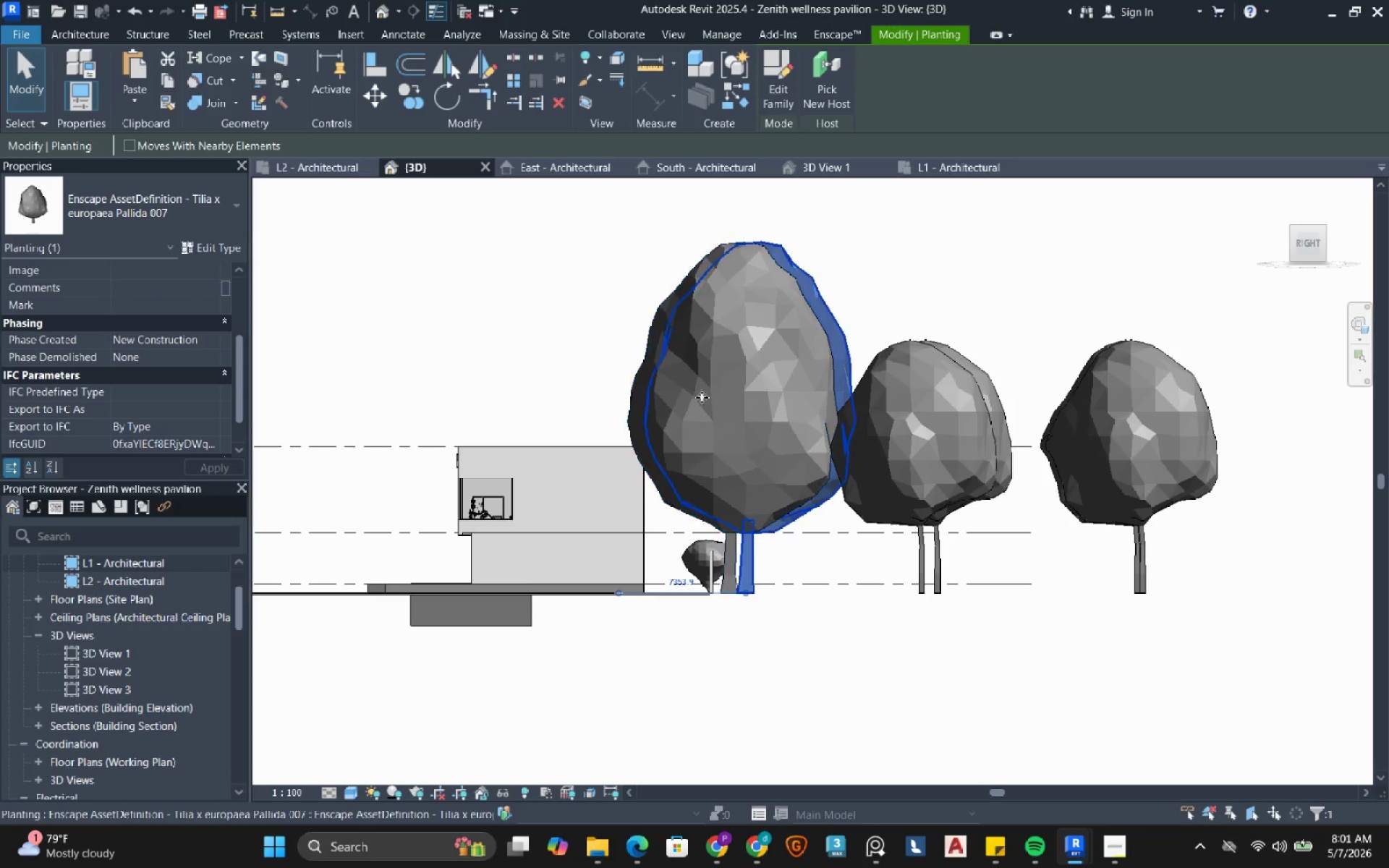 
left_click([719, 393])
 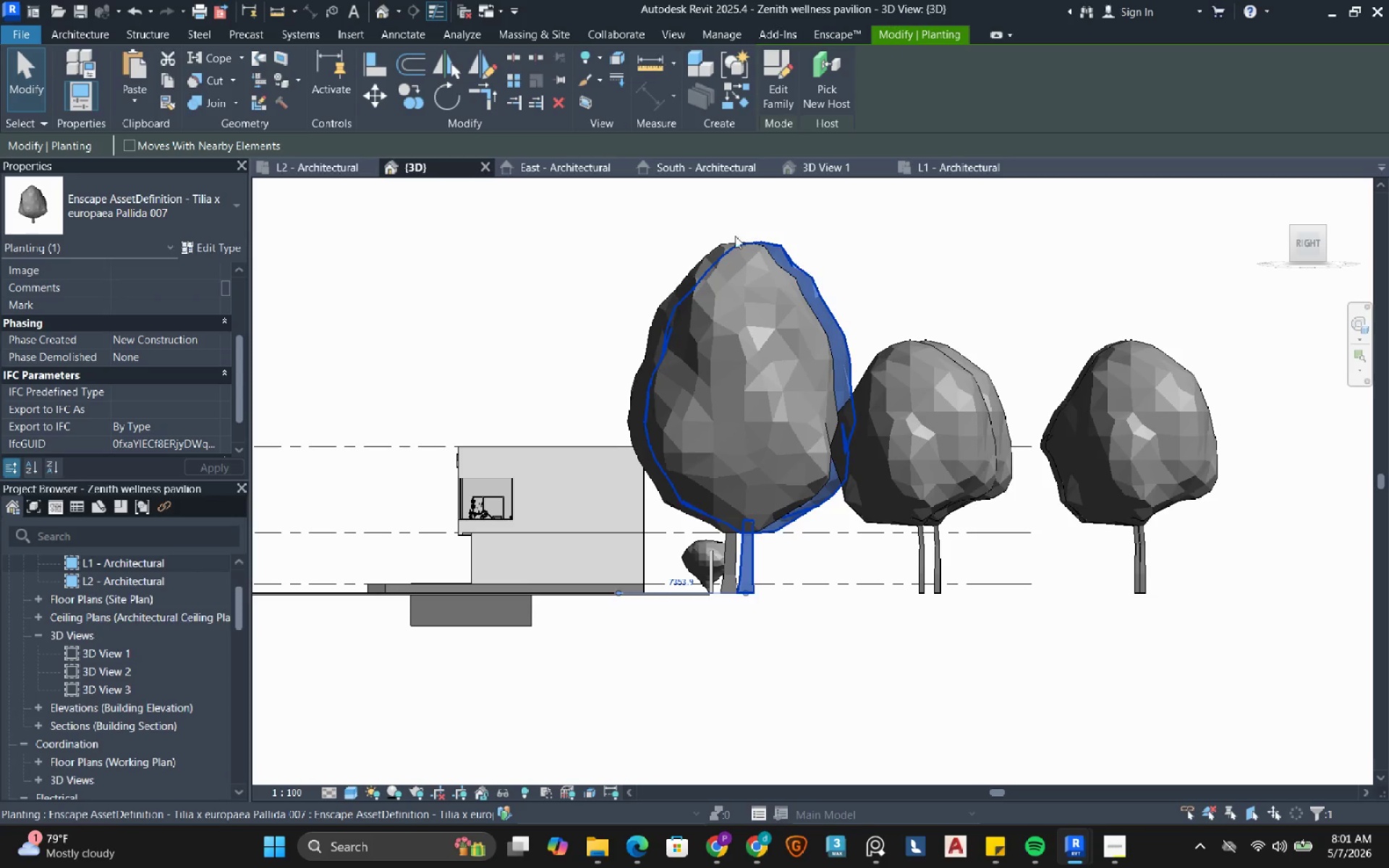 
left_click([686, 234])
 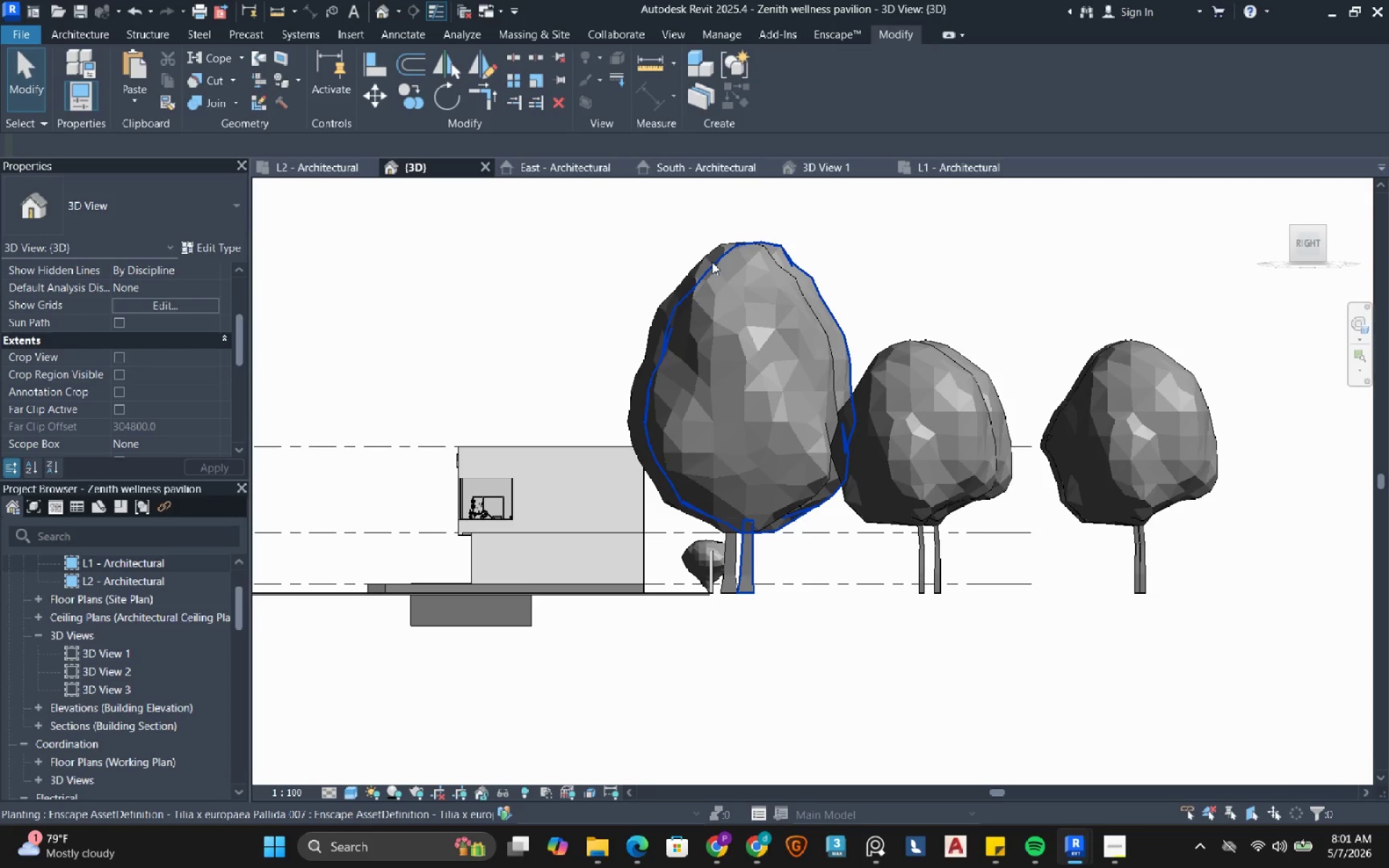 
left_click([712, 262])
 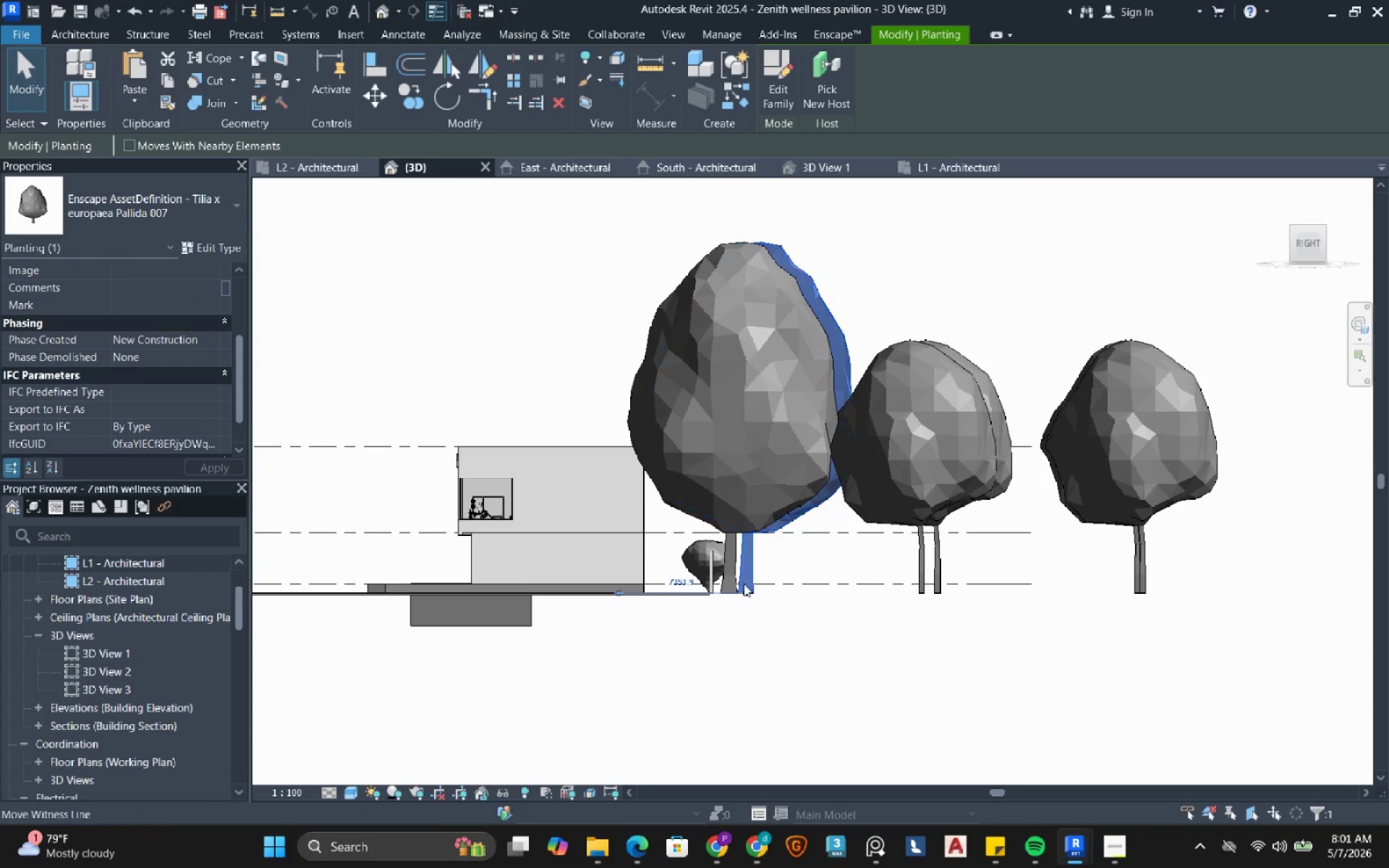 
scroll: coordinate [671, 522], scroll_direction: up, amount: 6.0
 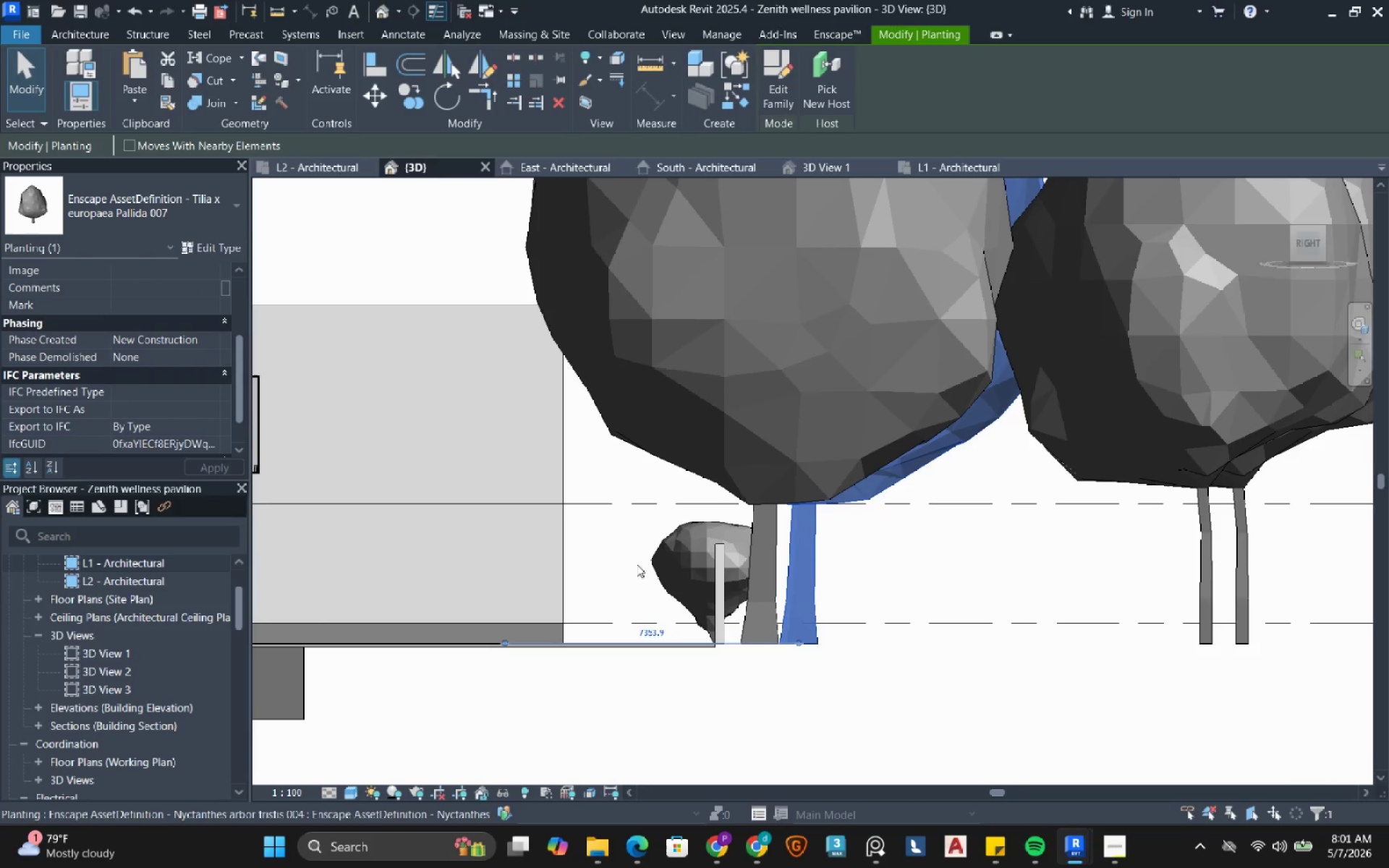 
left_click([625, 574])
 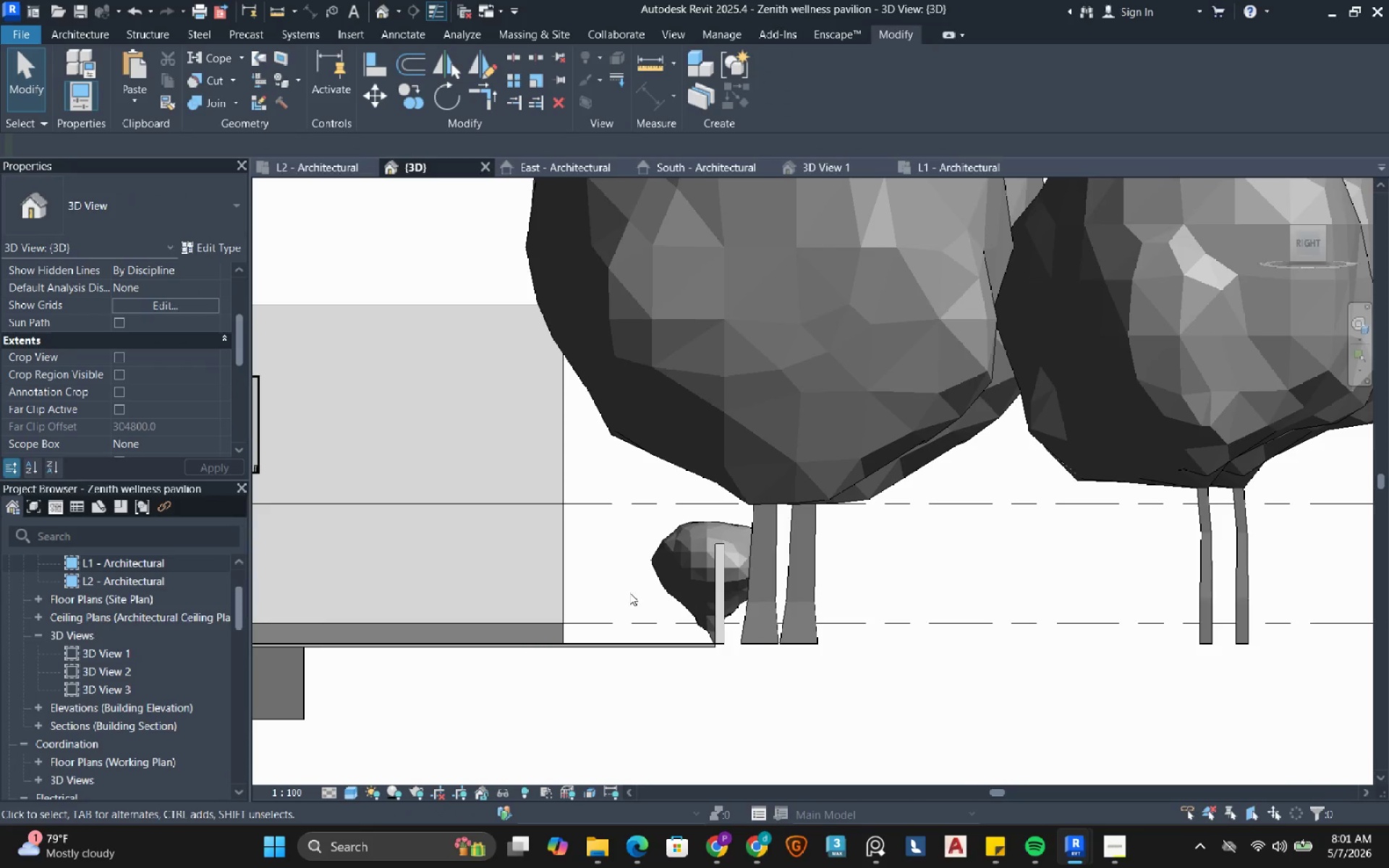 
left_click_drag(start_coordinate=[631, 594], to_coordinate=[694, 545])
 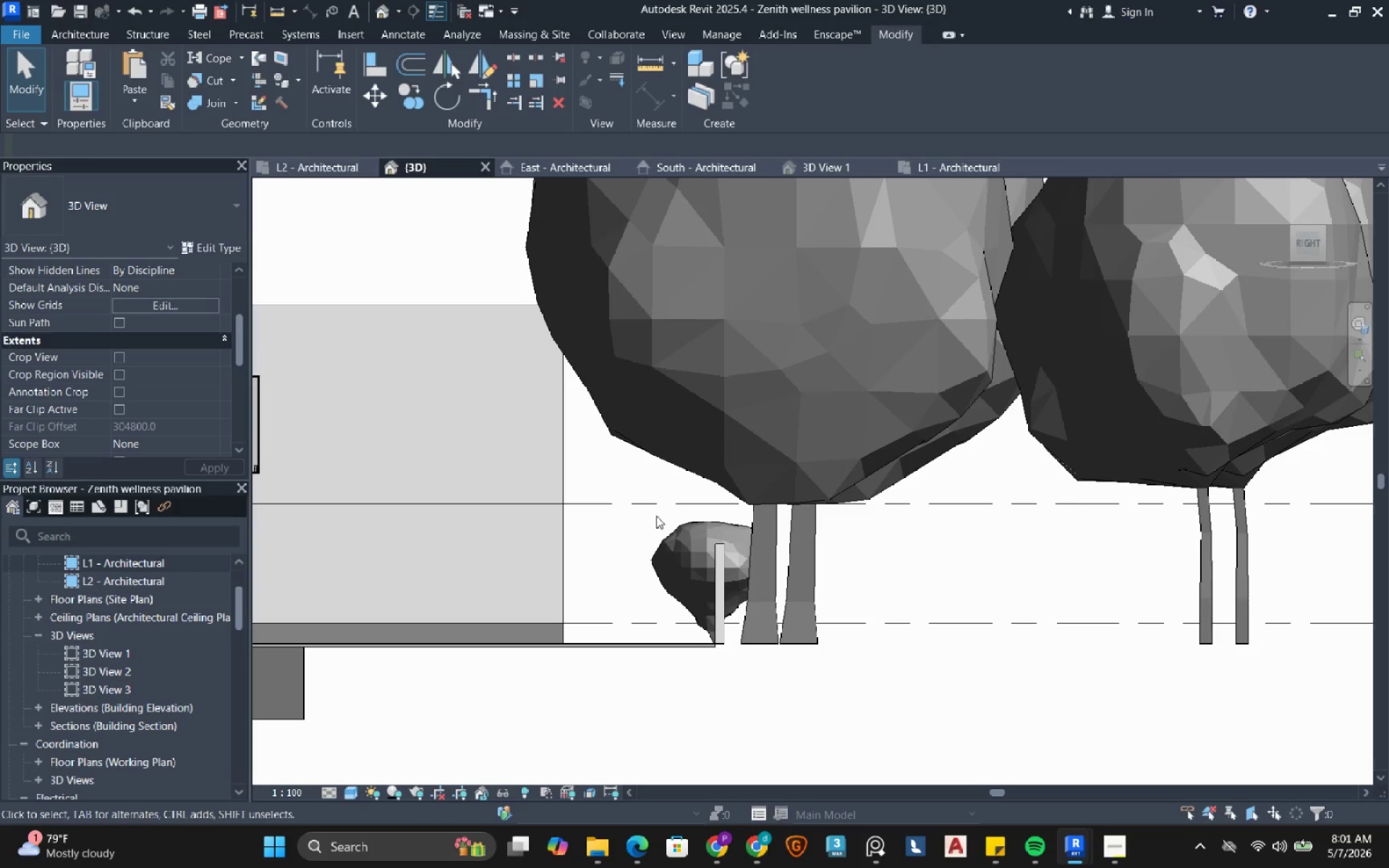 
left_click_drag(start_coordinate=[664, 517], to_coordinate=[639, 572])
 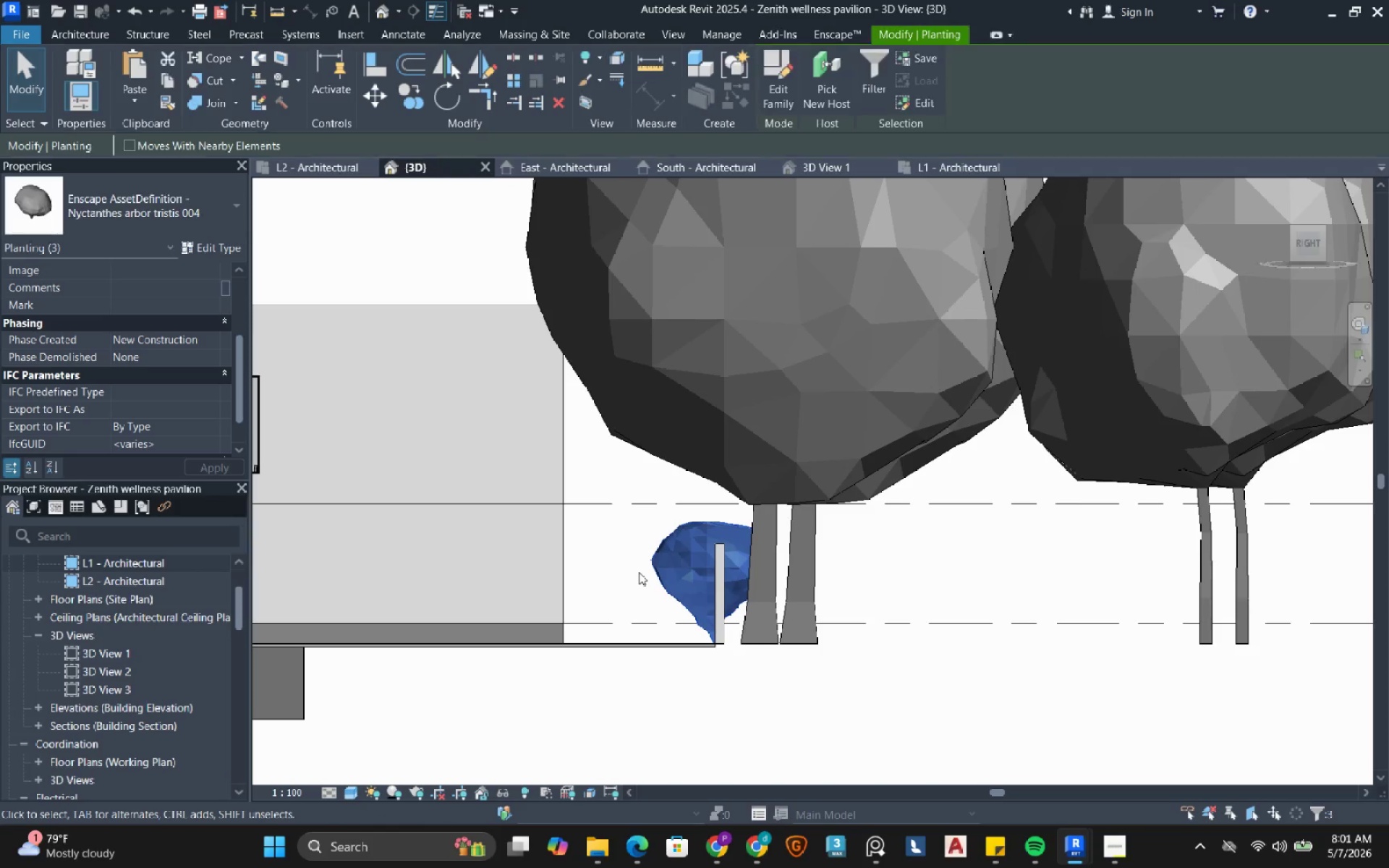 
key(Shift+ArrowRight)
 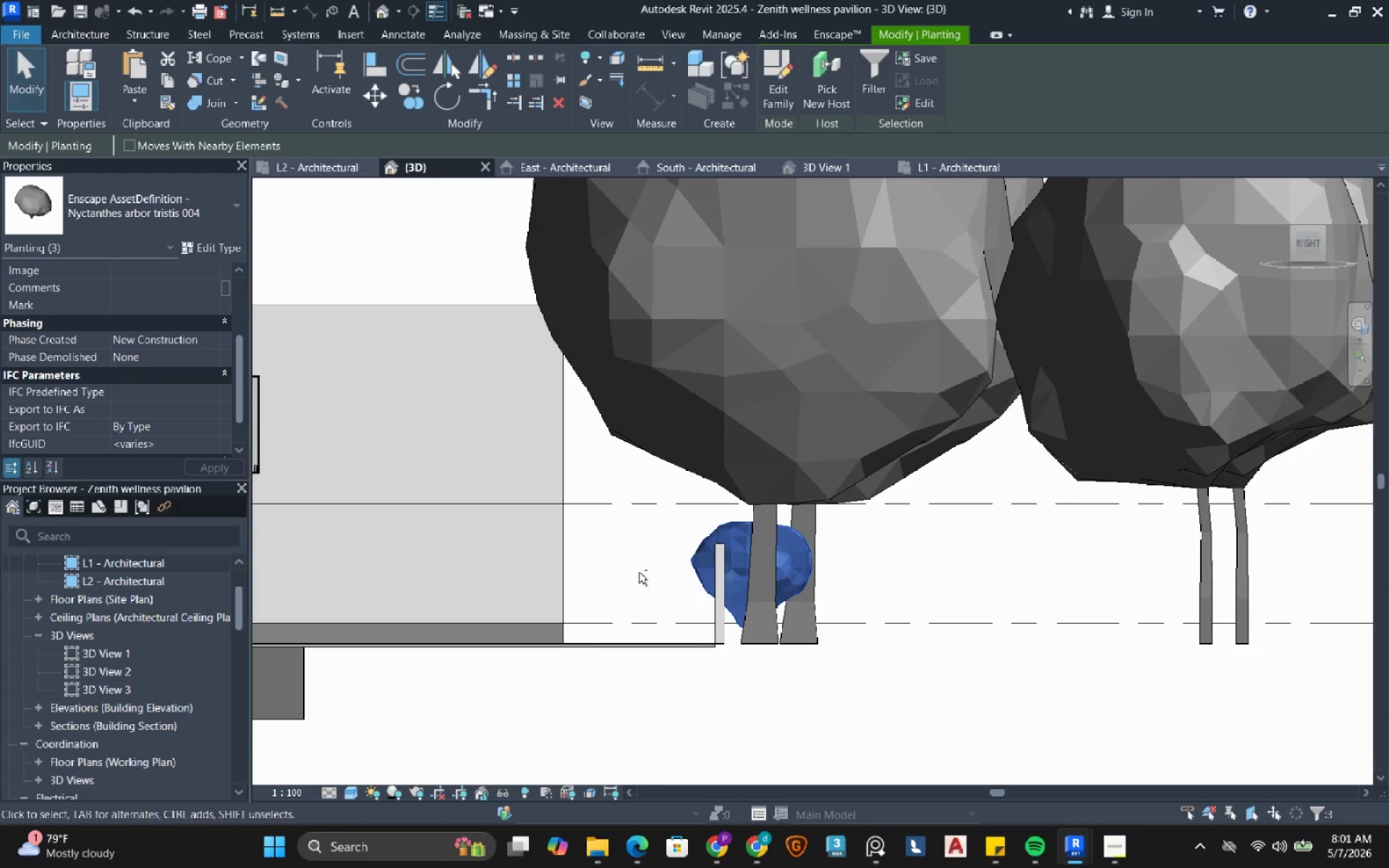 
key(Shift+ArrowRight)
 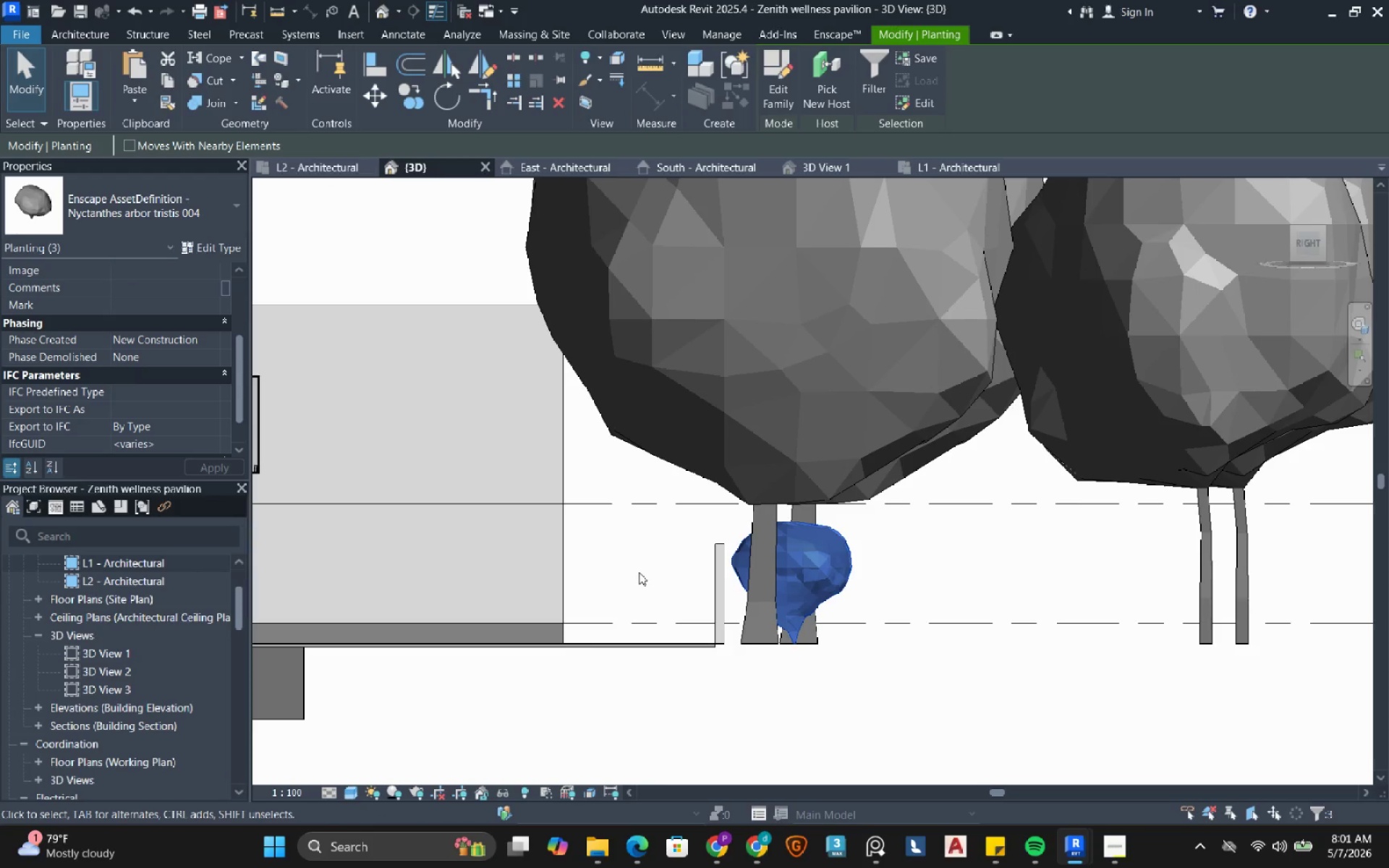 
key(ArrowUp)
 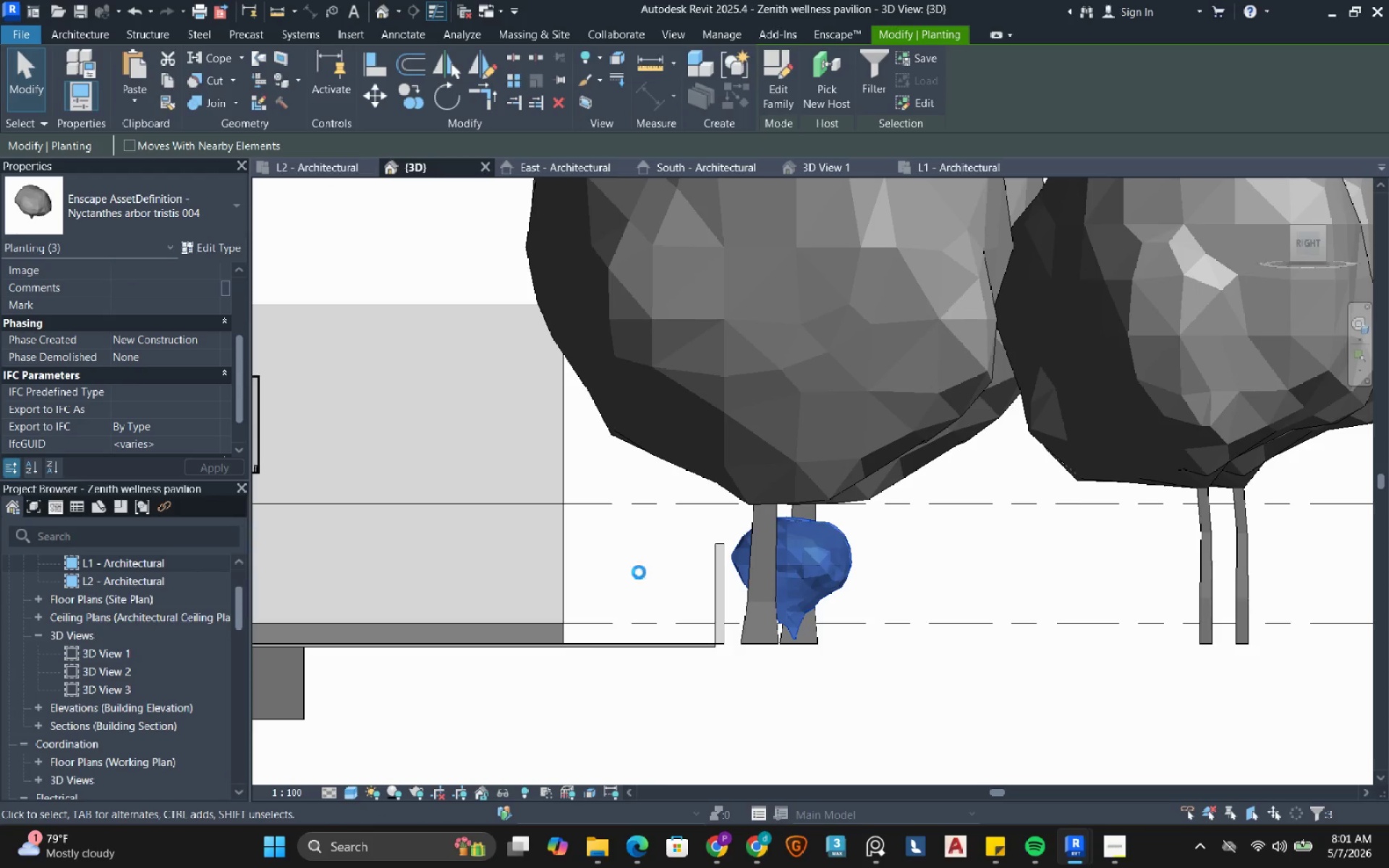 
key(ArrowUp)
 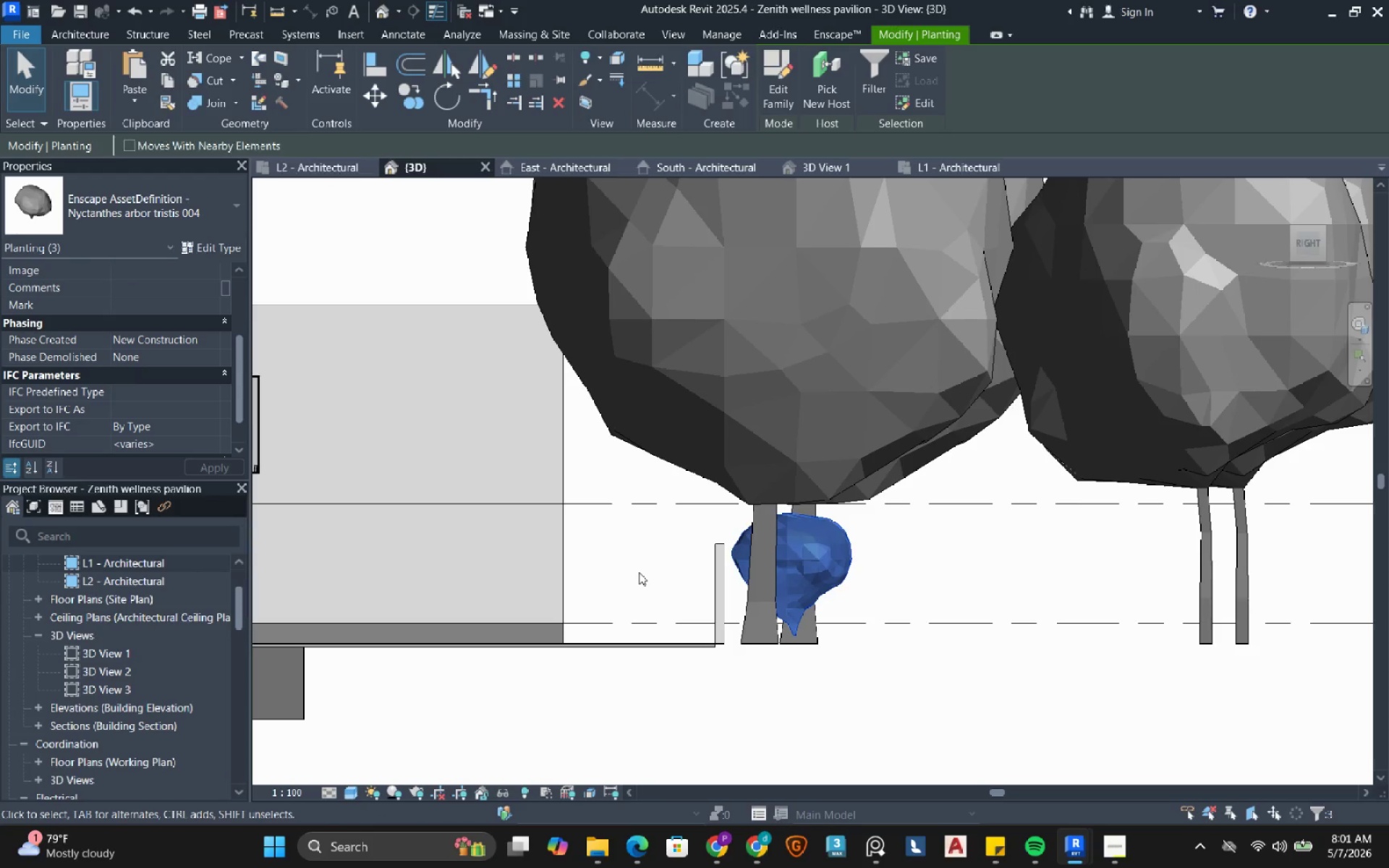 
key(ArrowUp)
 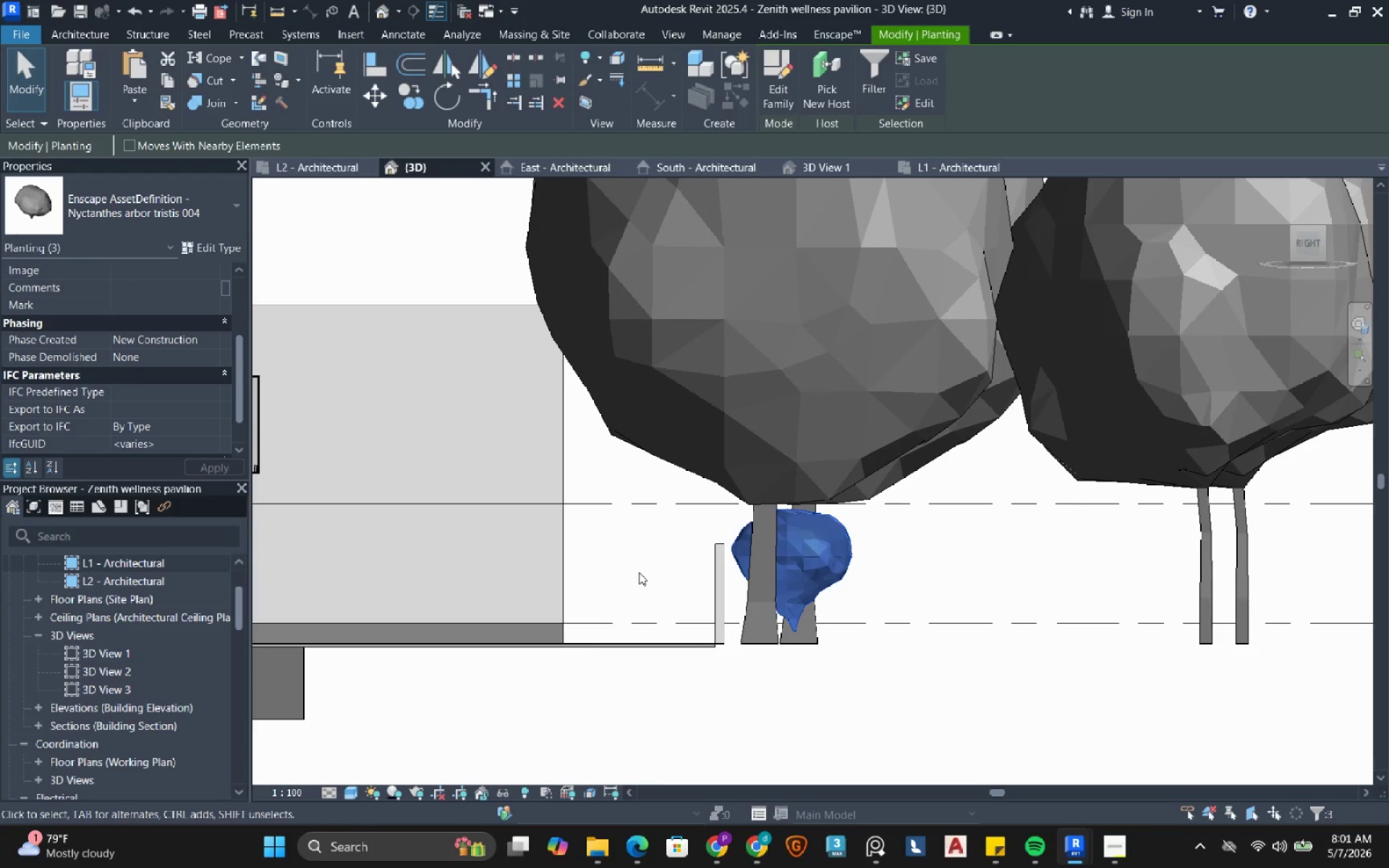 
key(ArrowUp)
 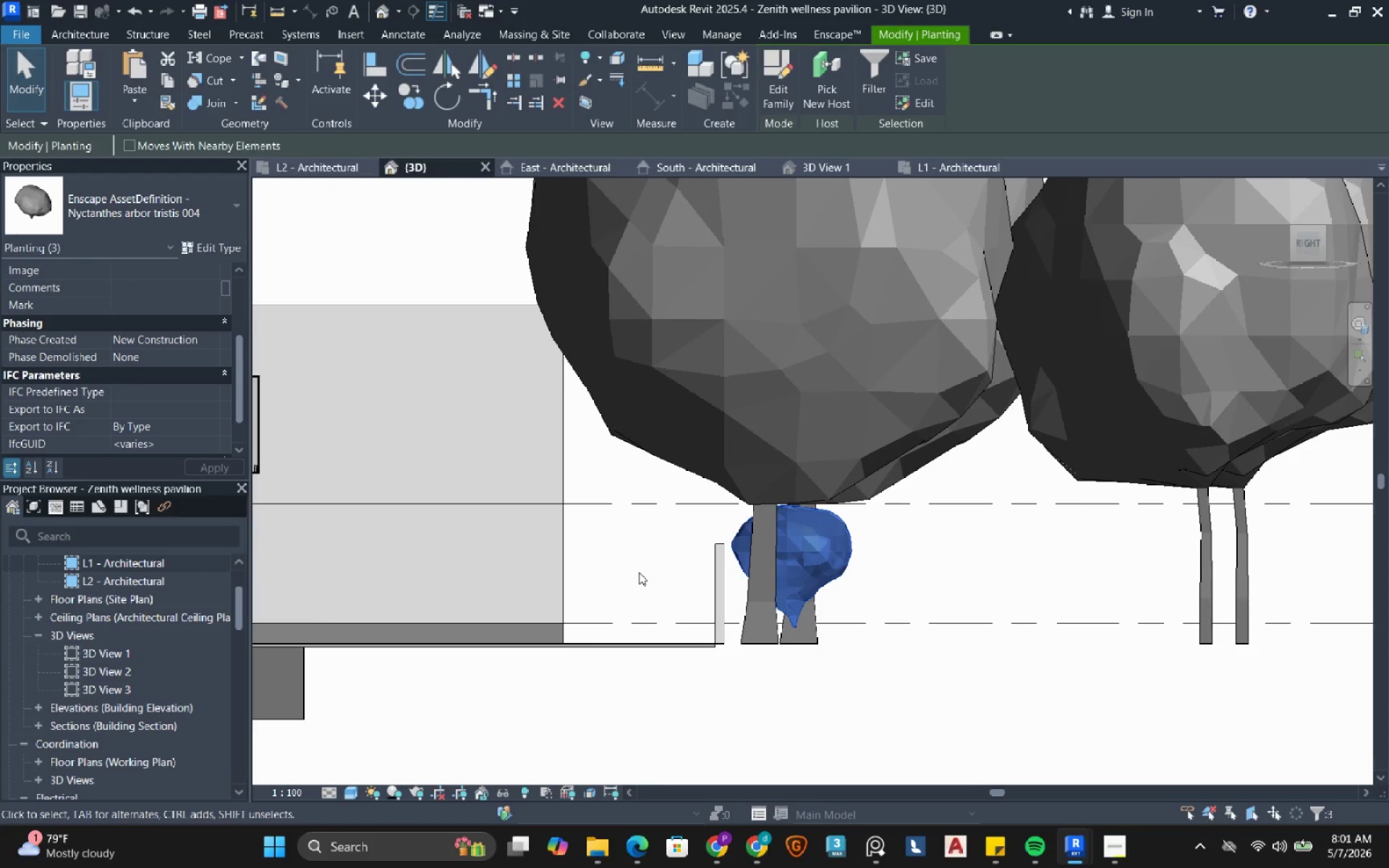 
key(ArrowUp)
 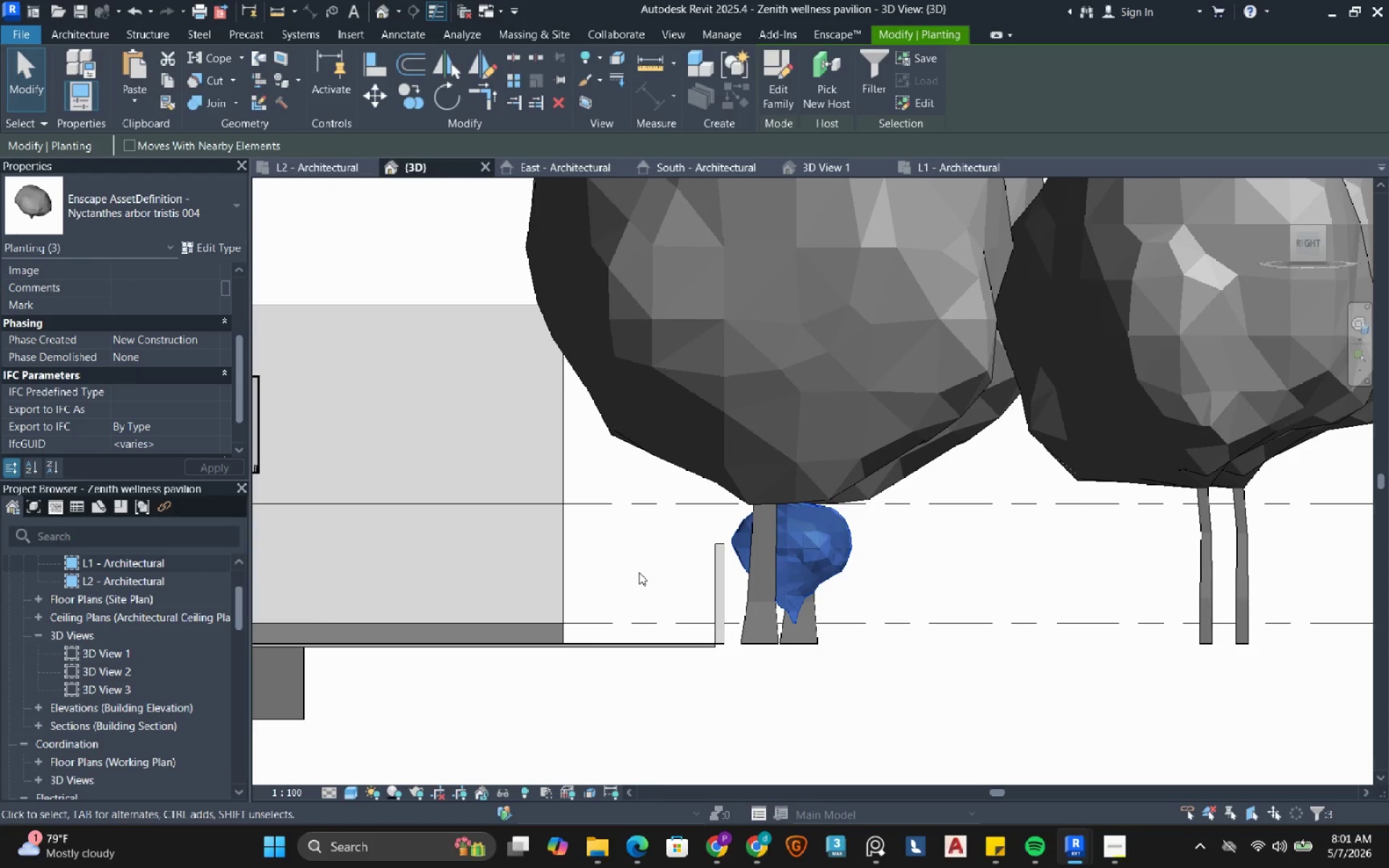 
key(ArrowUp)
 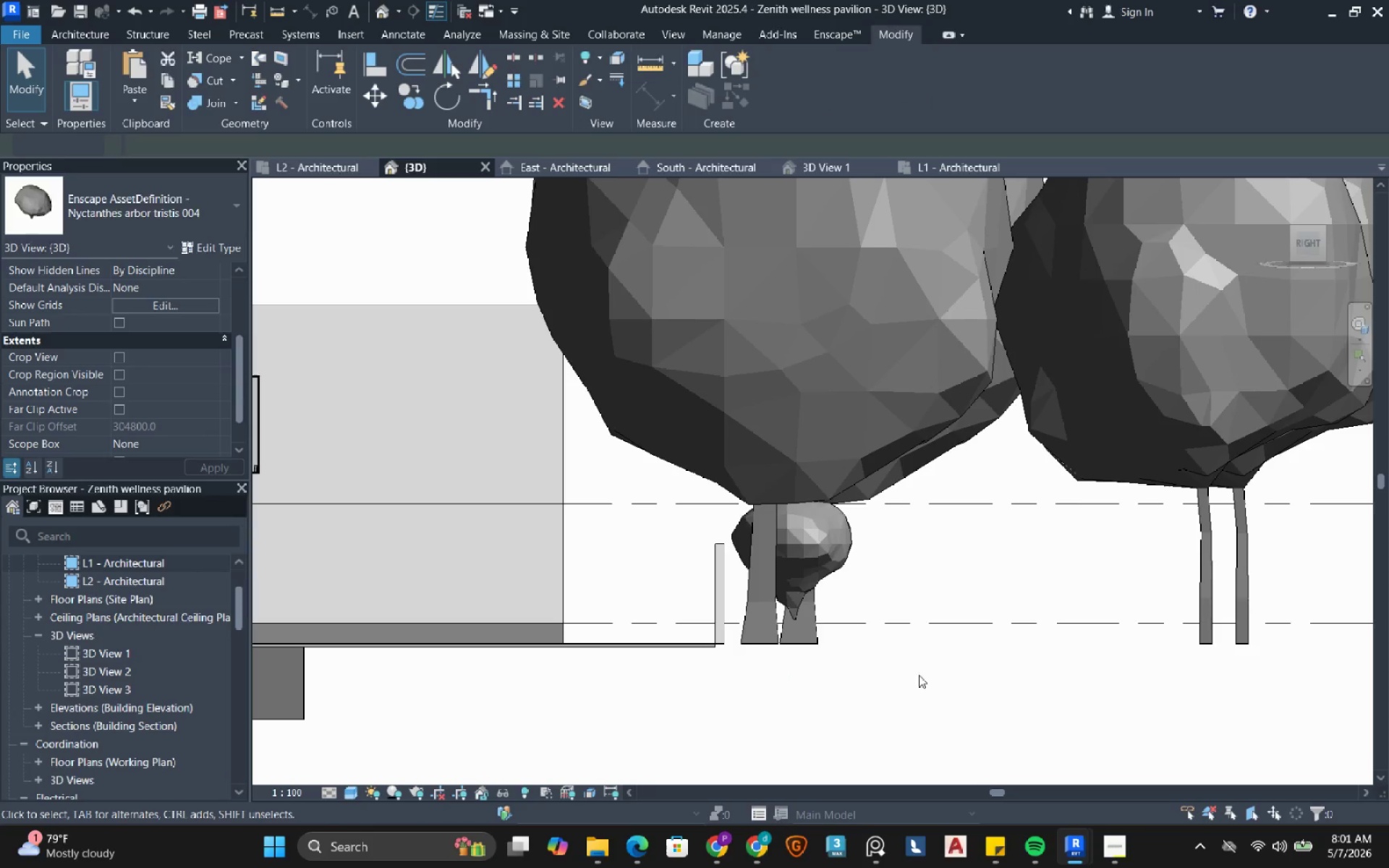 
hold_key(key=ShiftRight, duration=2.27)
scroll: coordinate [586, 599], scroll_direction: down, amount: 9.0
 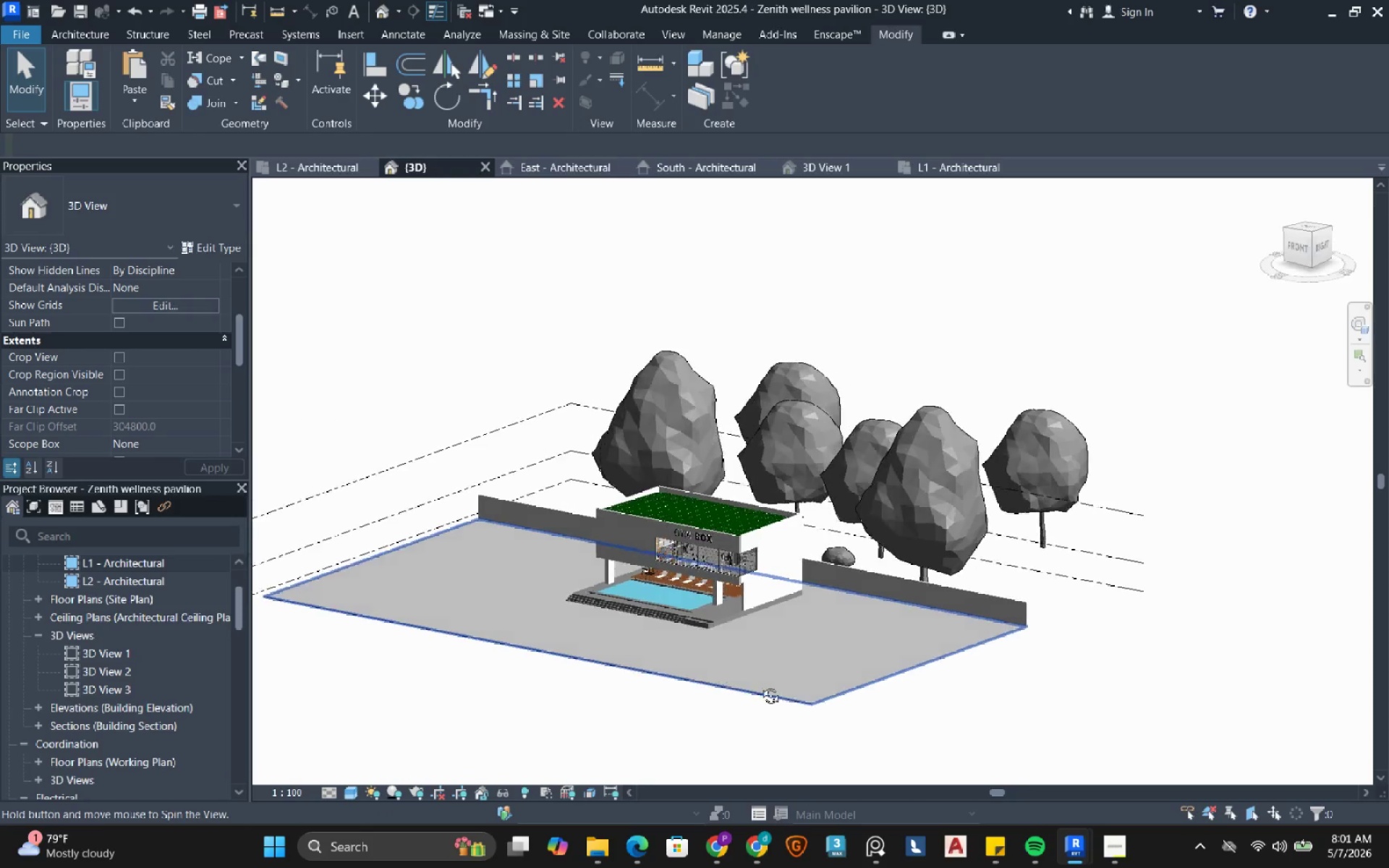 
scroll: coordinate [729, 559], scroll_direction: up, amount: 13.0
 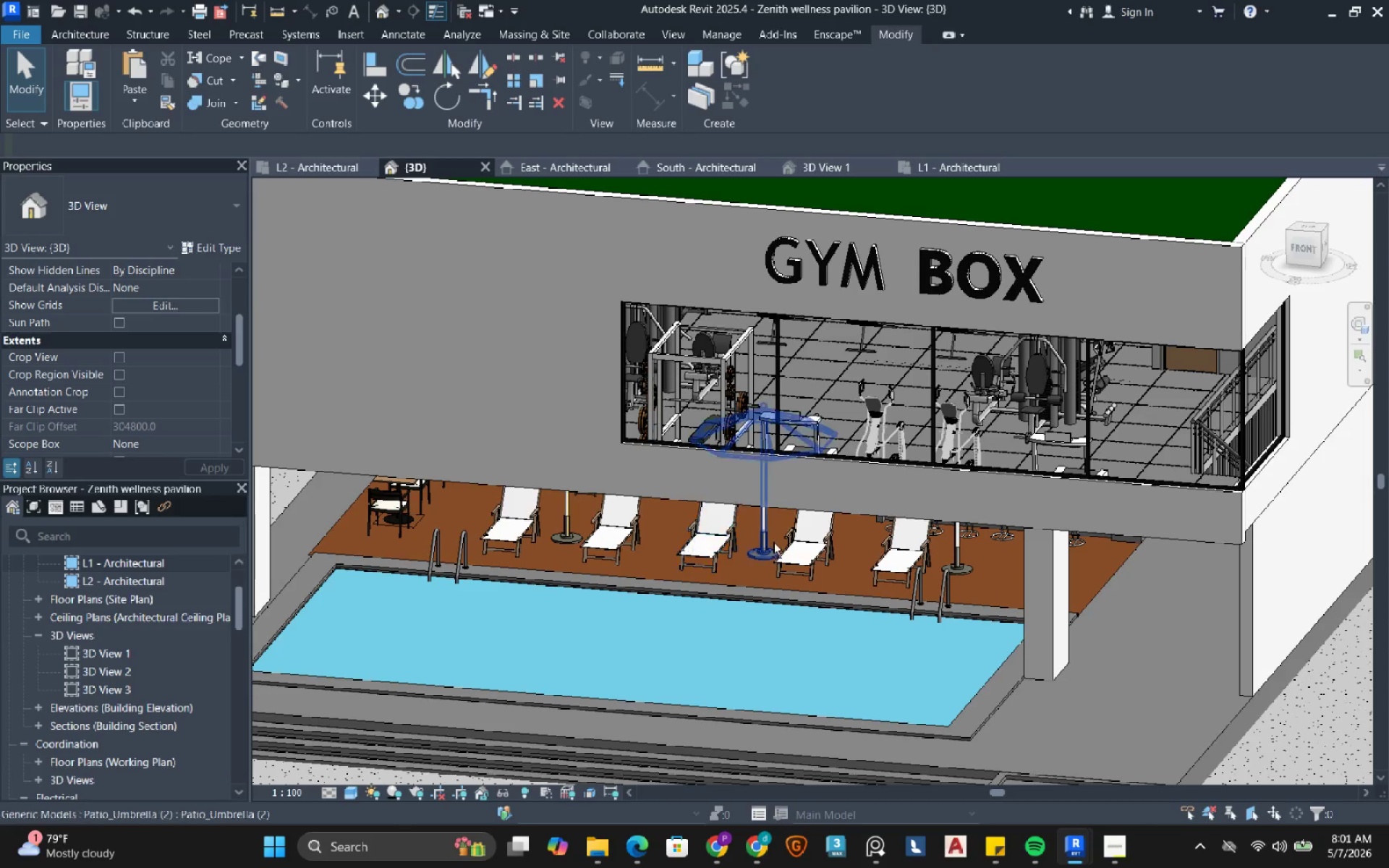 
hold_key(key=ShiftRight, duration=1.0)
 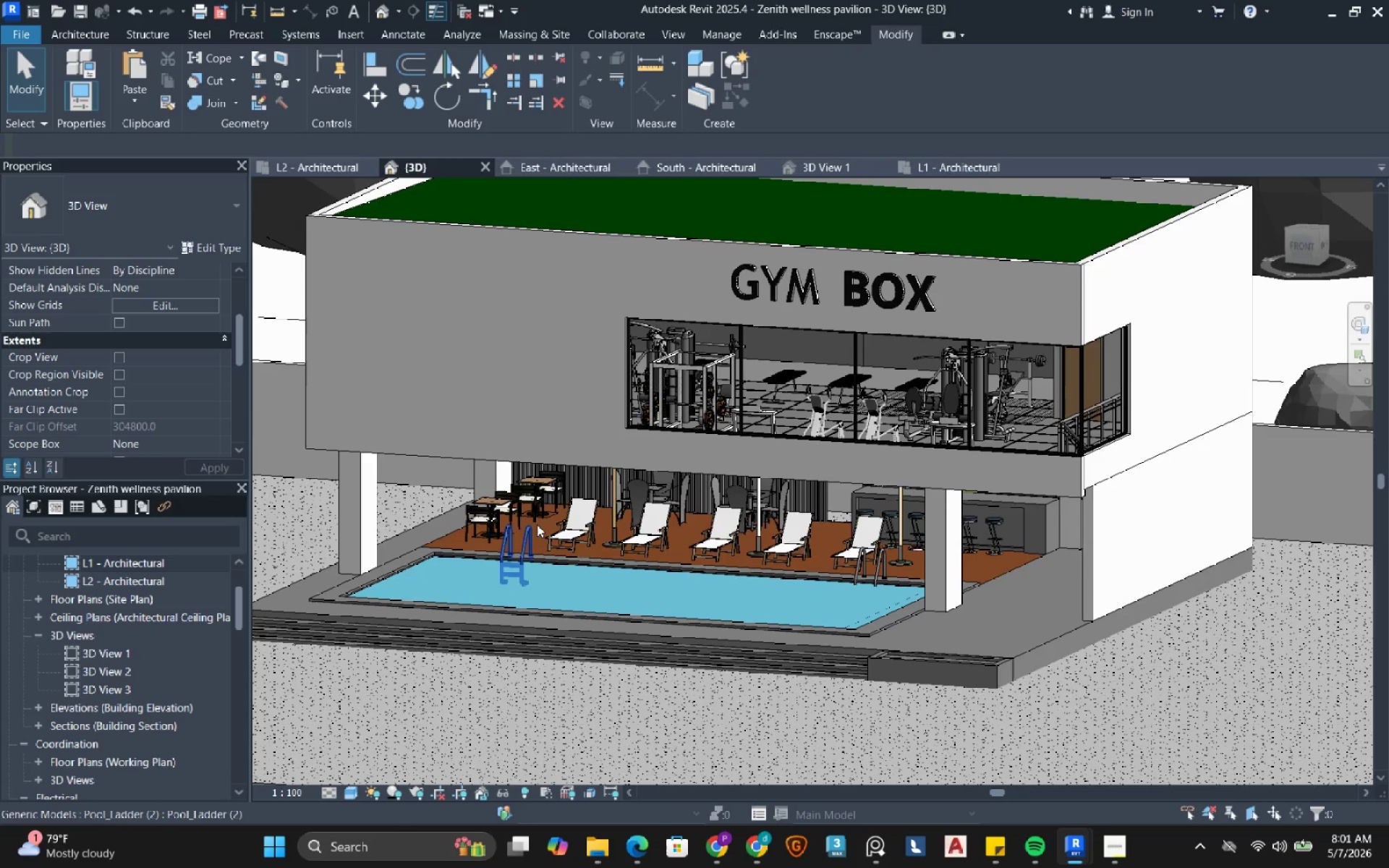 
scroll: coordinate [776, 540], scroll_direction: down, amount: 2.0
 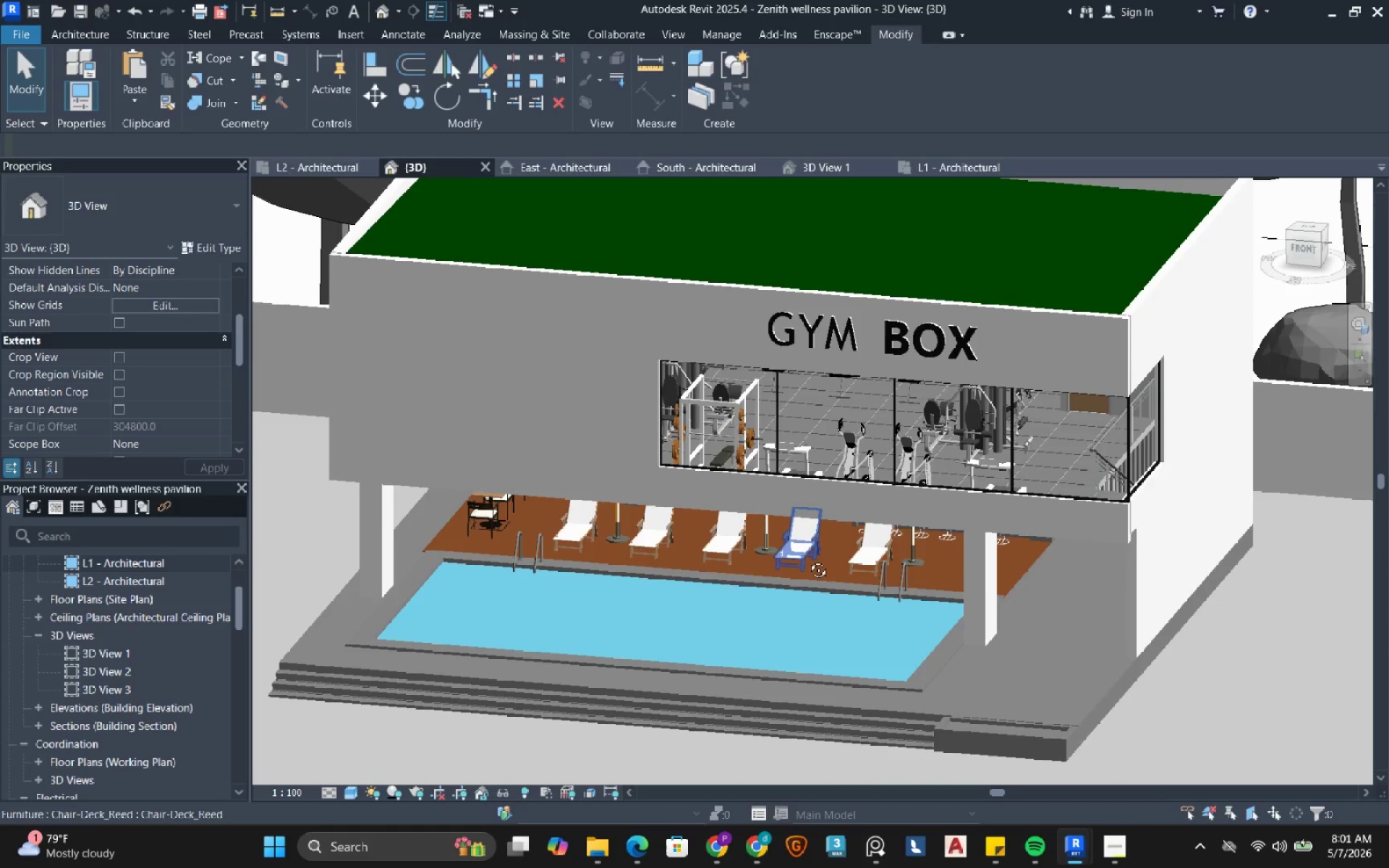 
scroll: coordinate [603, 550], scroll_direction: up, amount: 6.0
 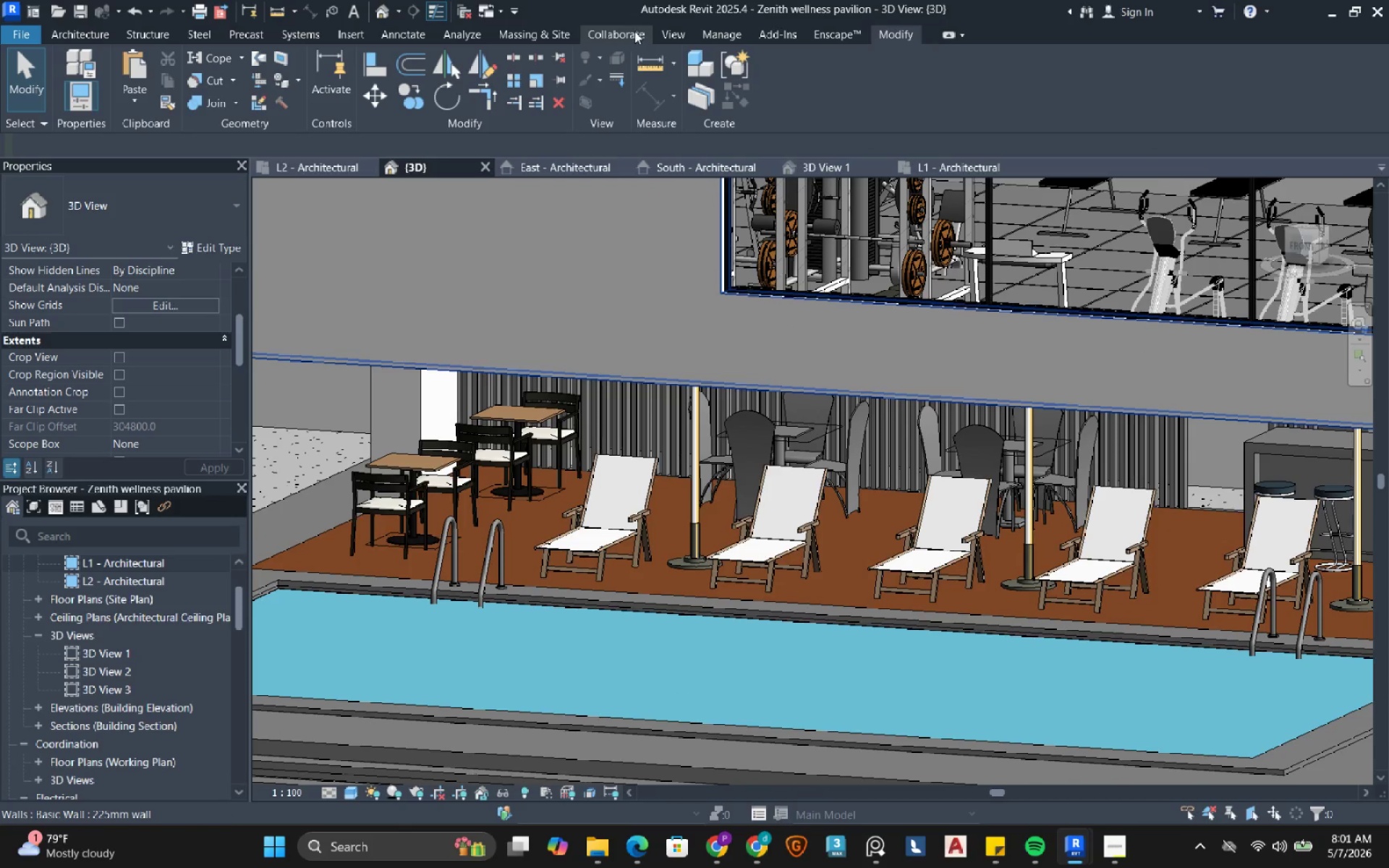 
left_click([844, 38])
 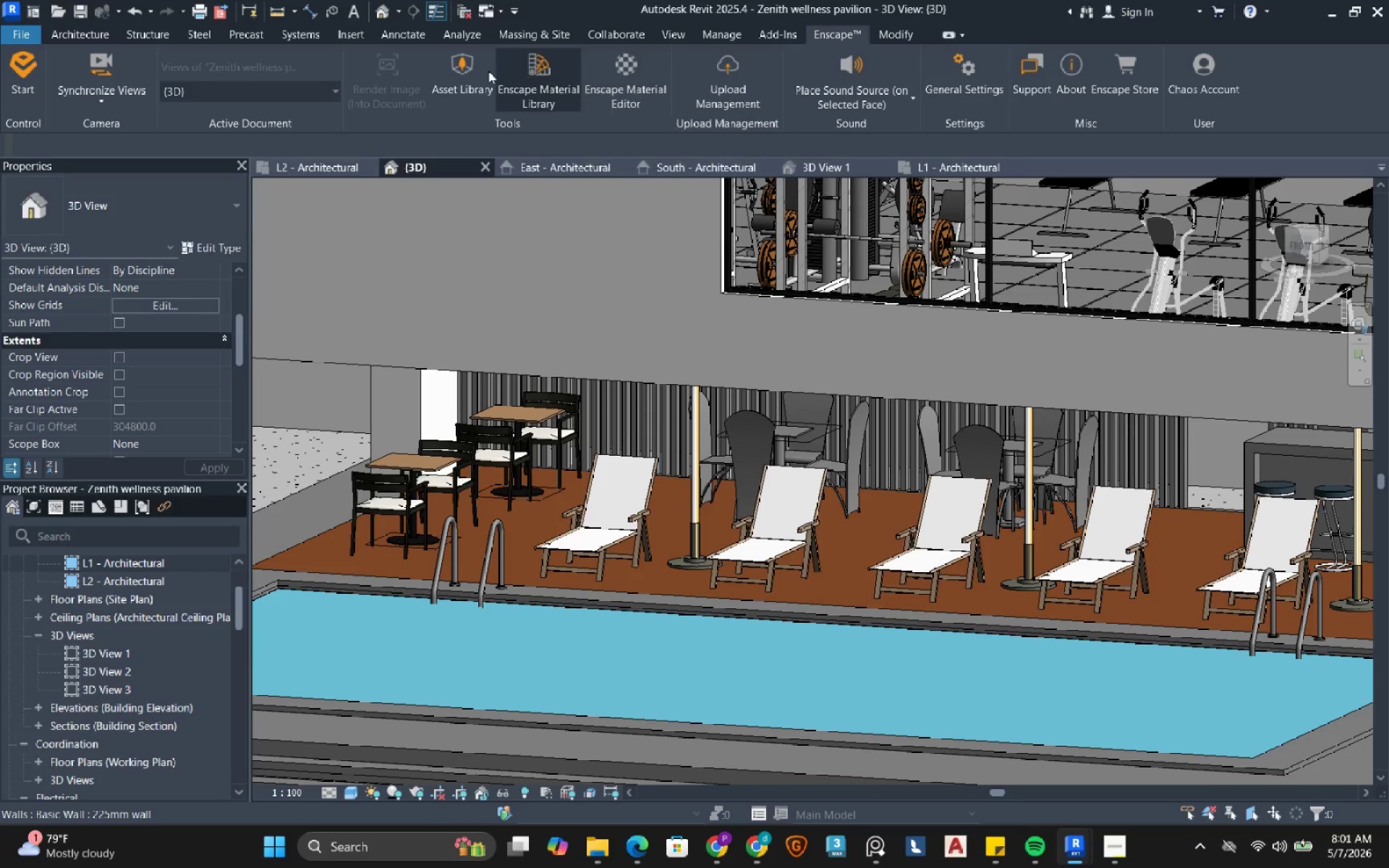 
left_click([467, 84])
 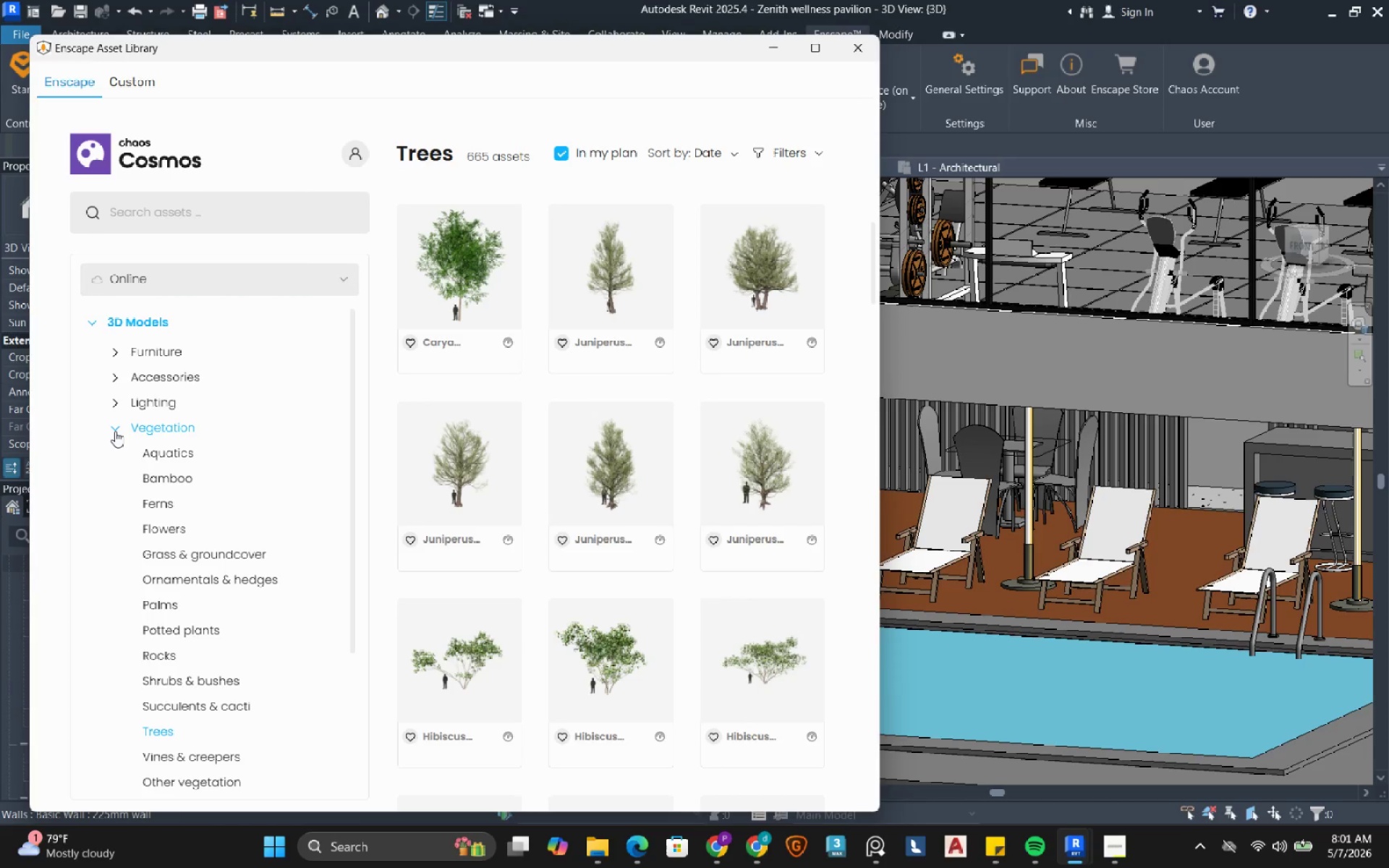 
wait(5.62)
 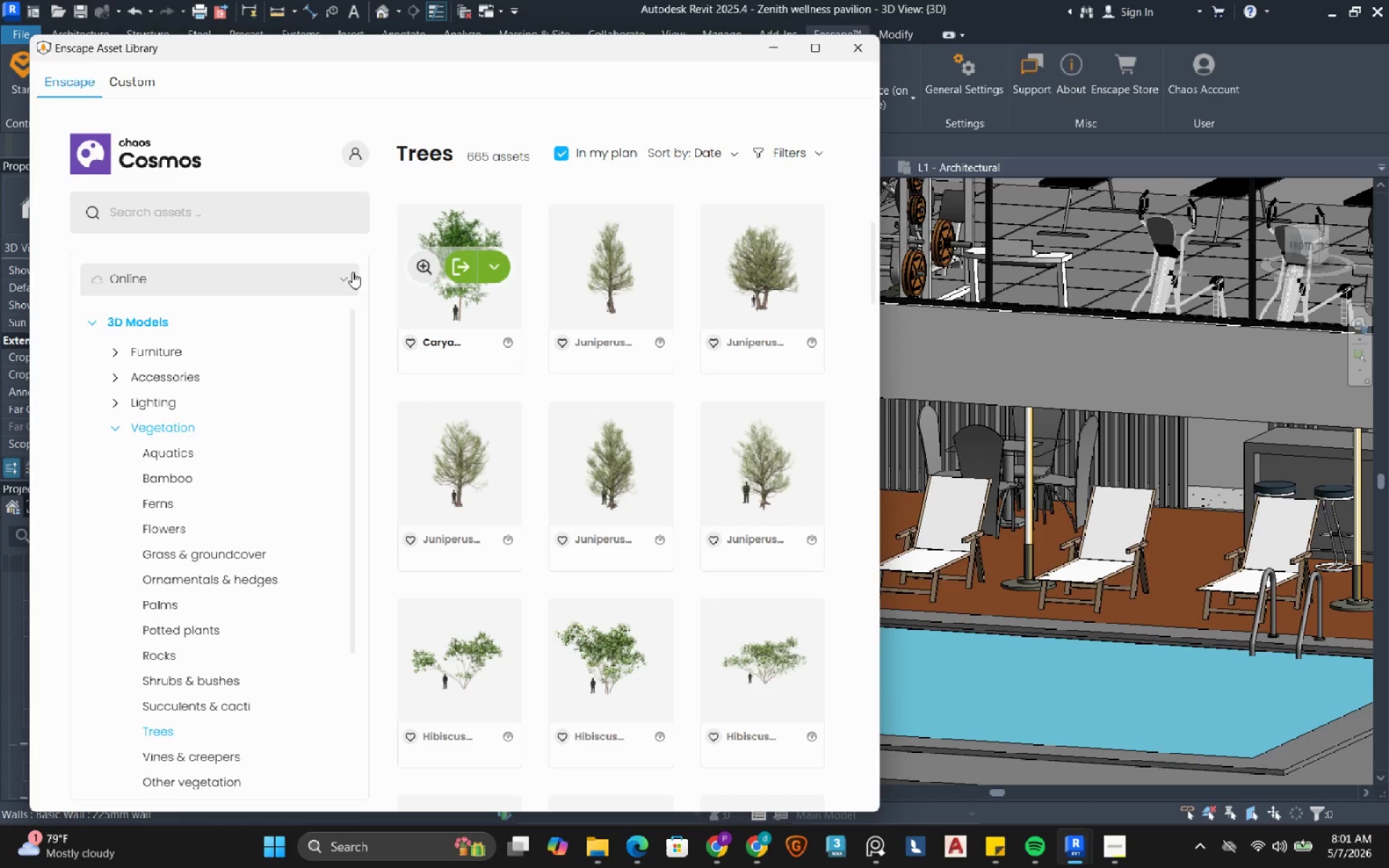 
left_click([172, 454])
 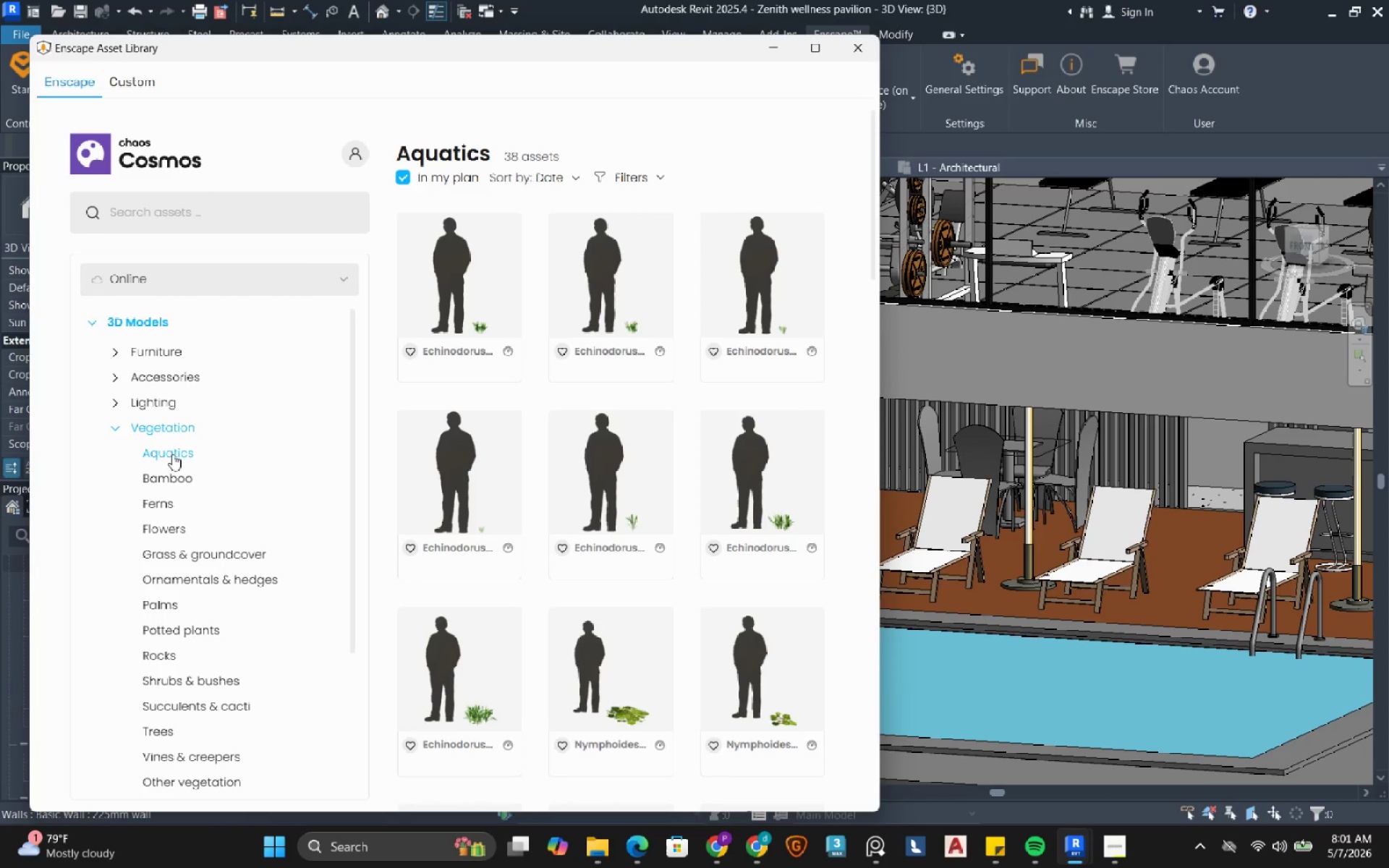 
left_click([114, 428])
 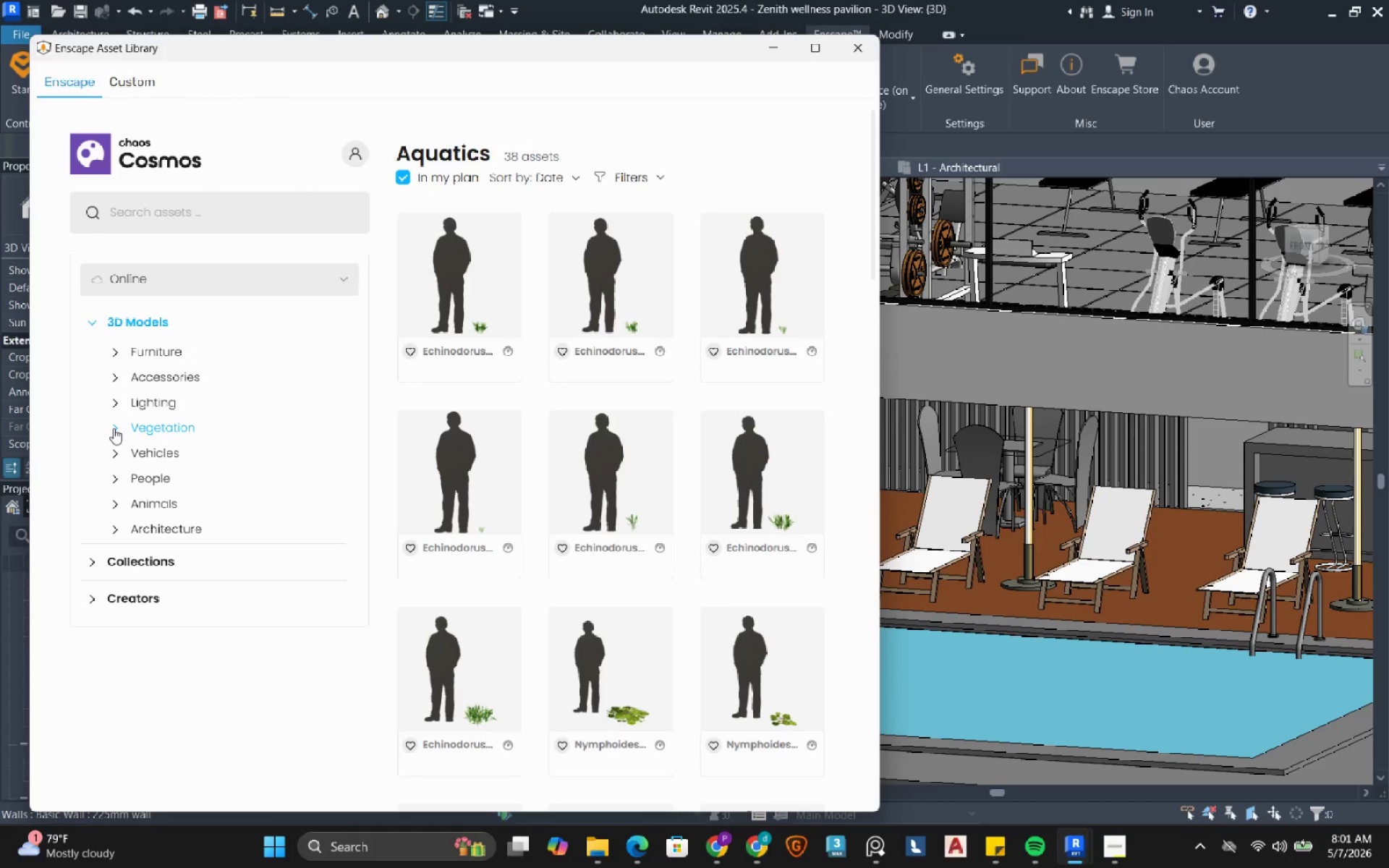 
wait(9.33)
 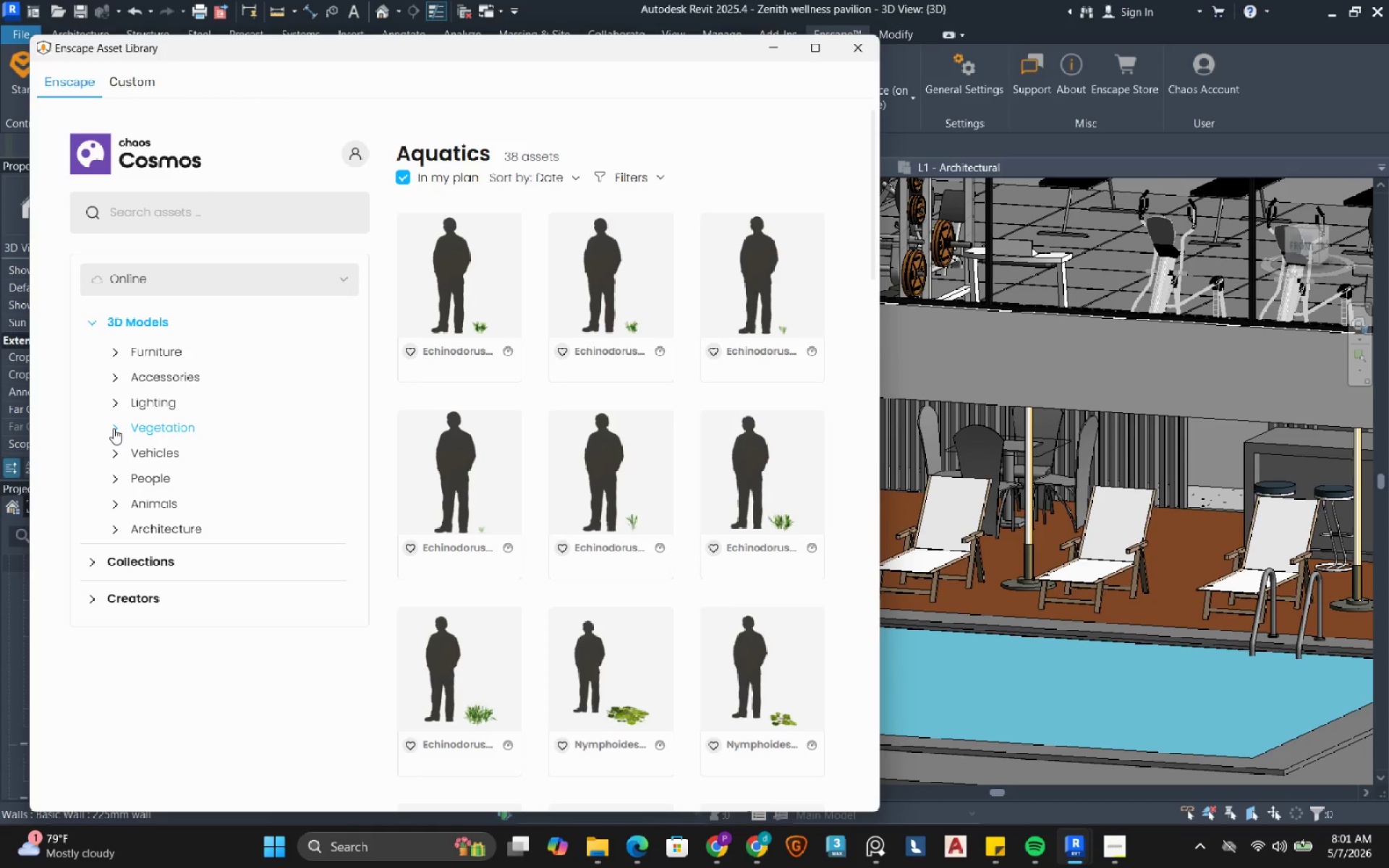 
left_click([195, 216])
 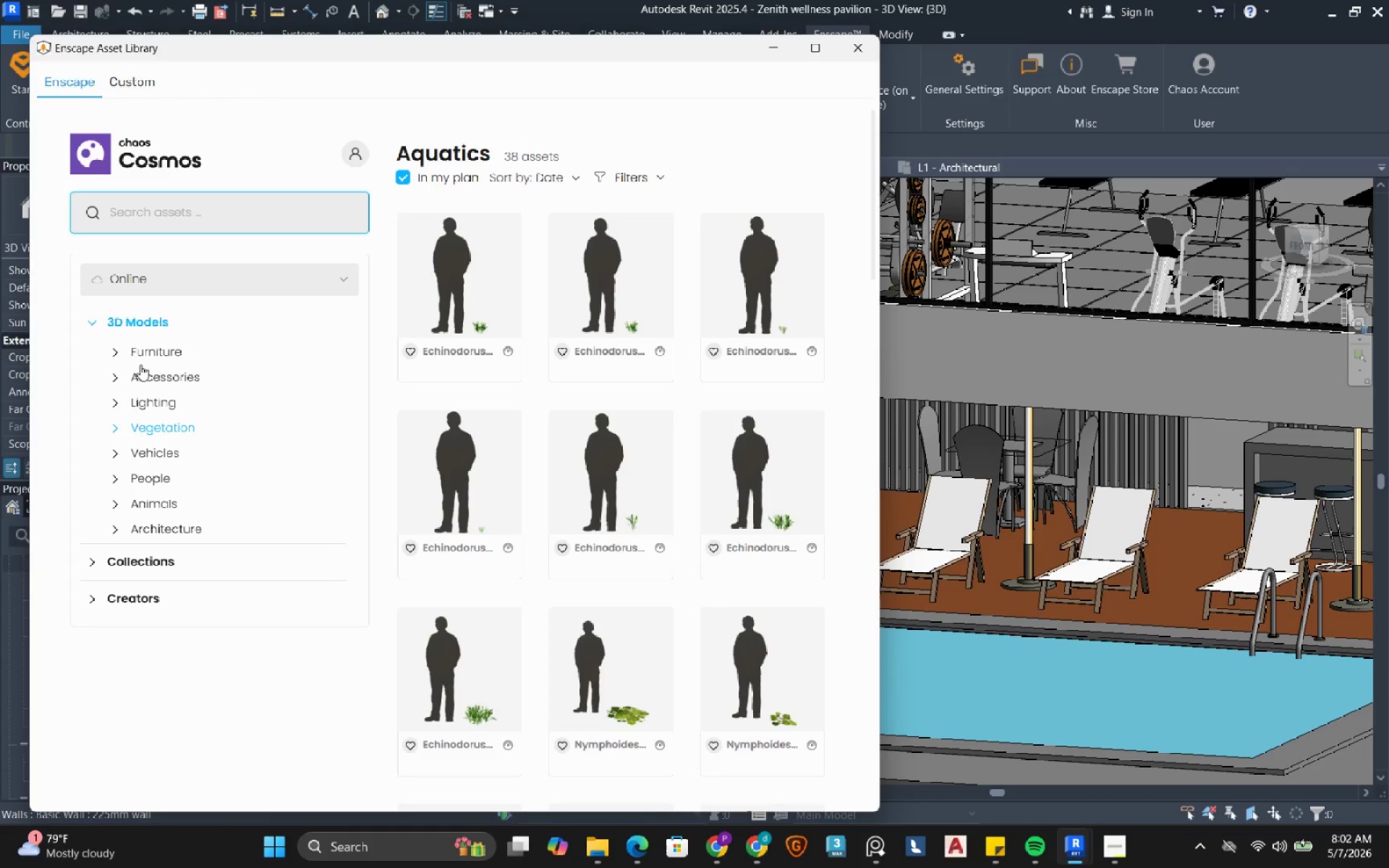 
left_click([170, 350])
 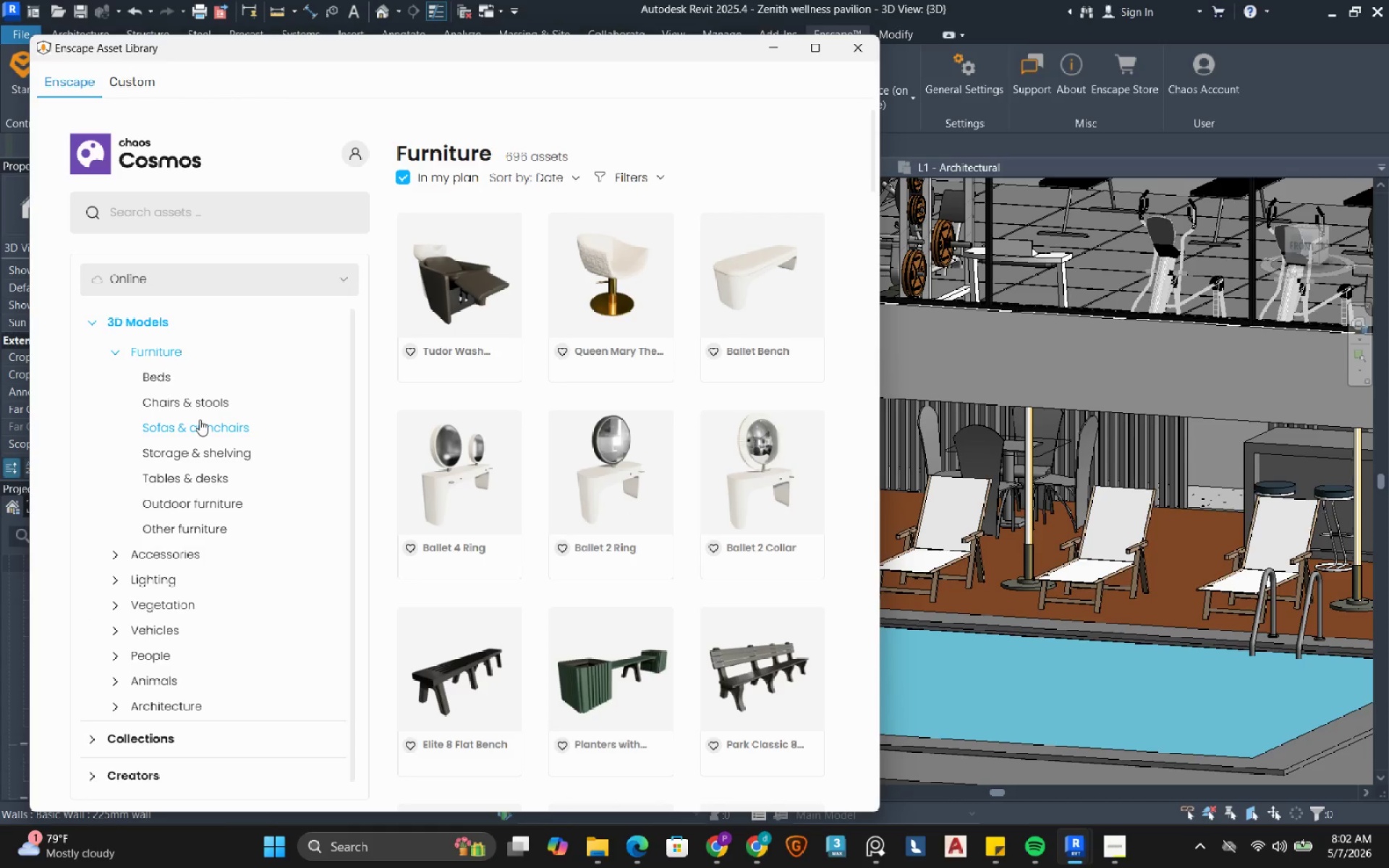 
left_click([201, 396])
 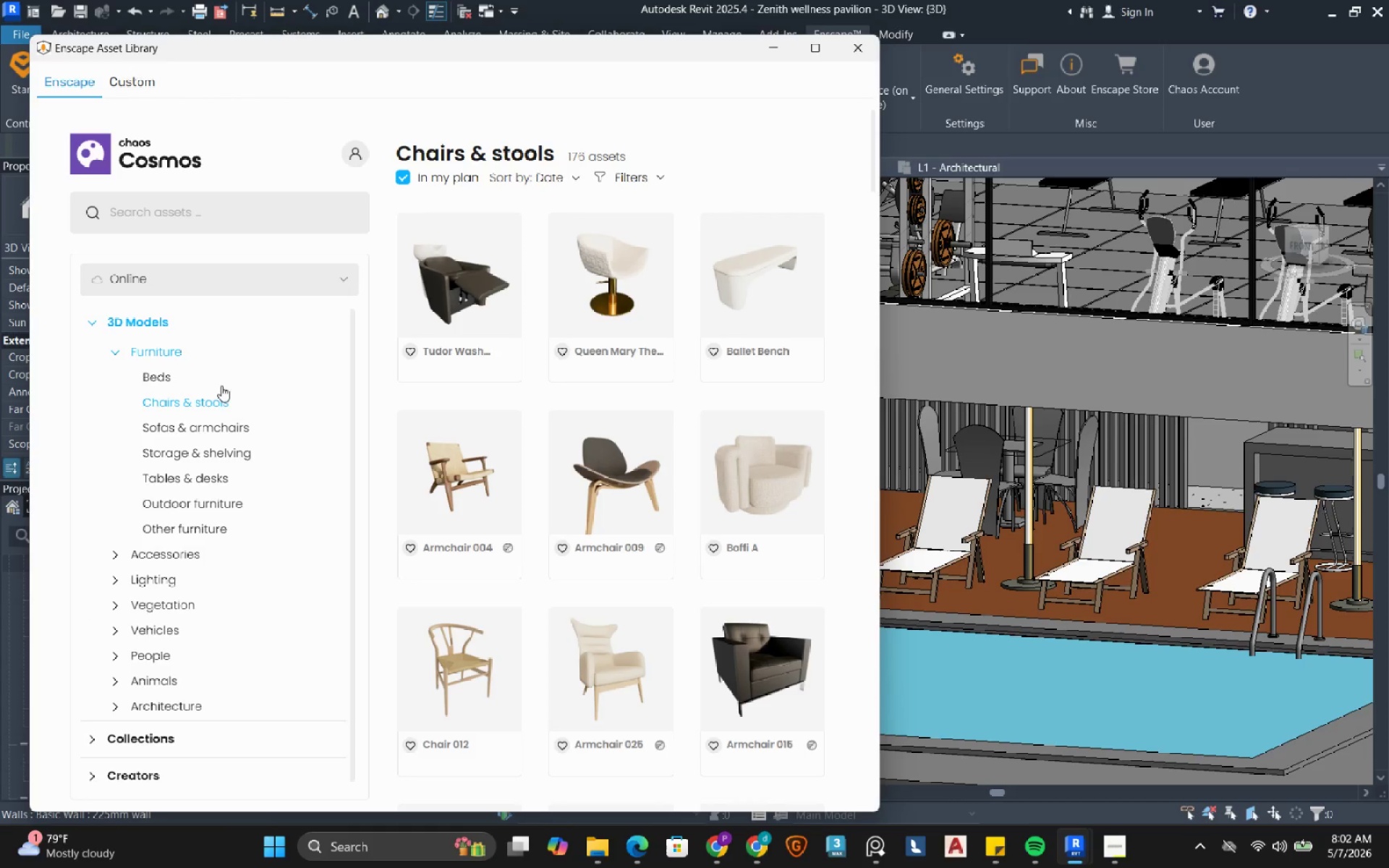 
scroll: coordinate [532, 558], scroll_direction: down, amount: 26.0
 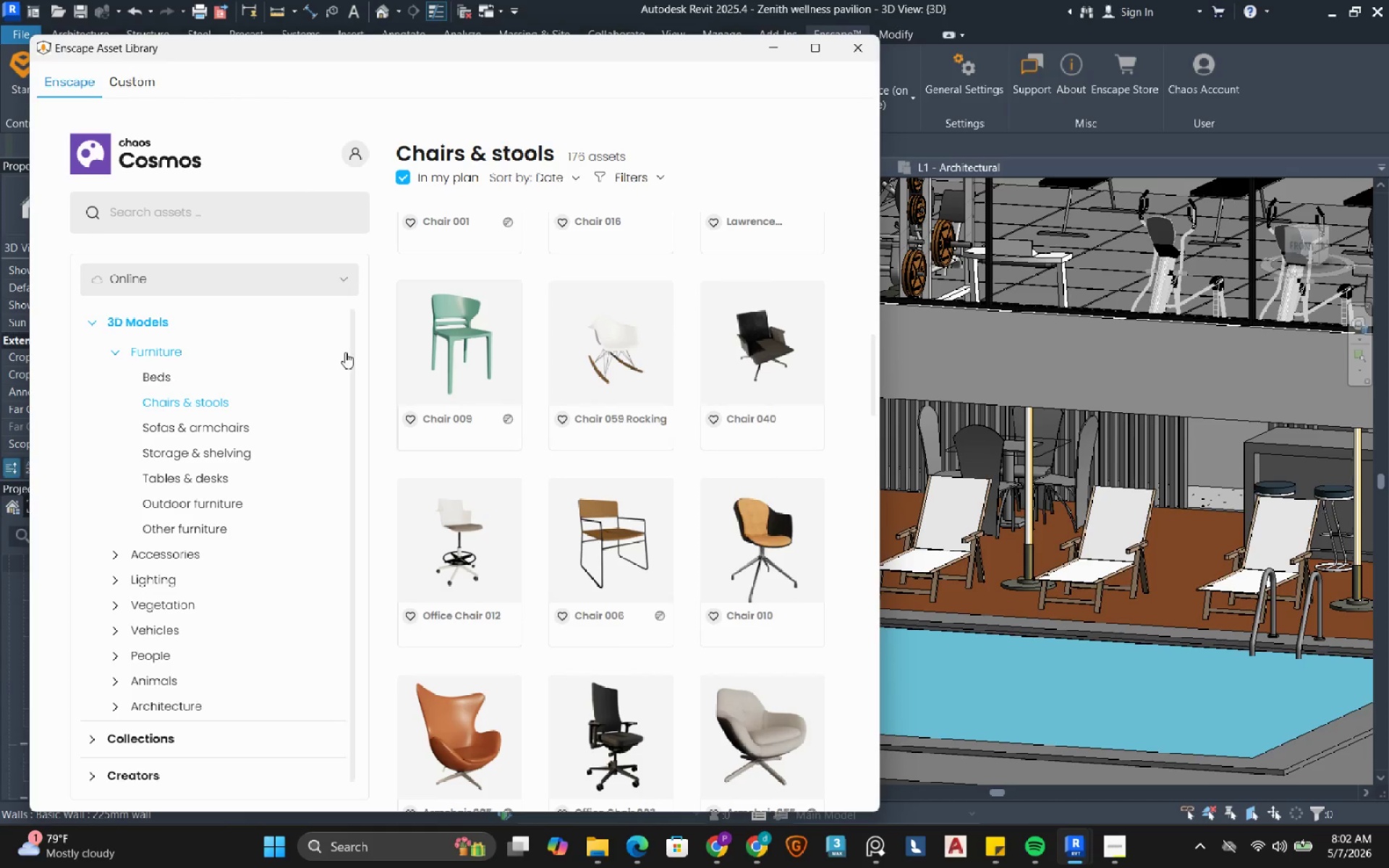 
left_click([242, 210])
 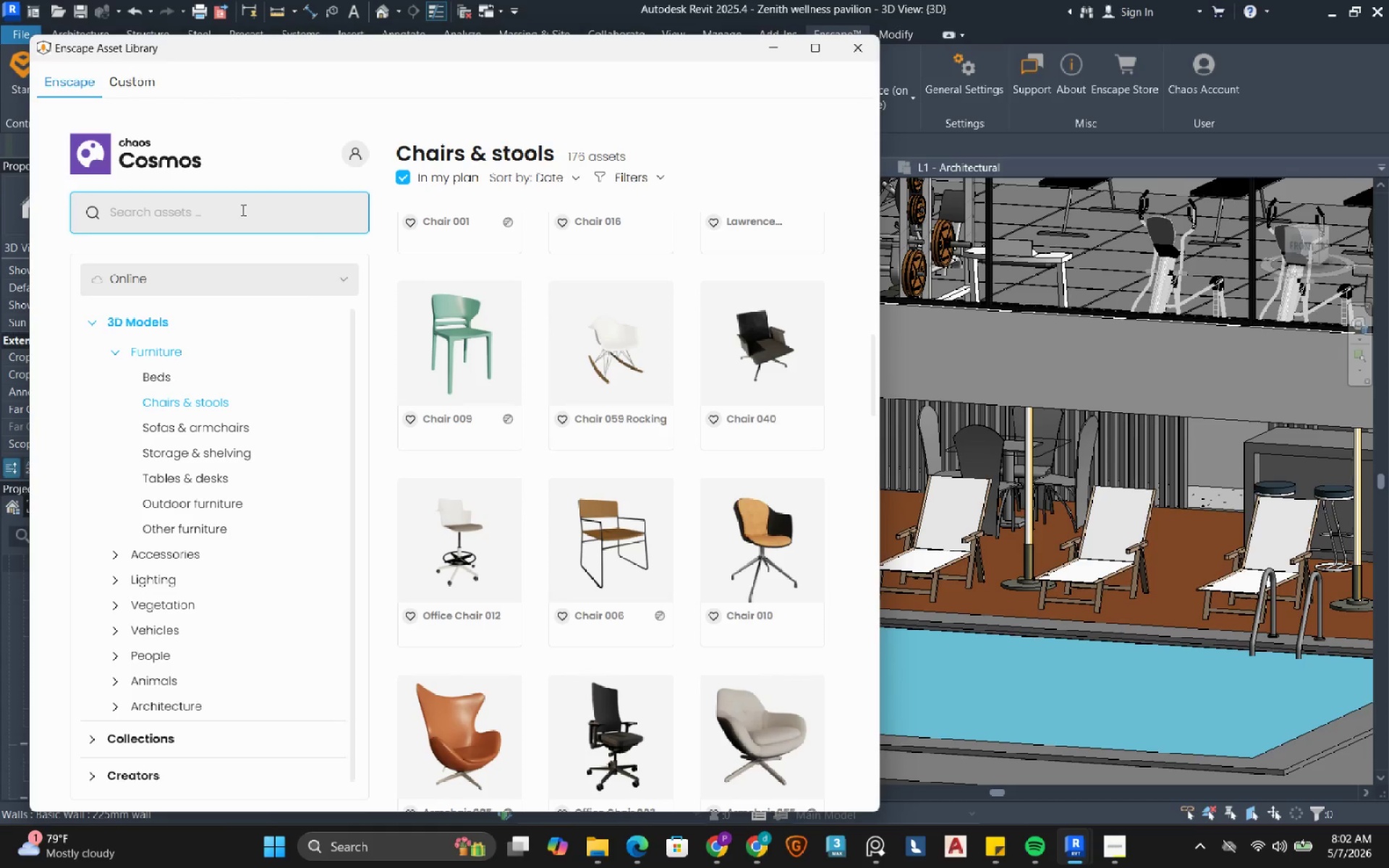 
type(patio)
 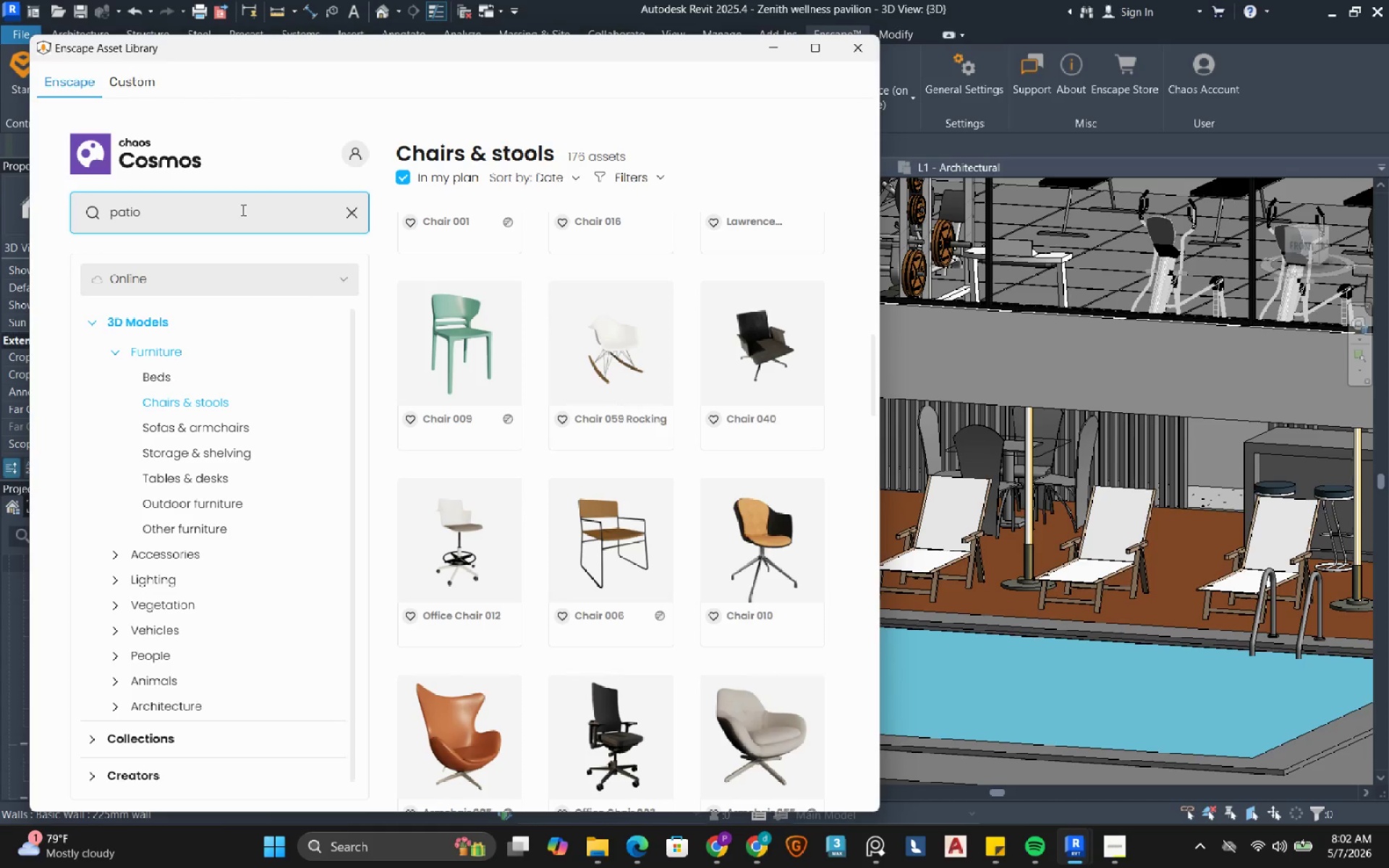 
key(Enter)
 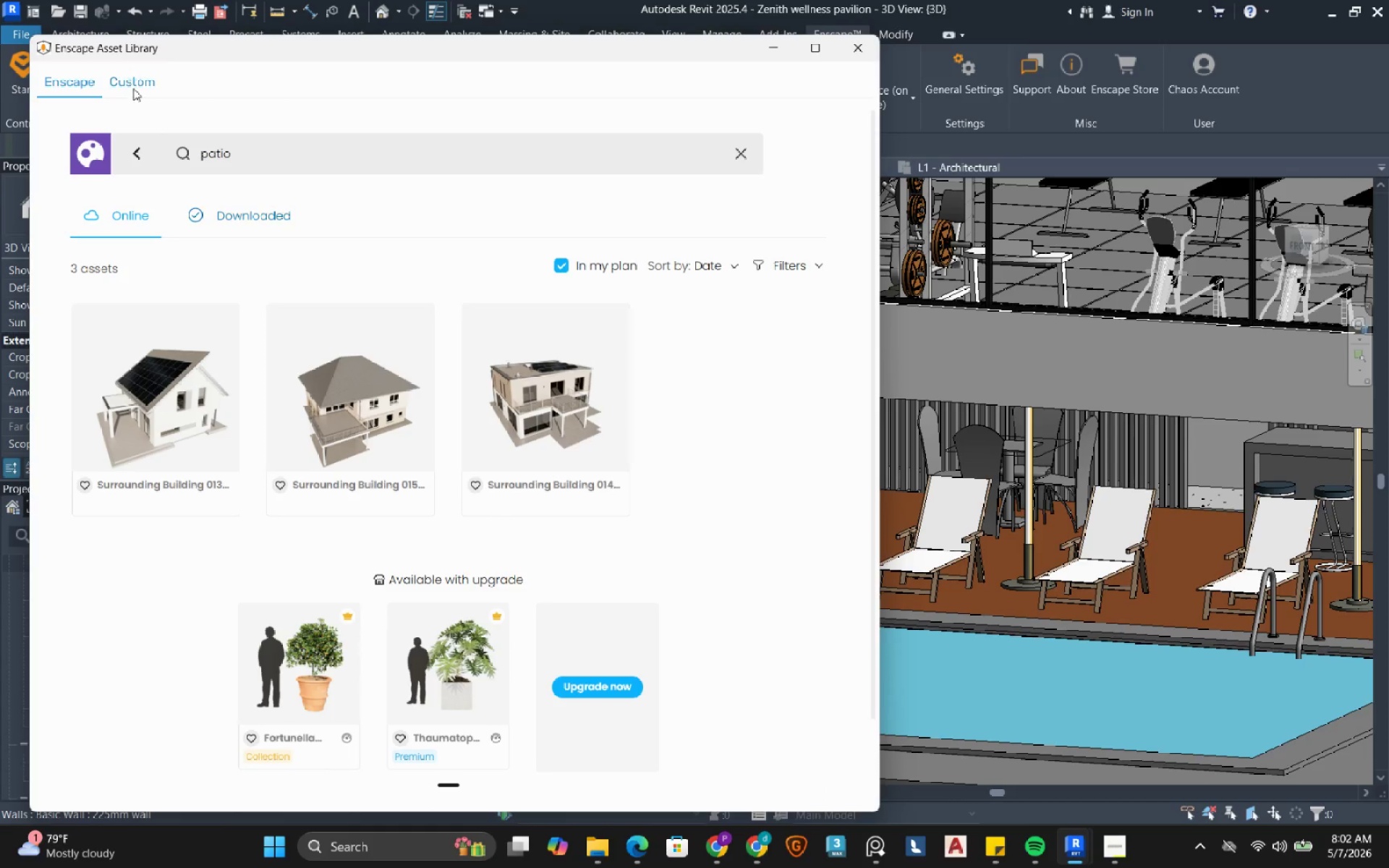 
wait(5.69)
 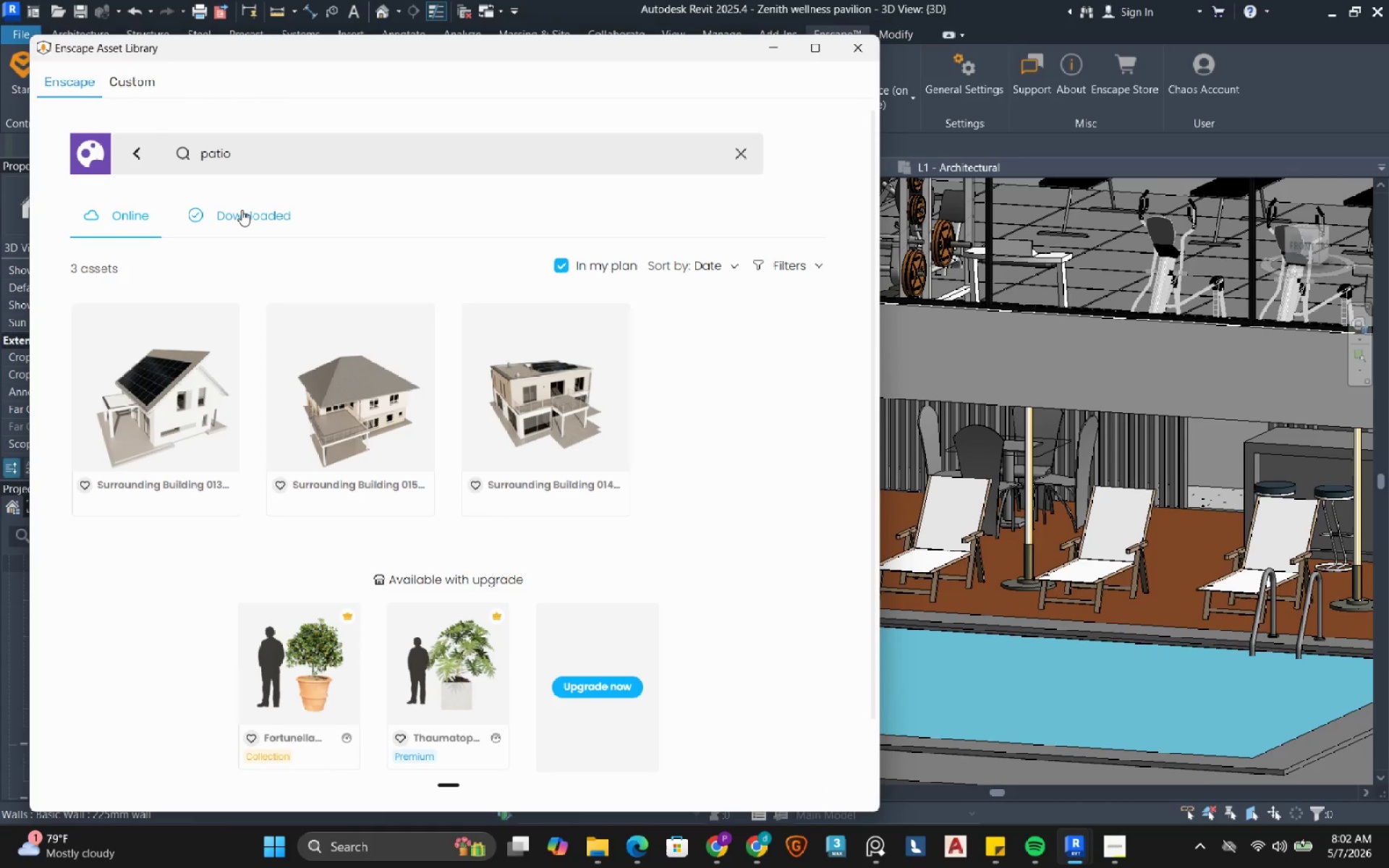 
left_click_drag(start_coordinate=[238, 148], to_coordinate=[190, 161])
 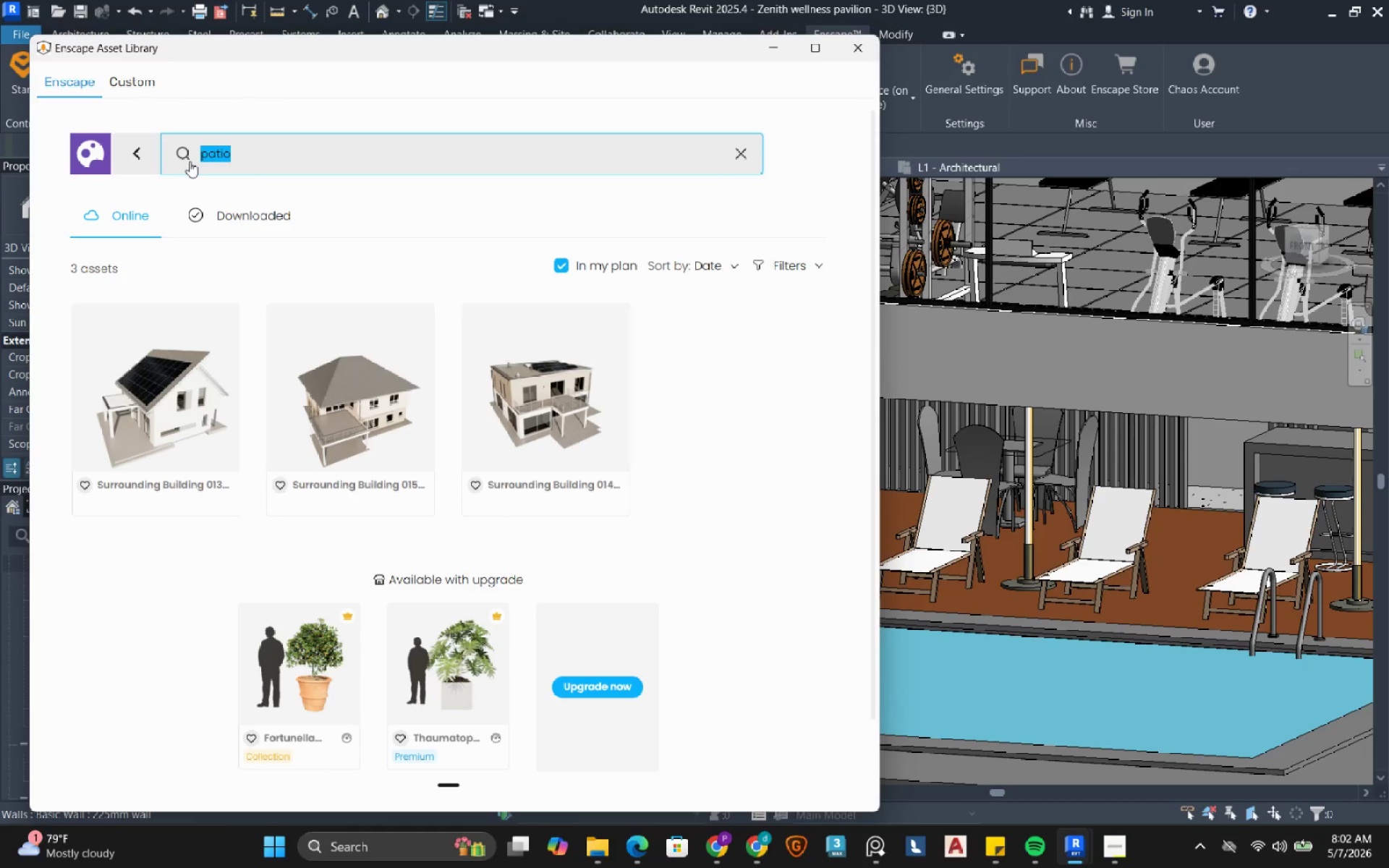 
type(lounge)
 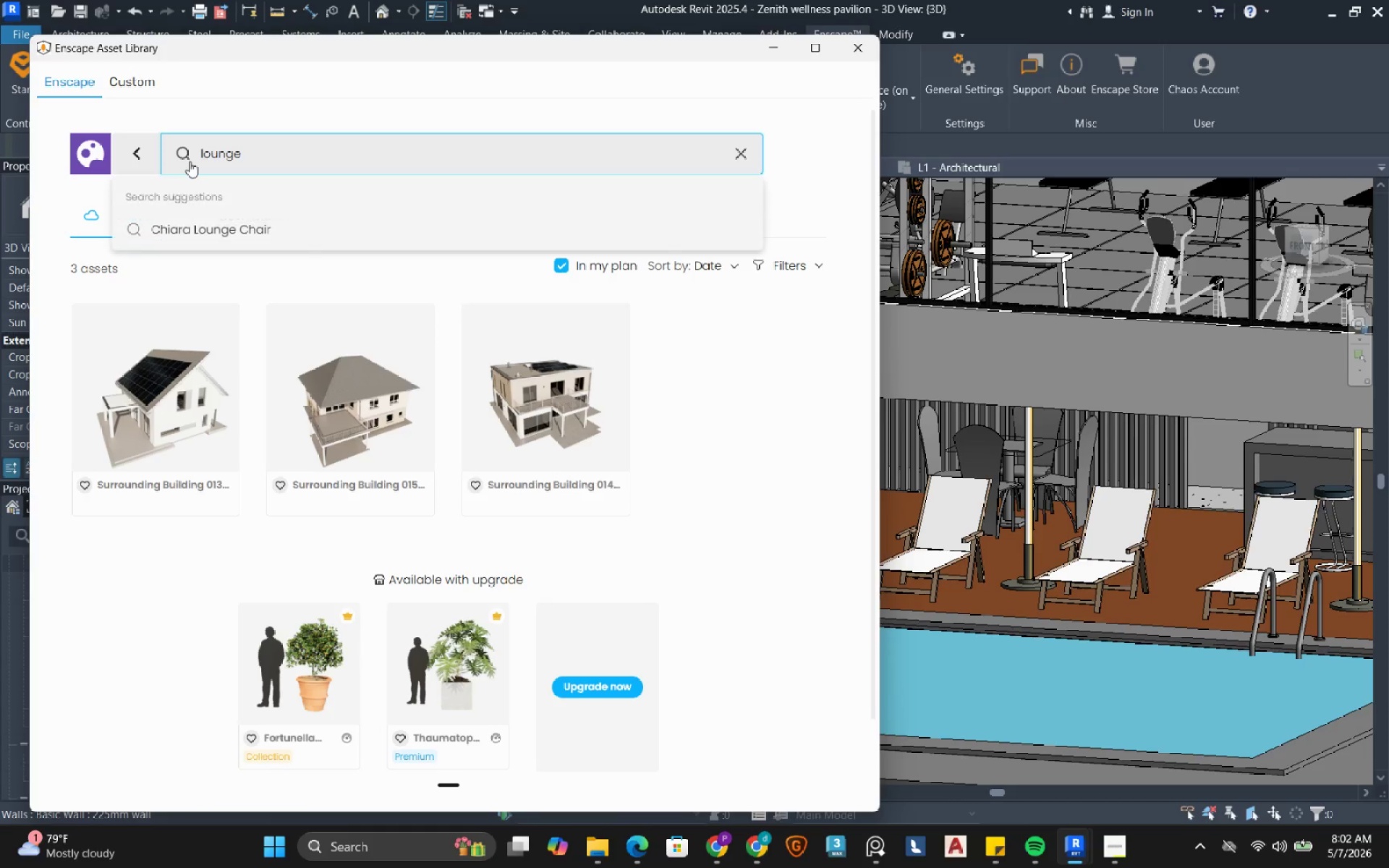 
key(Enter)
 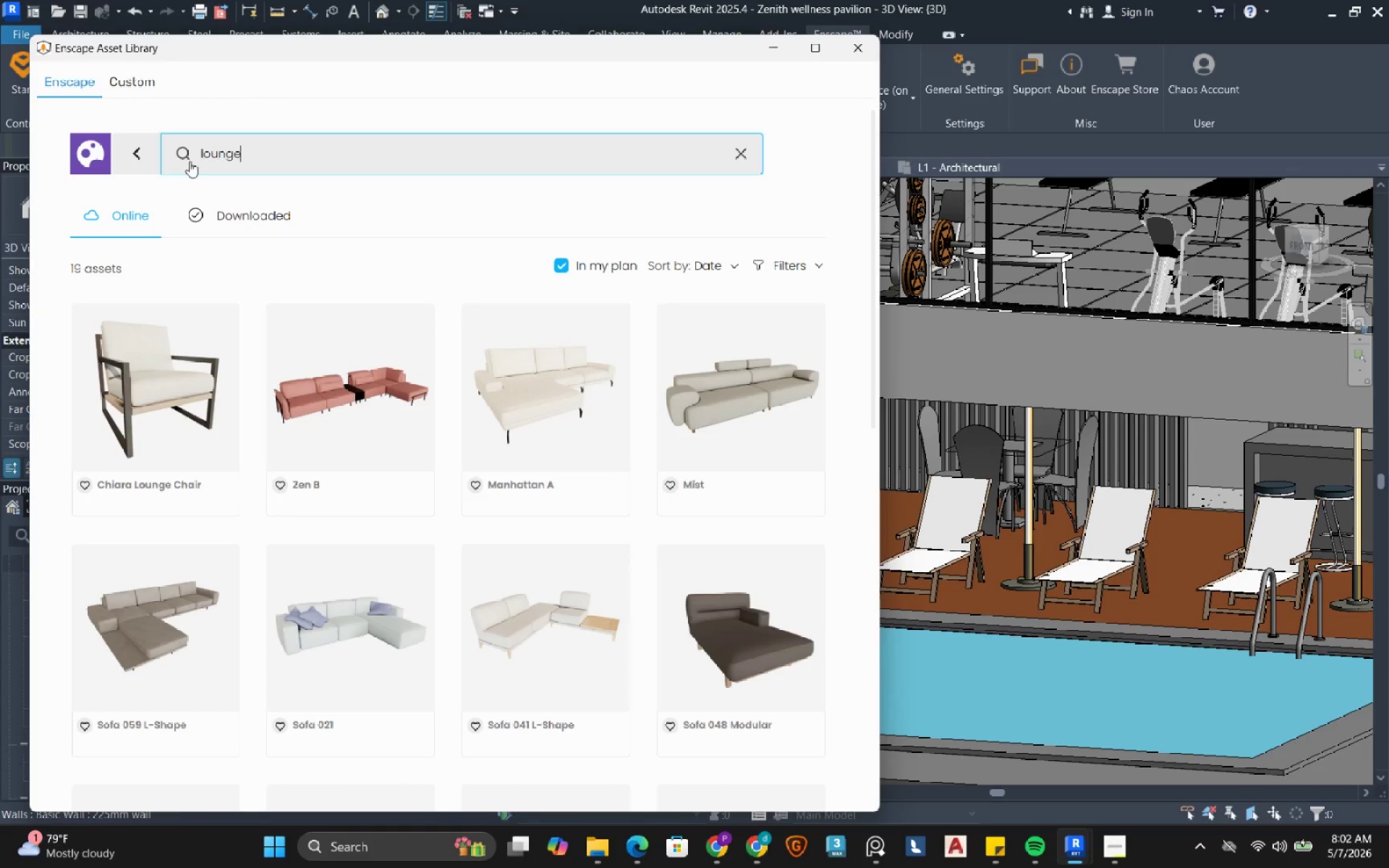 
scroll: coordinate [282, 665], scroll_direction: down, amount: 5.0
 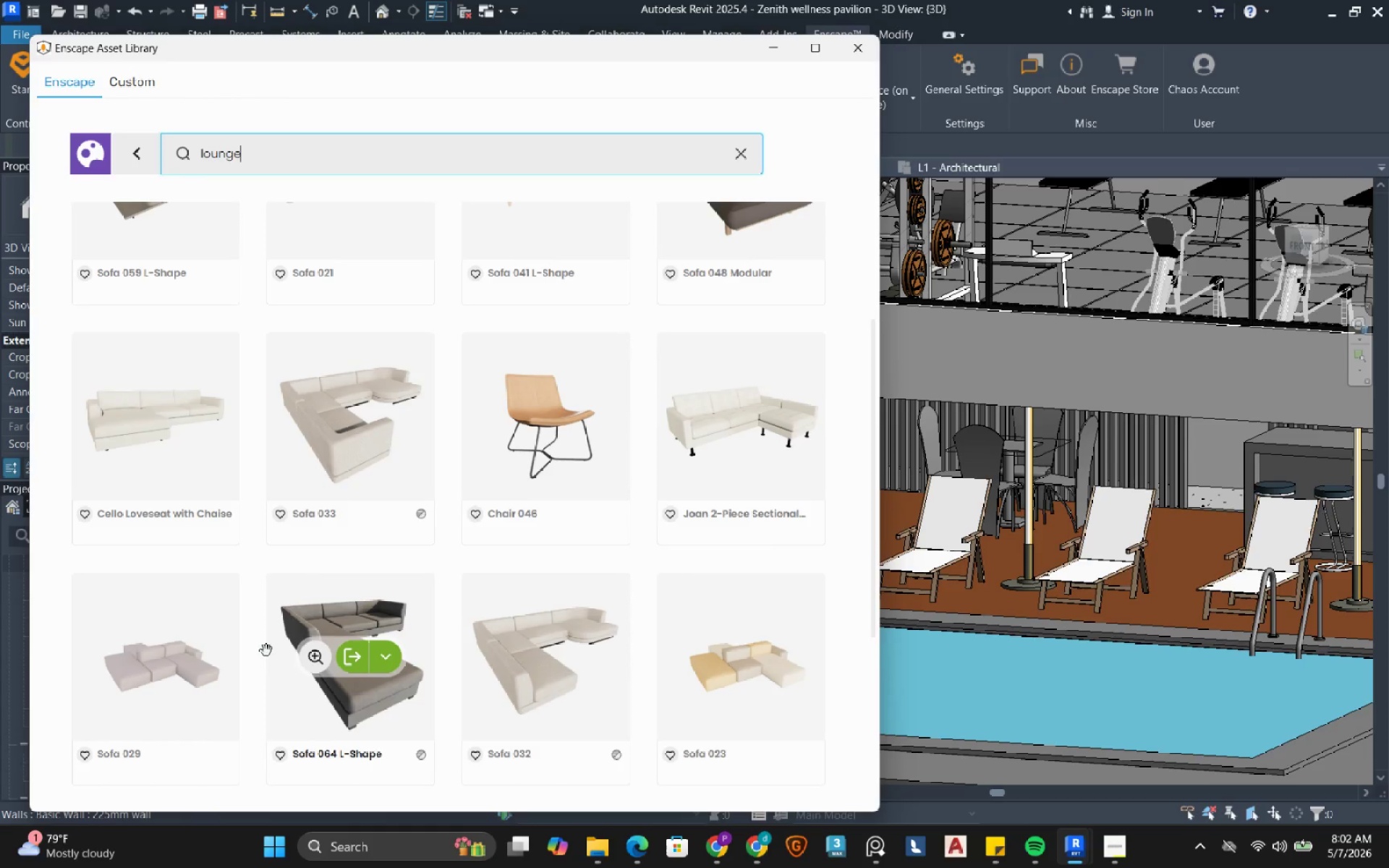 
scroll: coordinate [379, 524], scroll_direction: up, amount: 3.0
 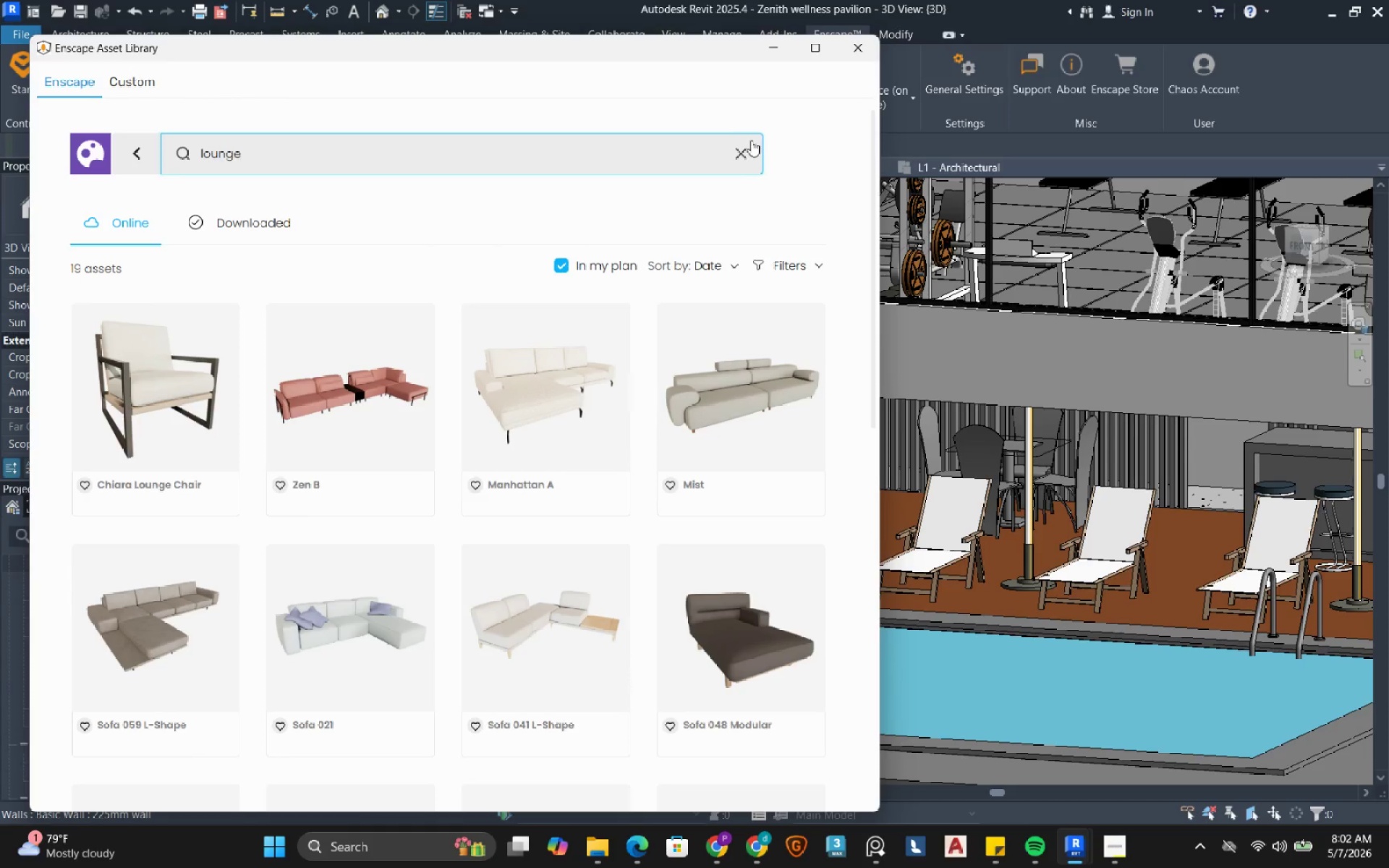 
left_click([742, 153])
 